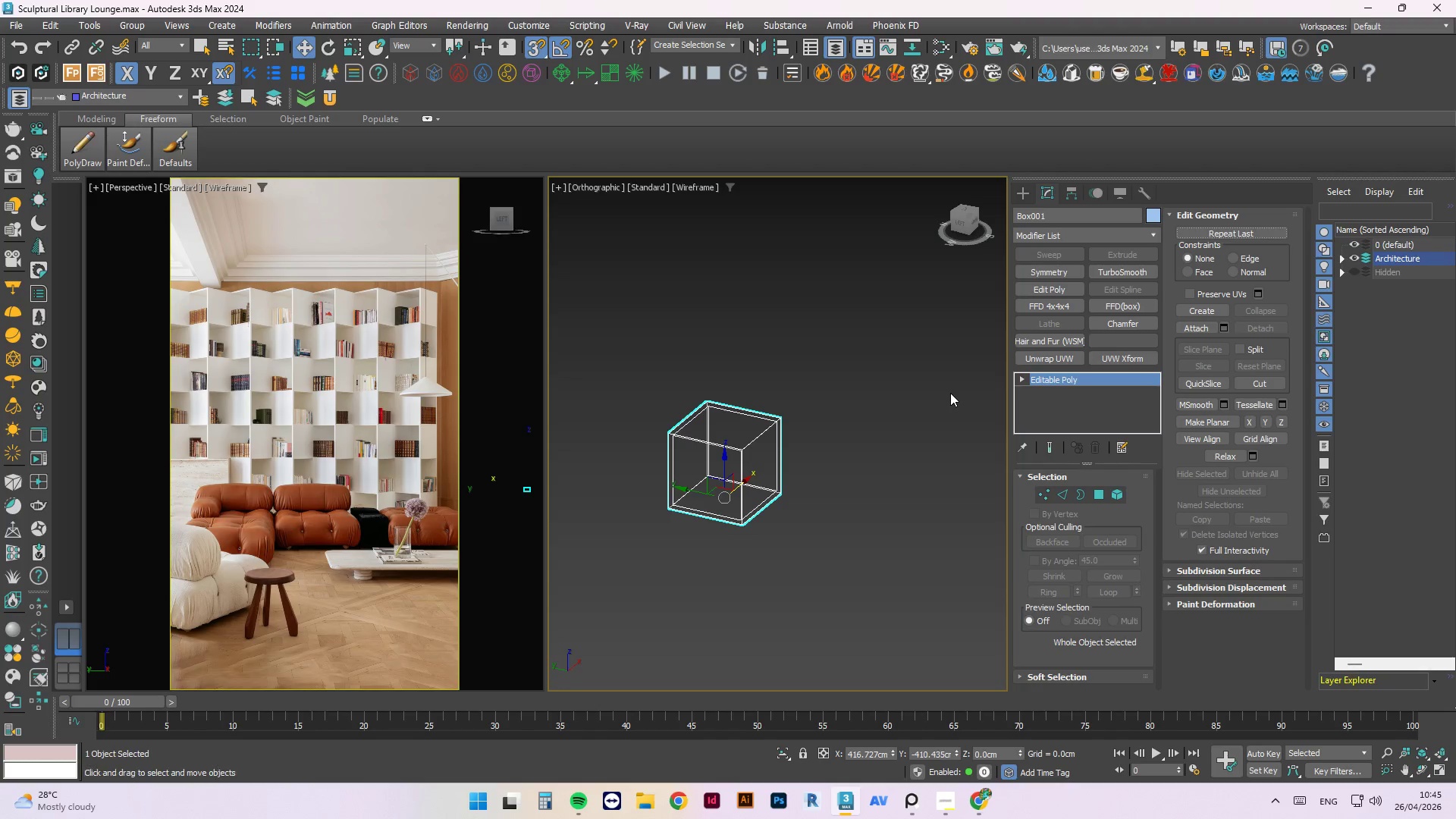 
key(Control+Z)
 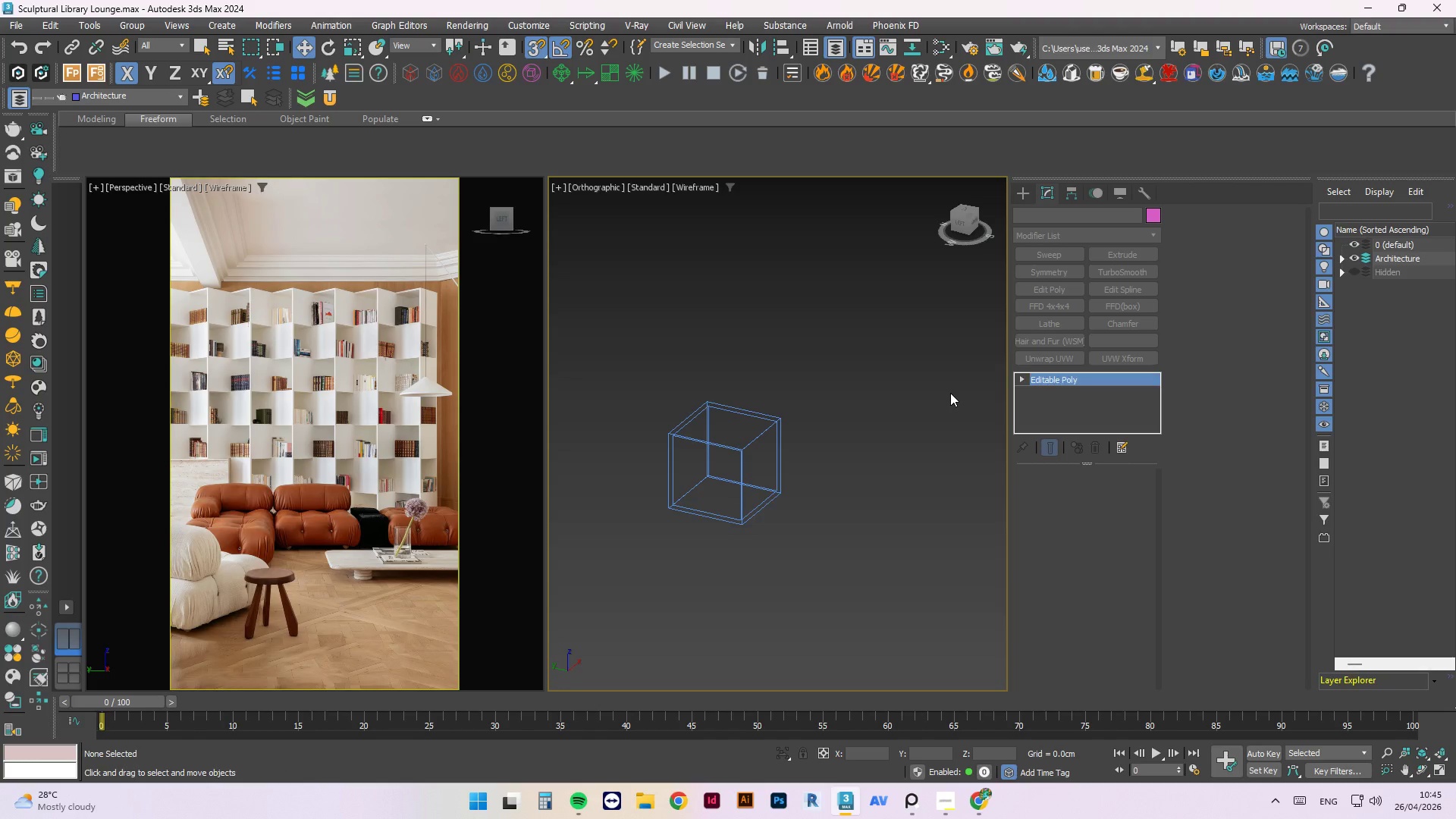 
key(Control+Z)
 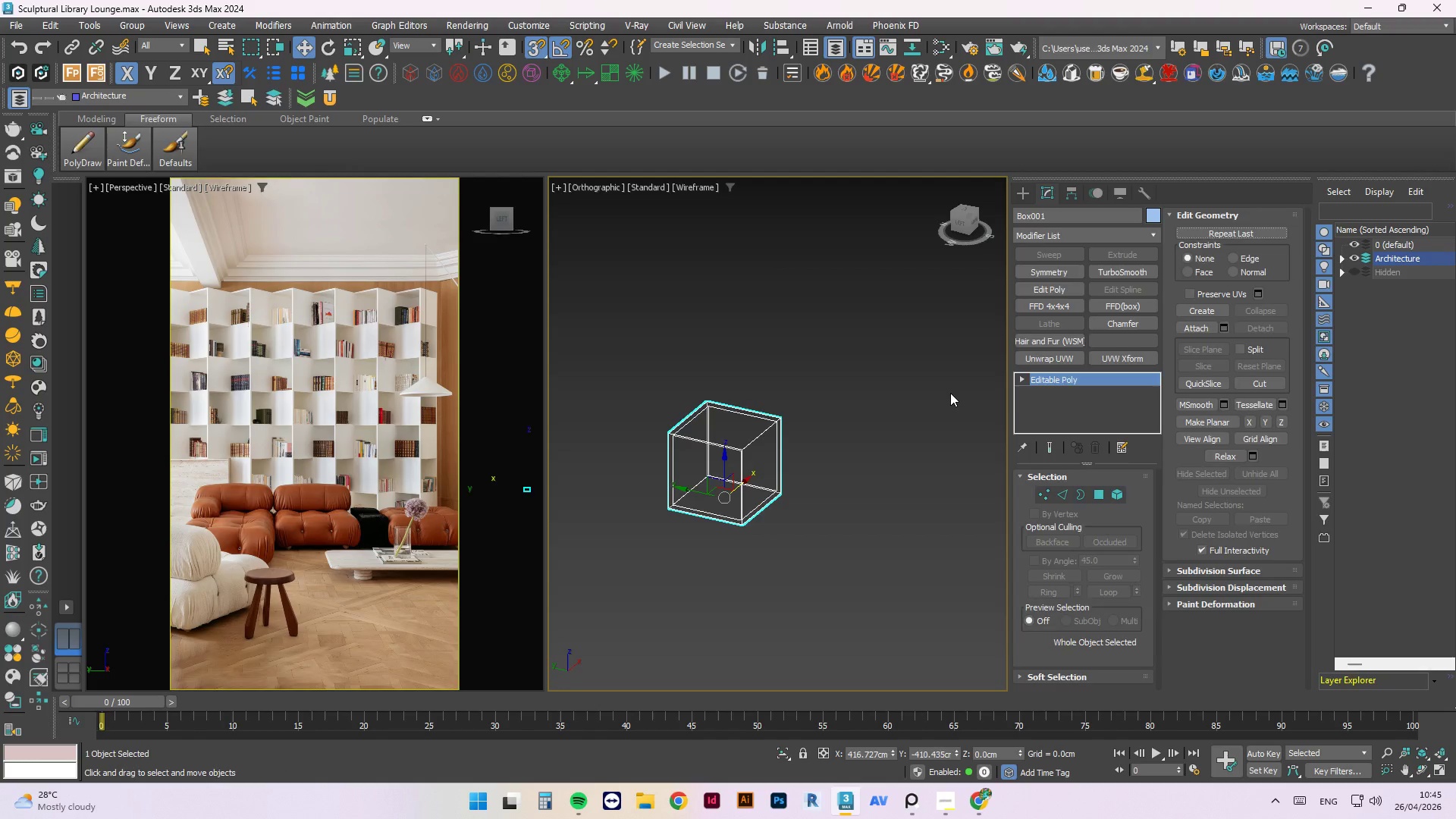 
key(Control+Z)
 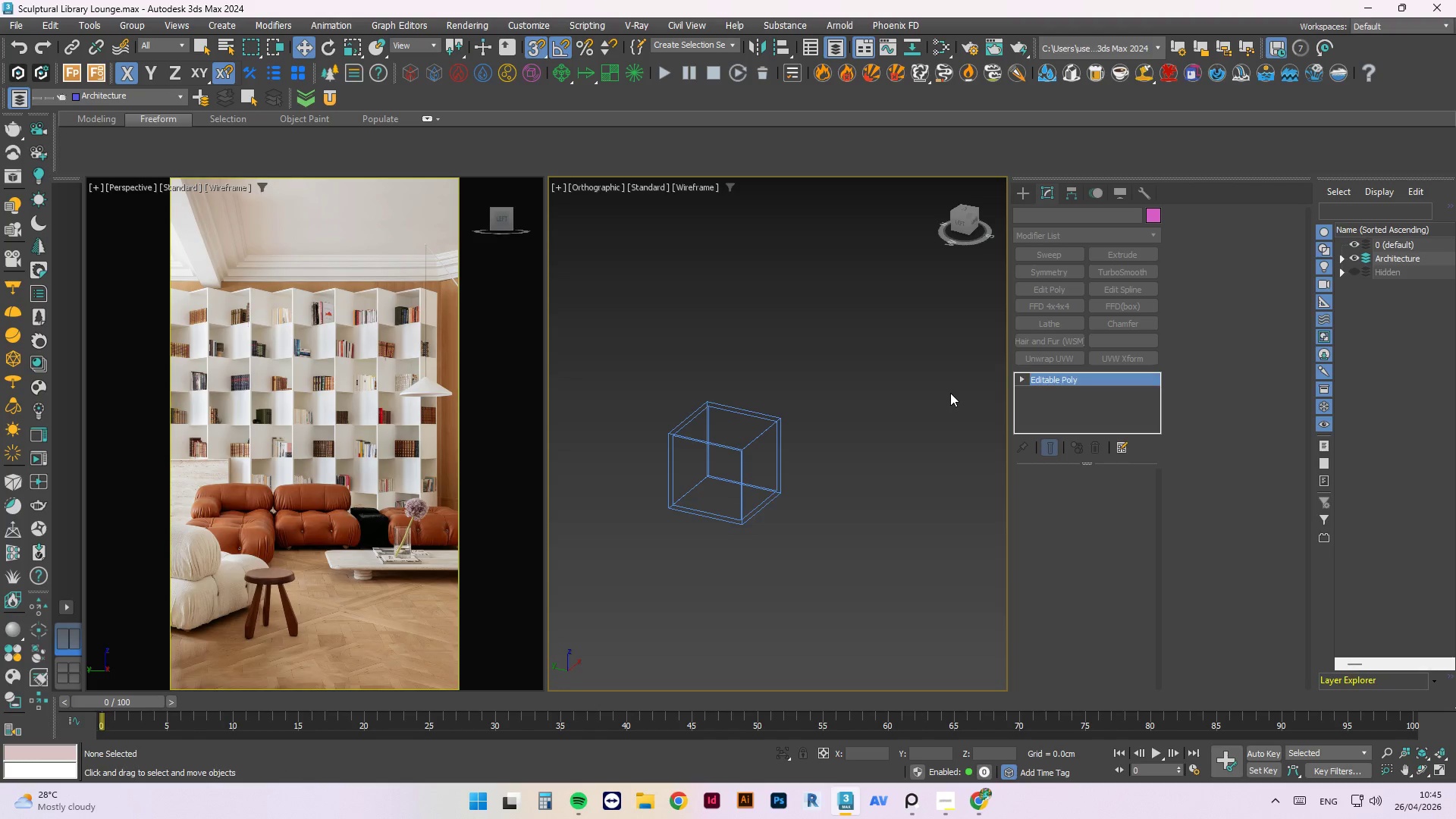 
key(Control+Z)
 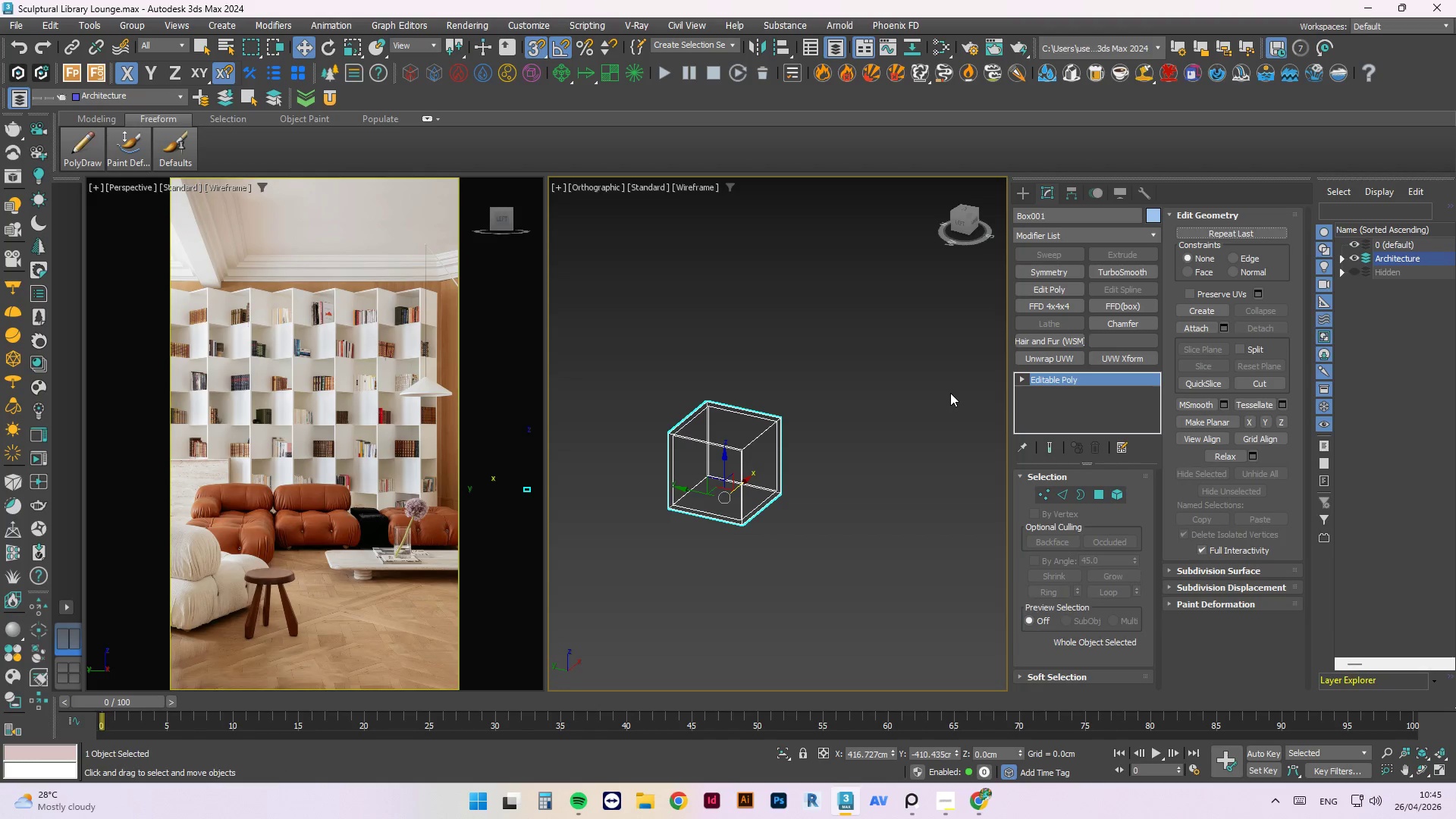 
key(Control+Z)
 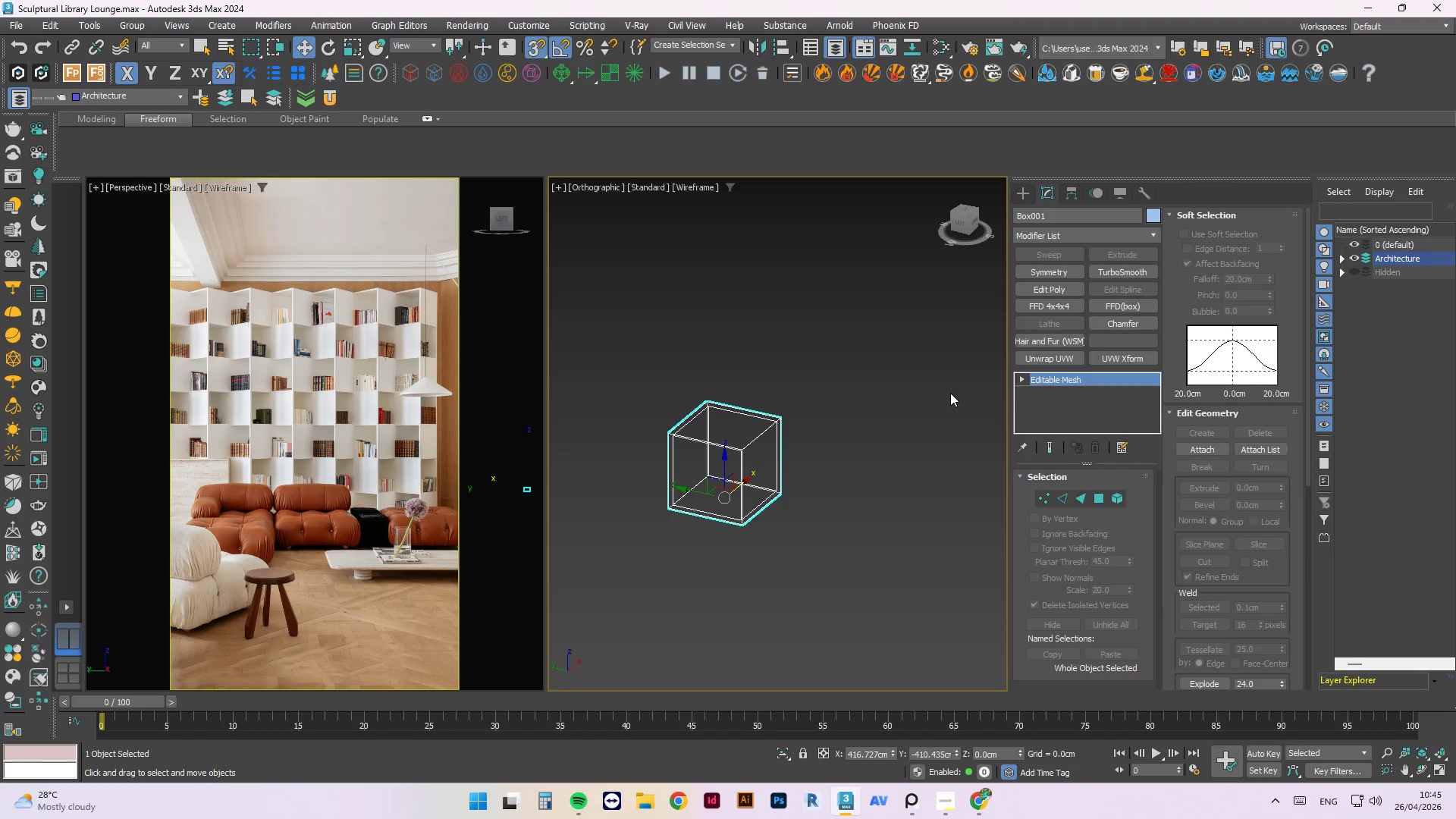 
key(Control+Z)
 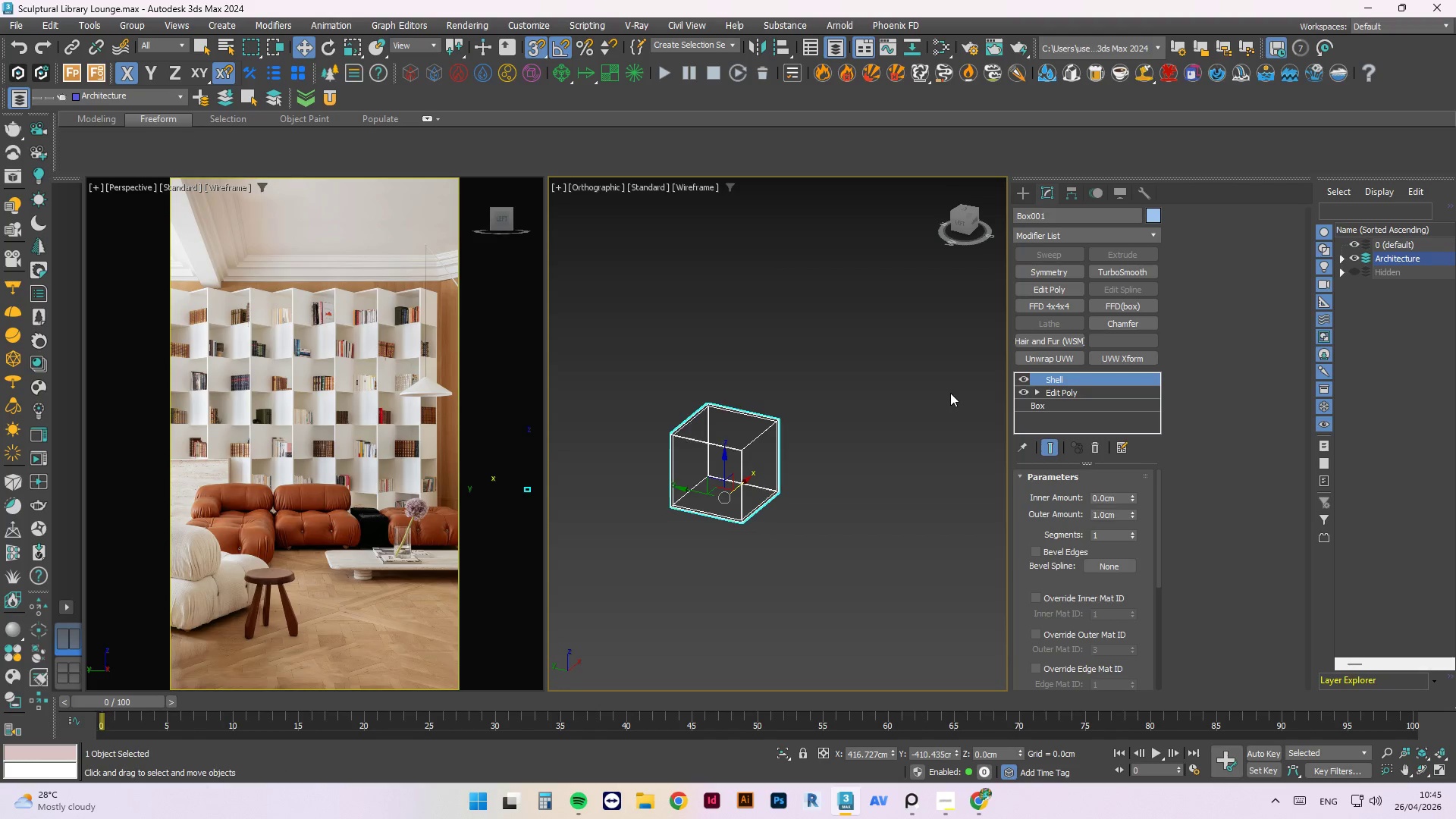 
key(Control+Z)
 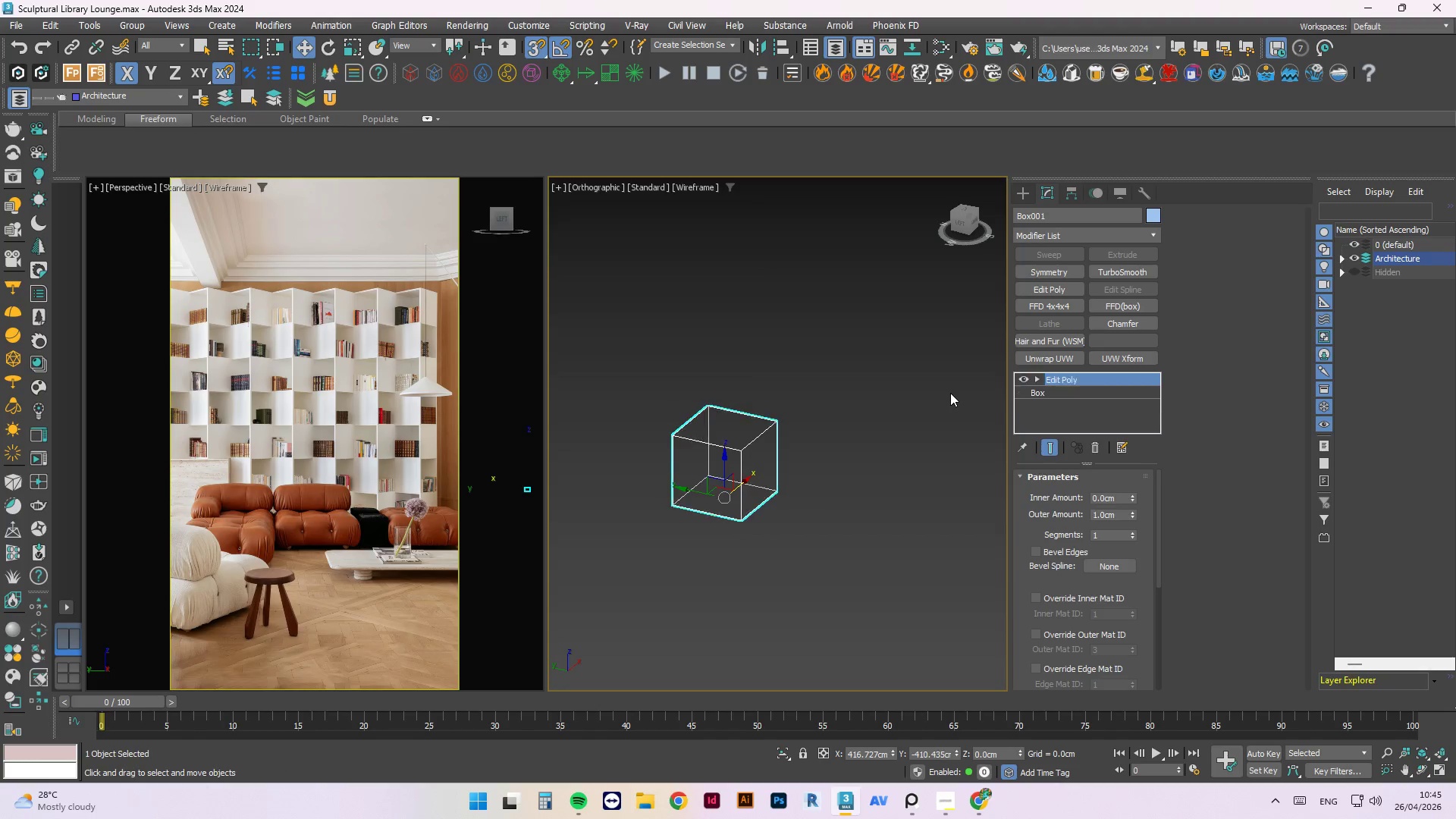 
key(Control+Z)
 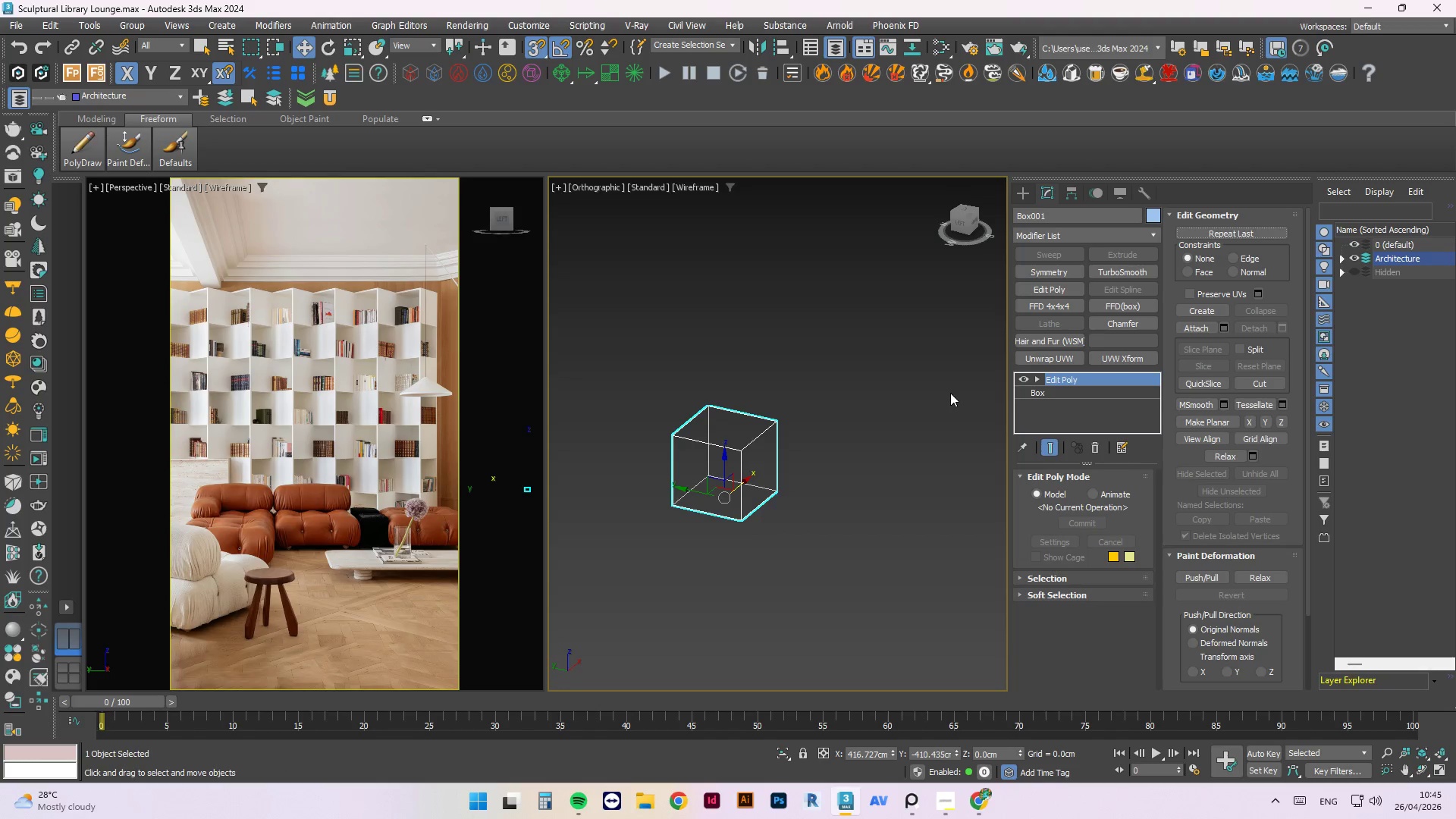 
key(Control+Z)
 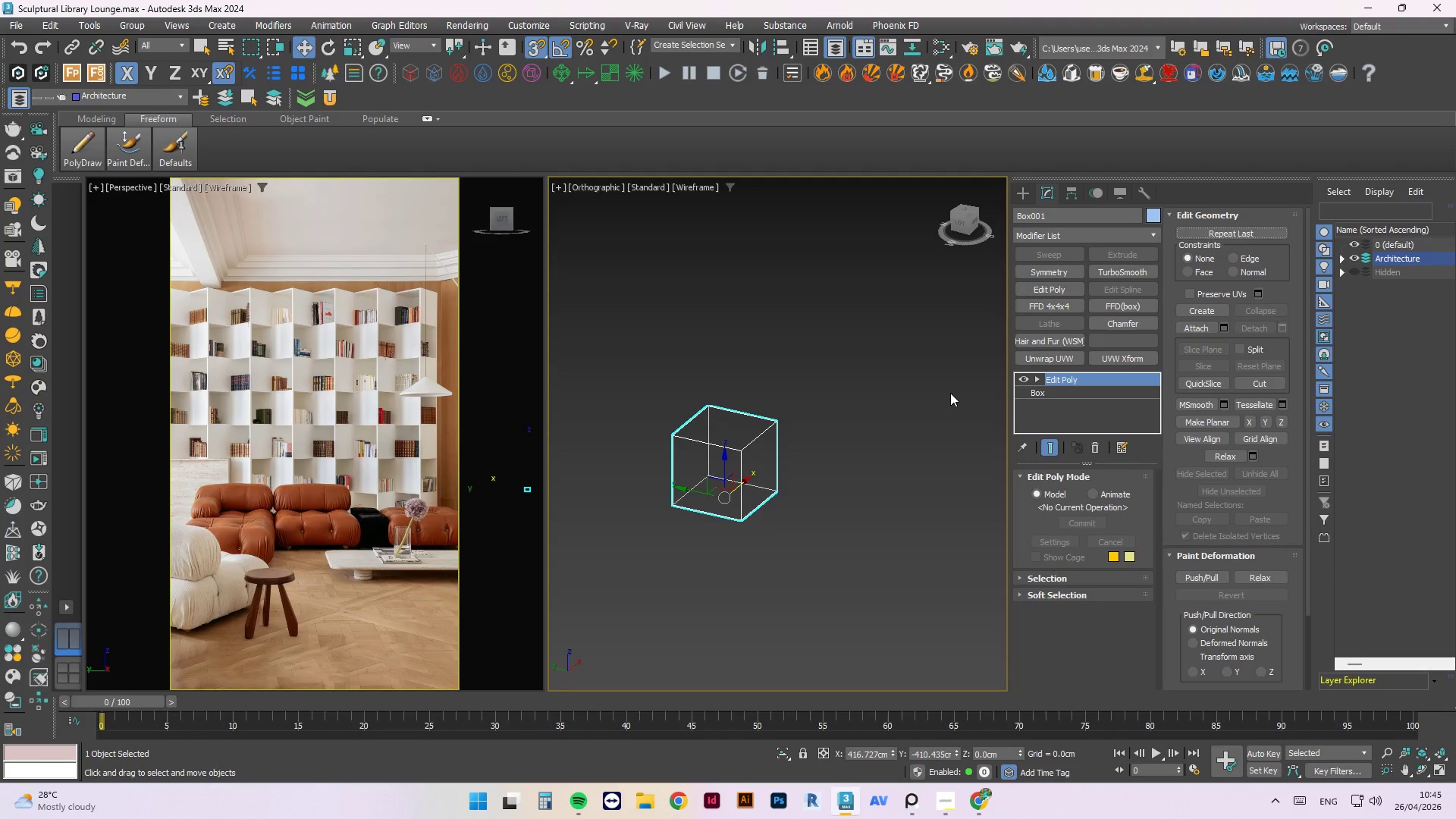 
key(Control+Z)
 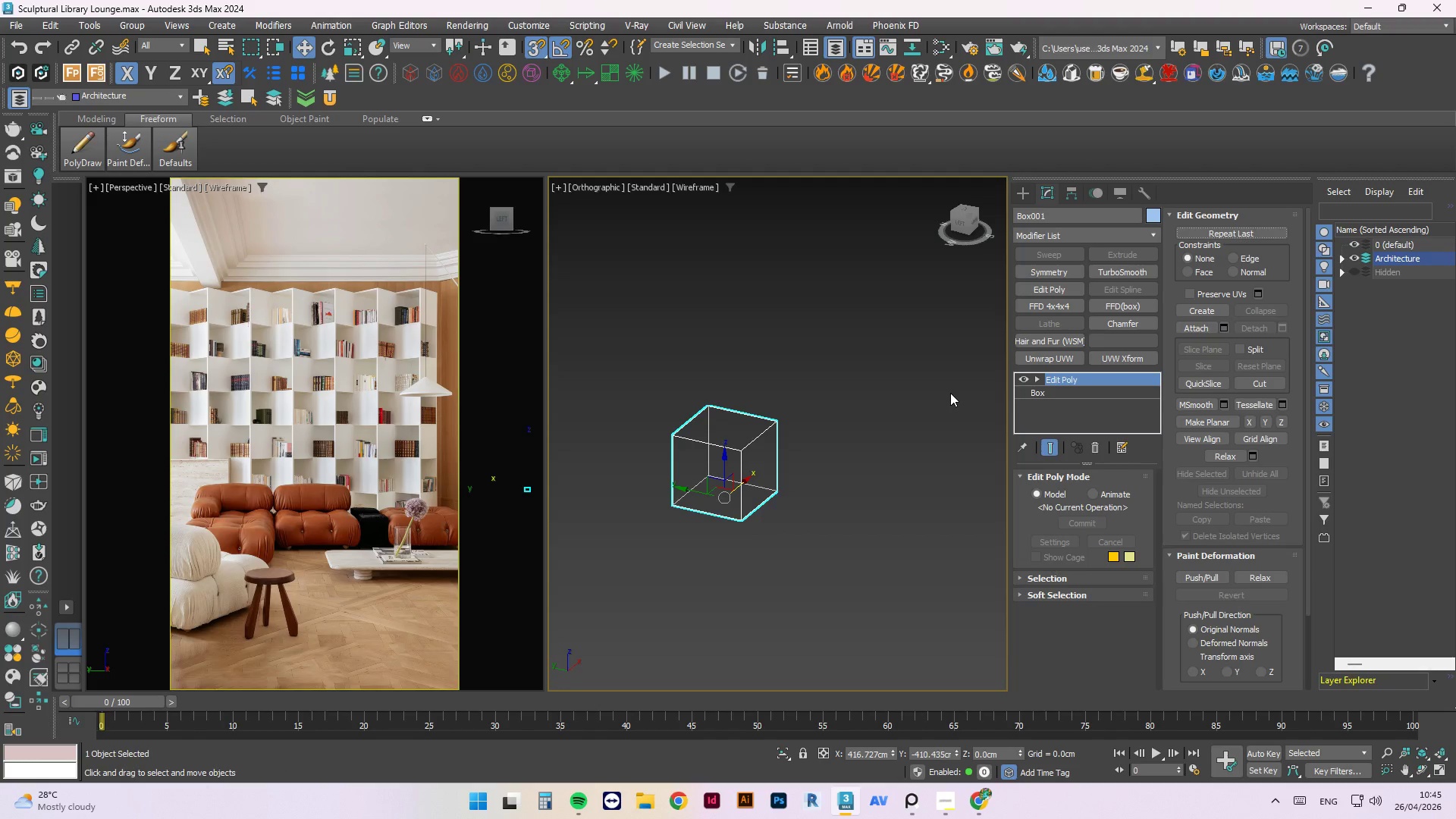 
key(Control+Z)
 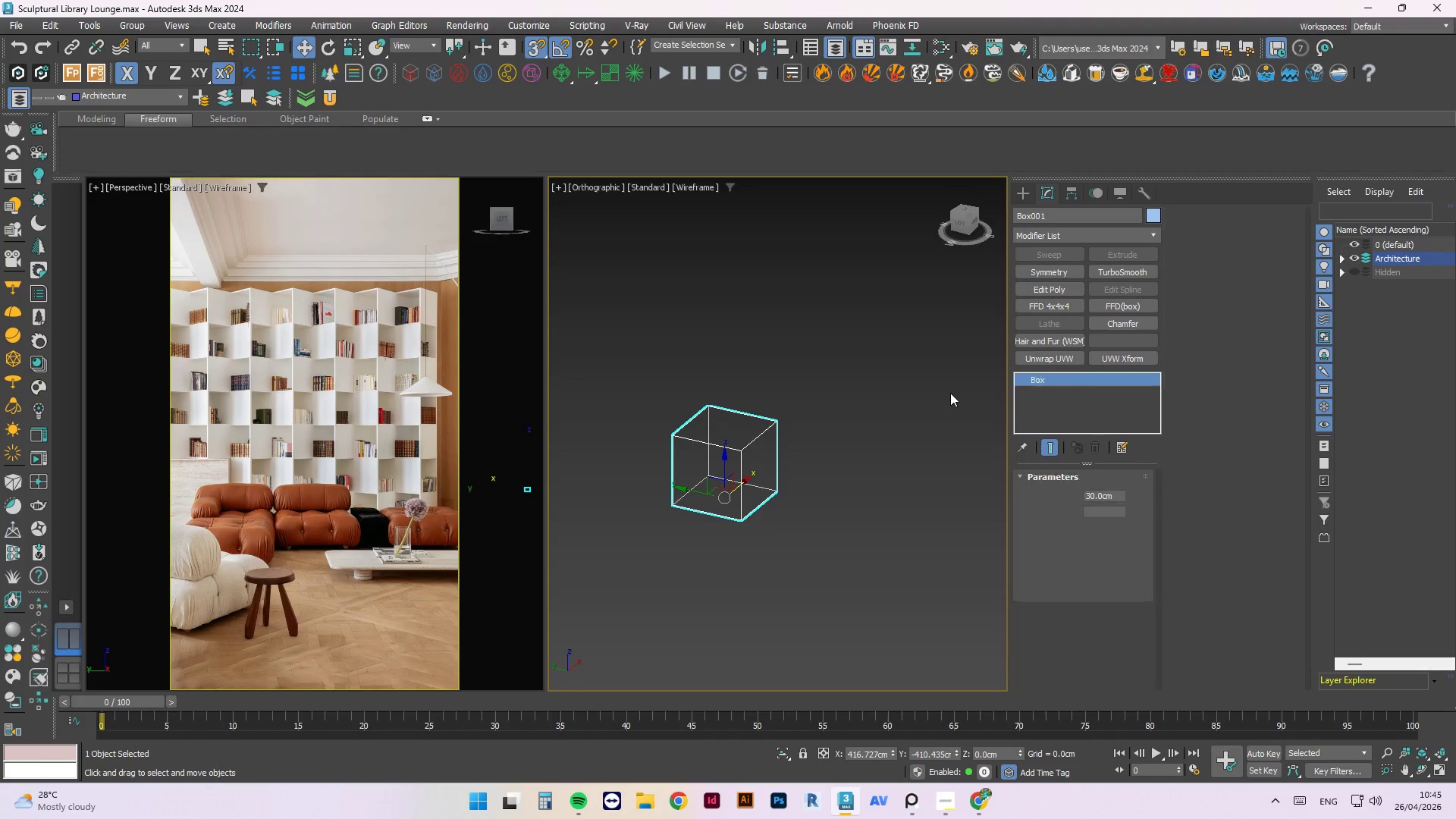 
key(Control+Z)
 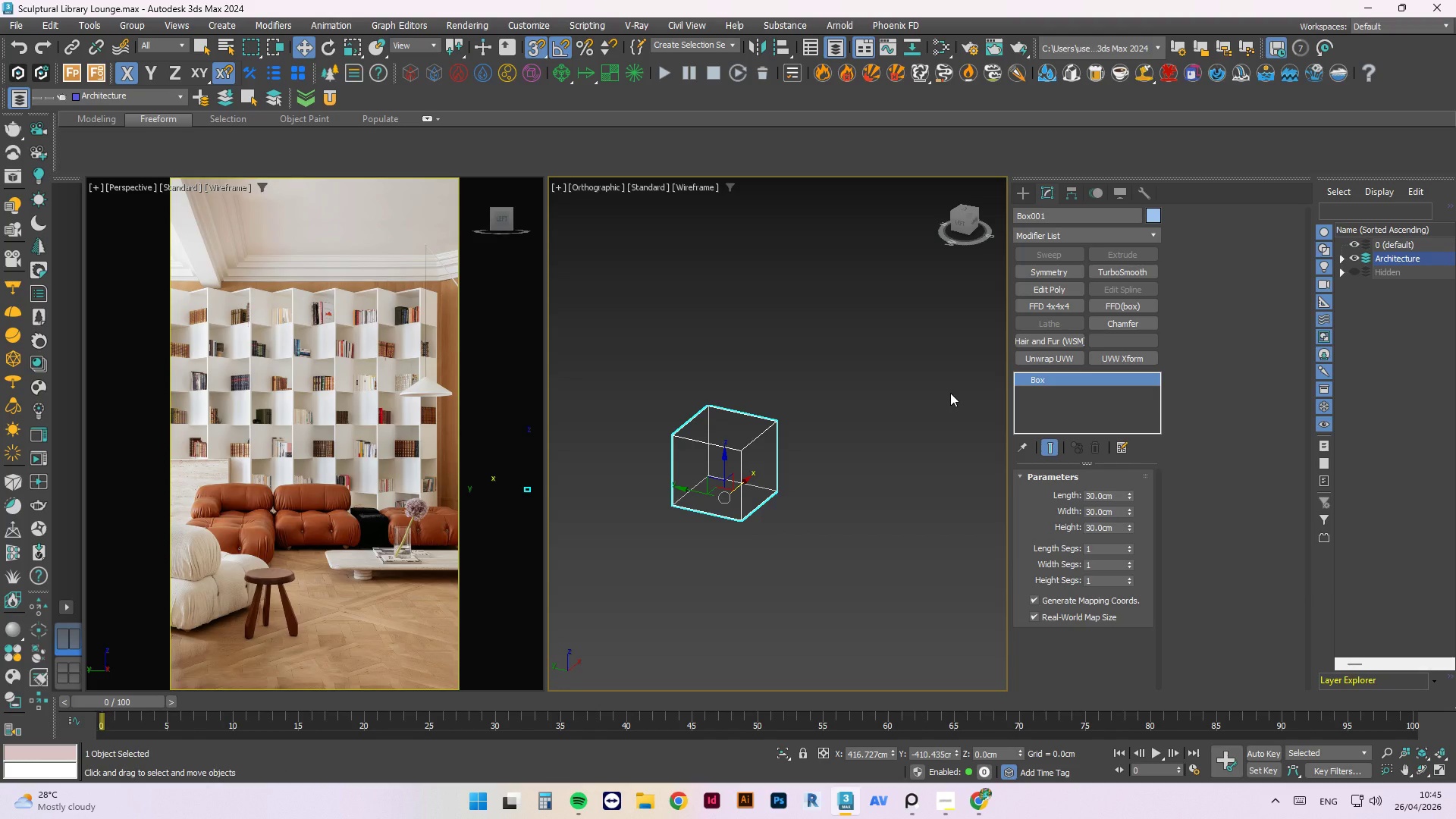 
key(Control+Z)
 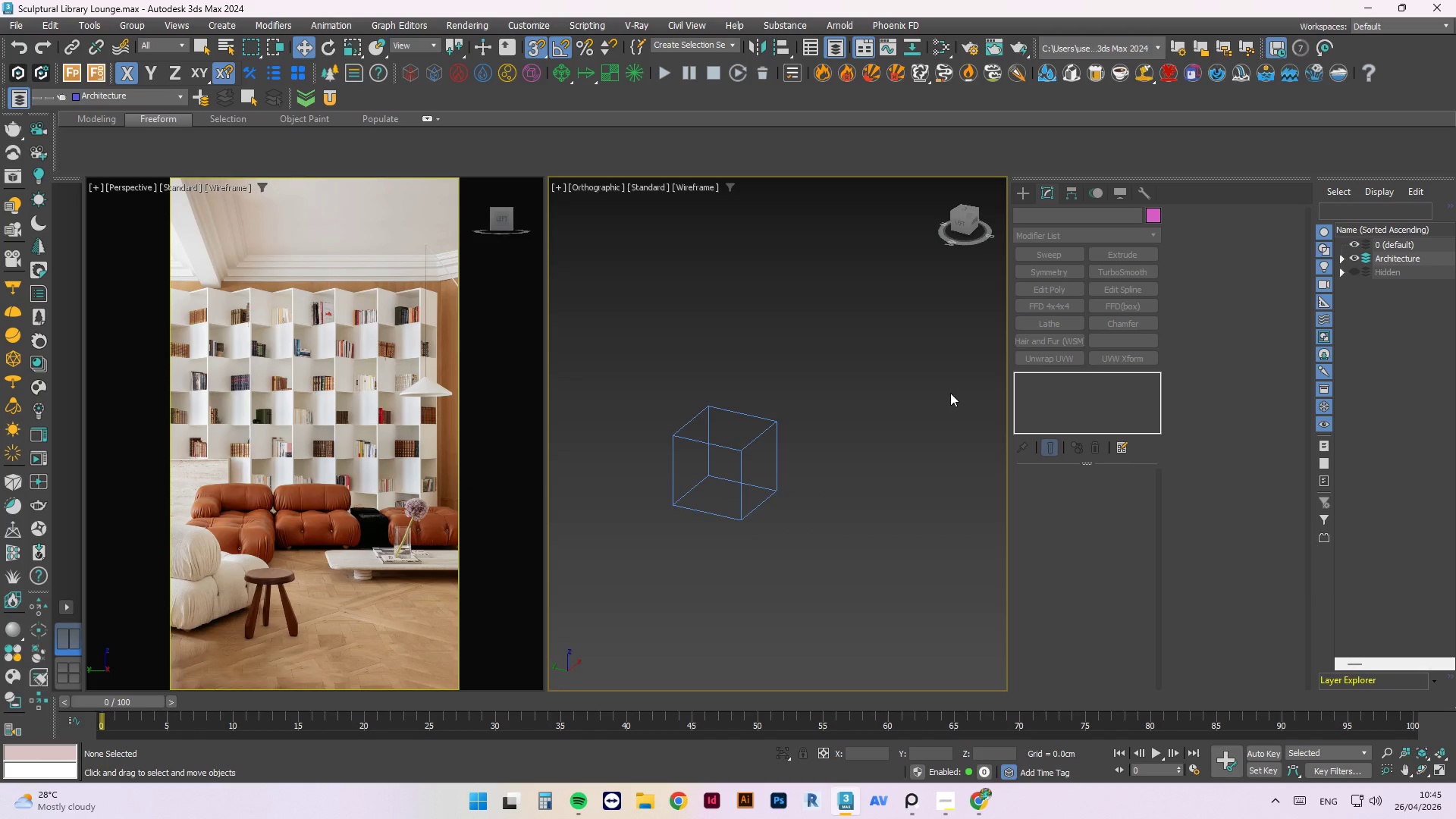 
key(Control+Z)
 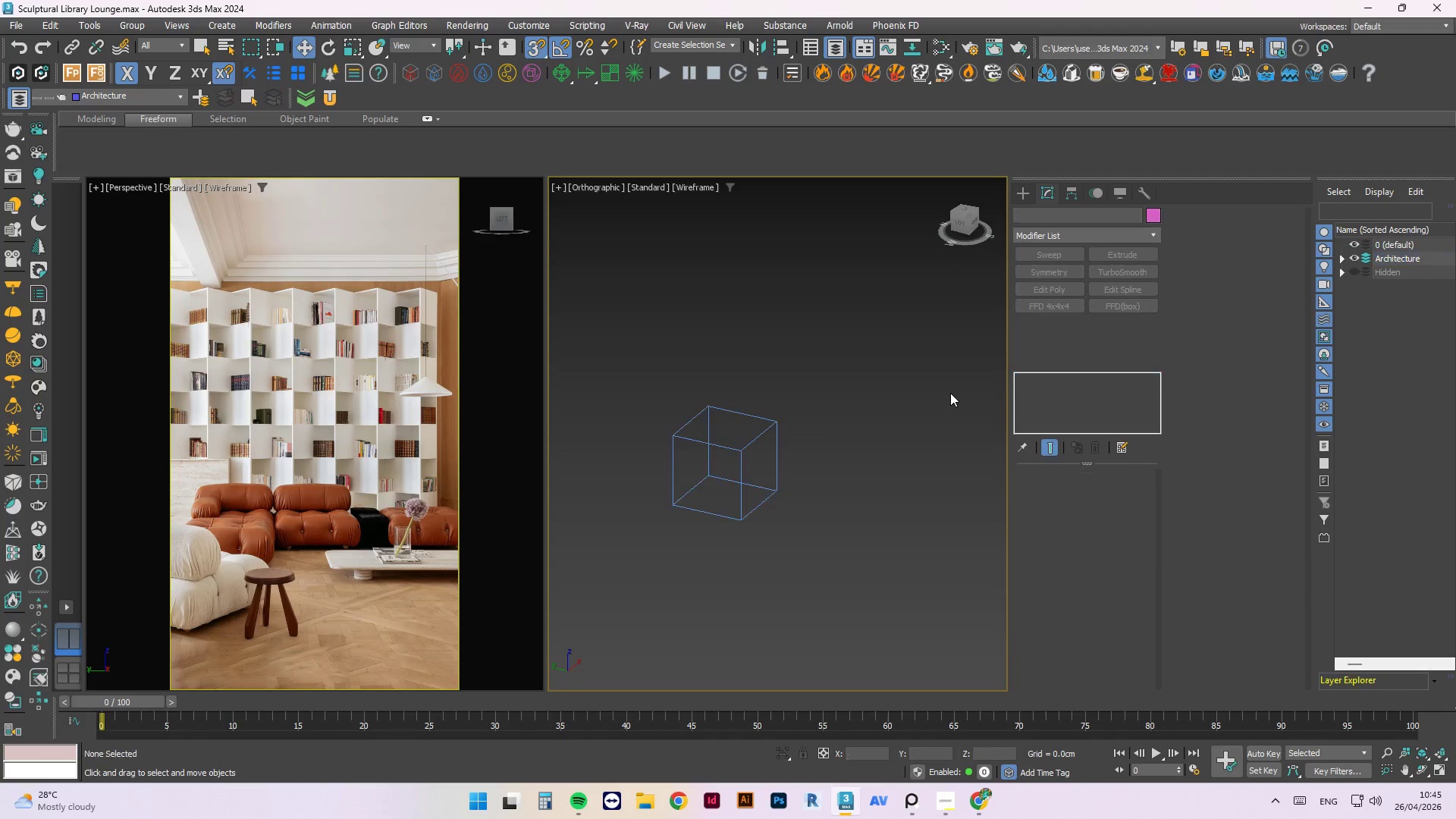 
key(Control+Z)
 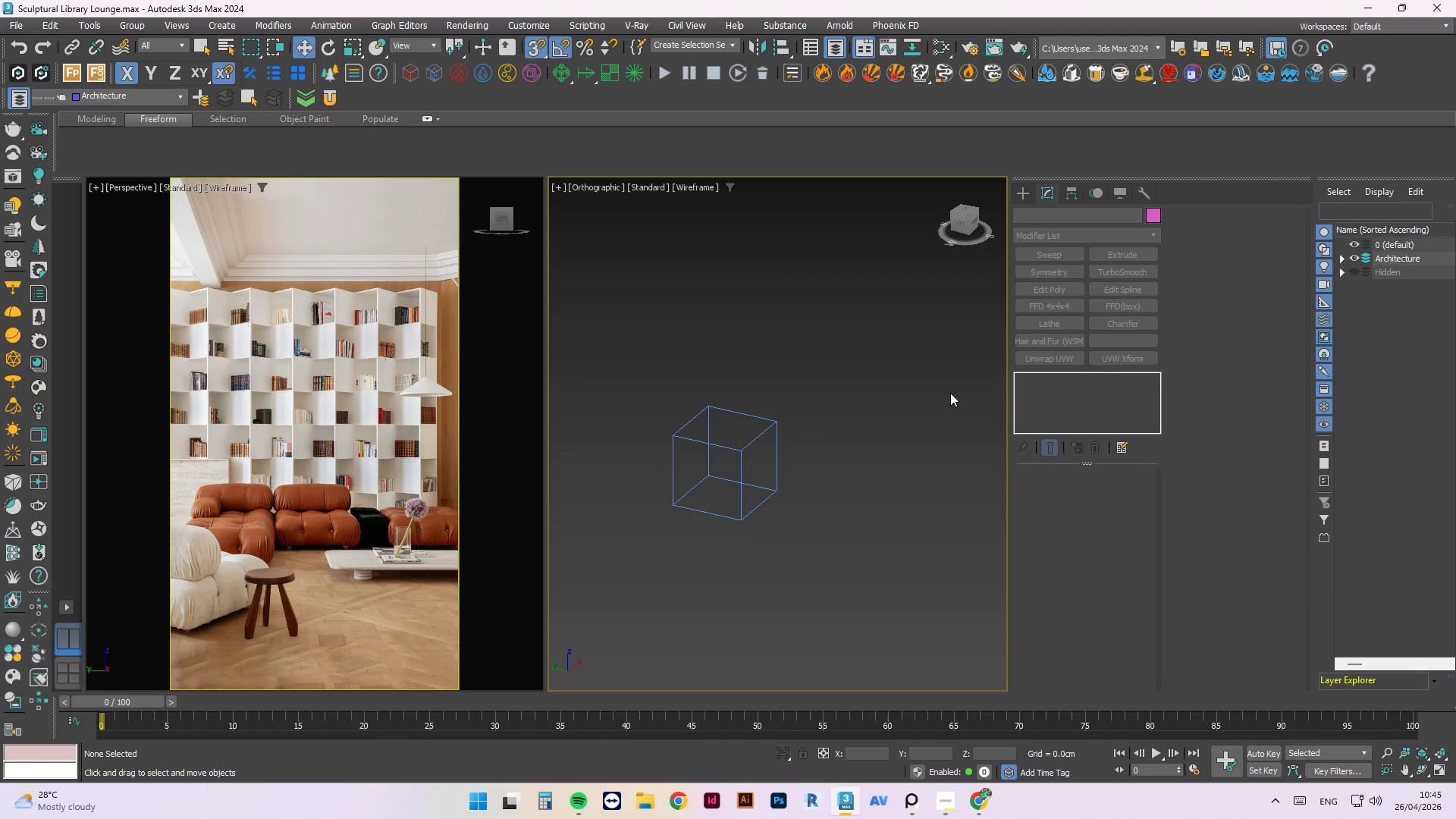 
key(Control+Z)
 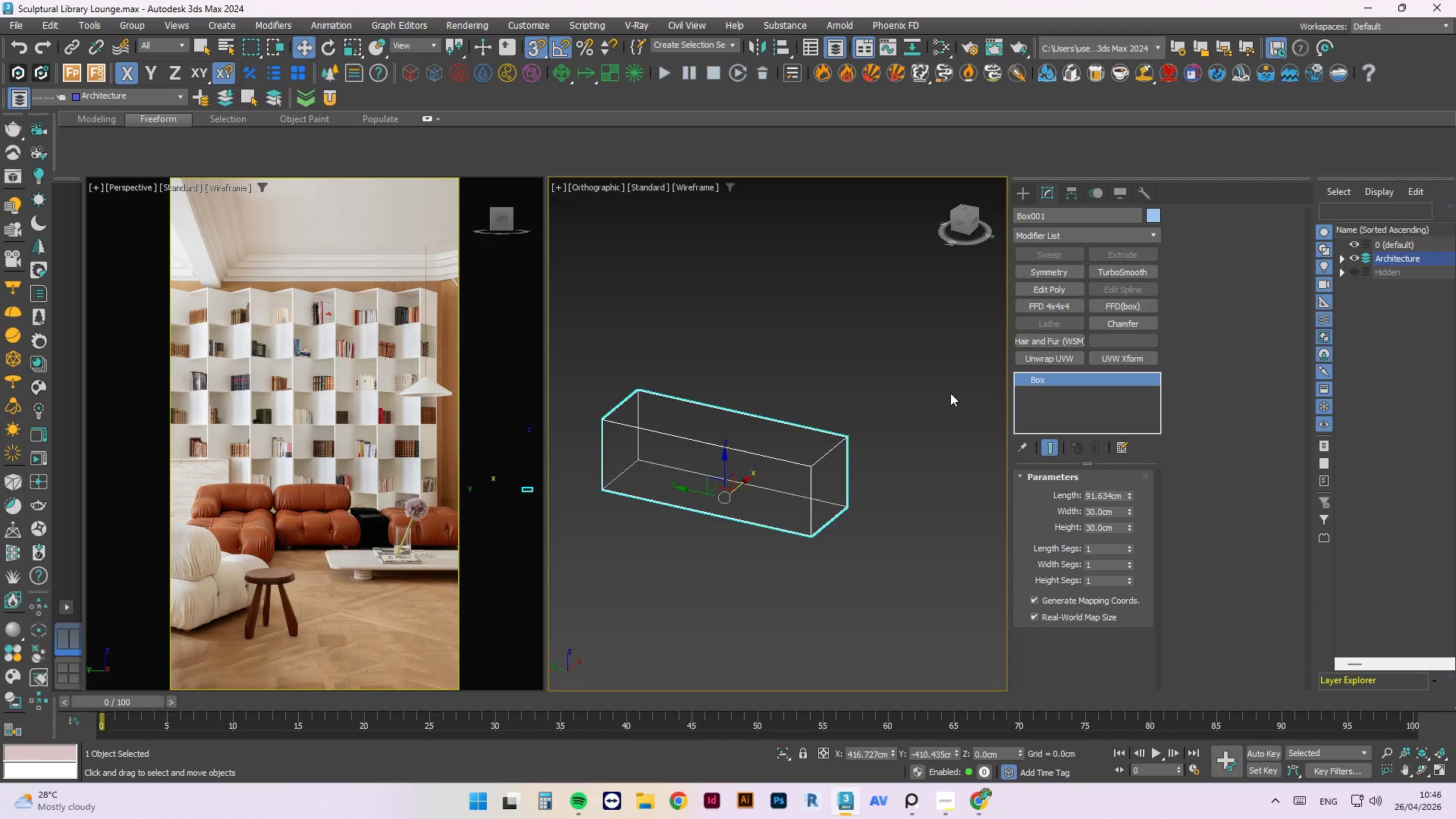 
key(Control+Z)
 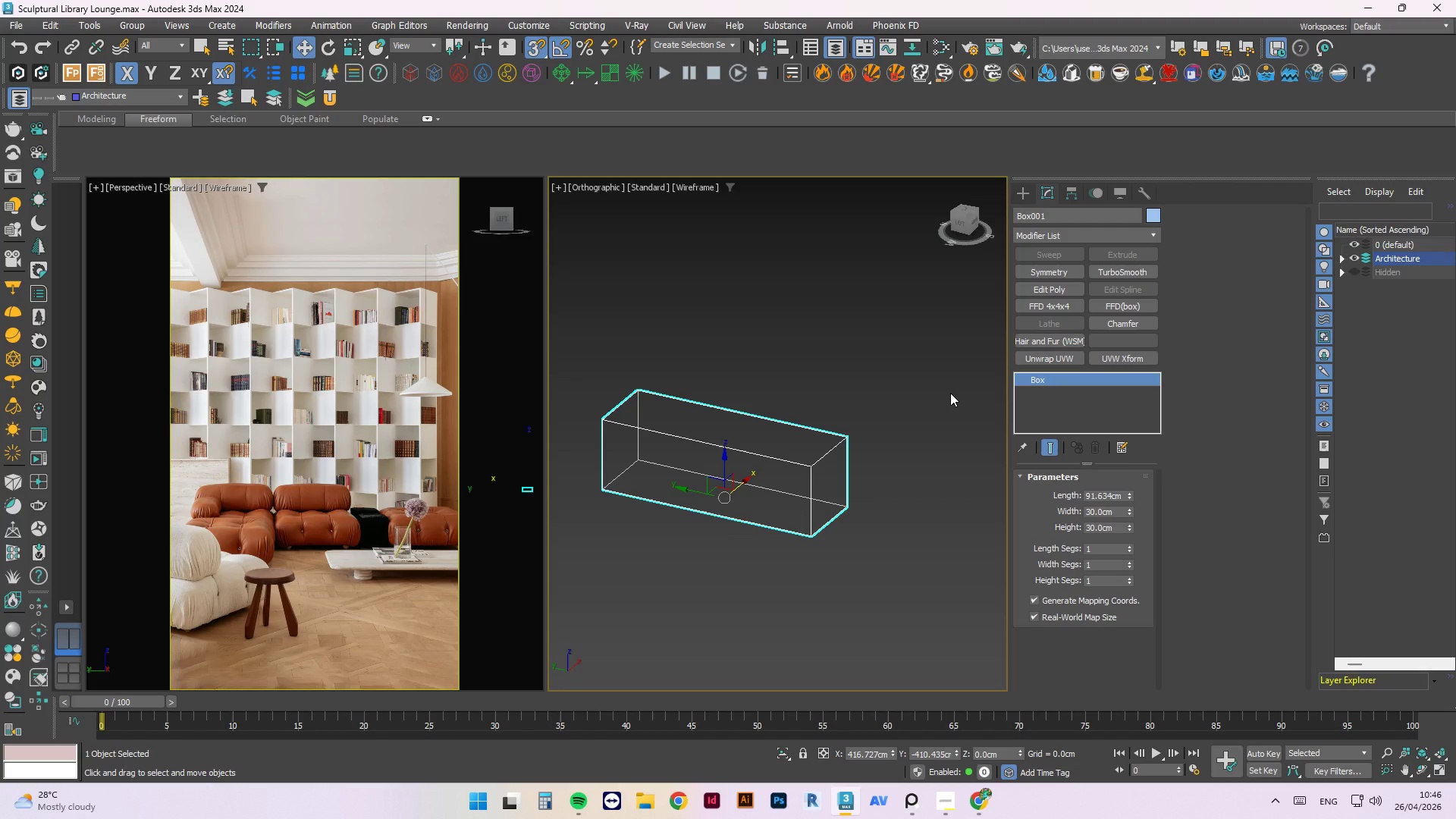 
key(Control+Z)
 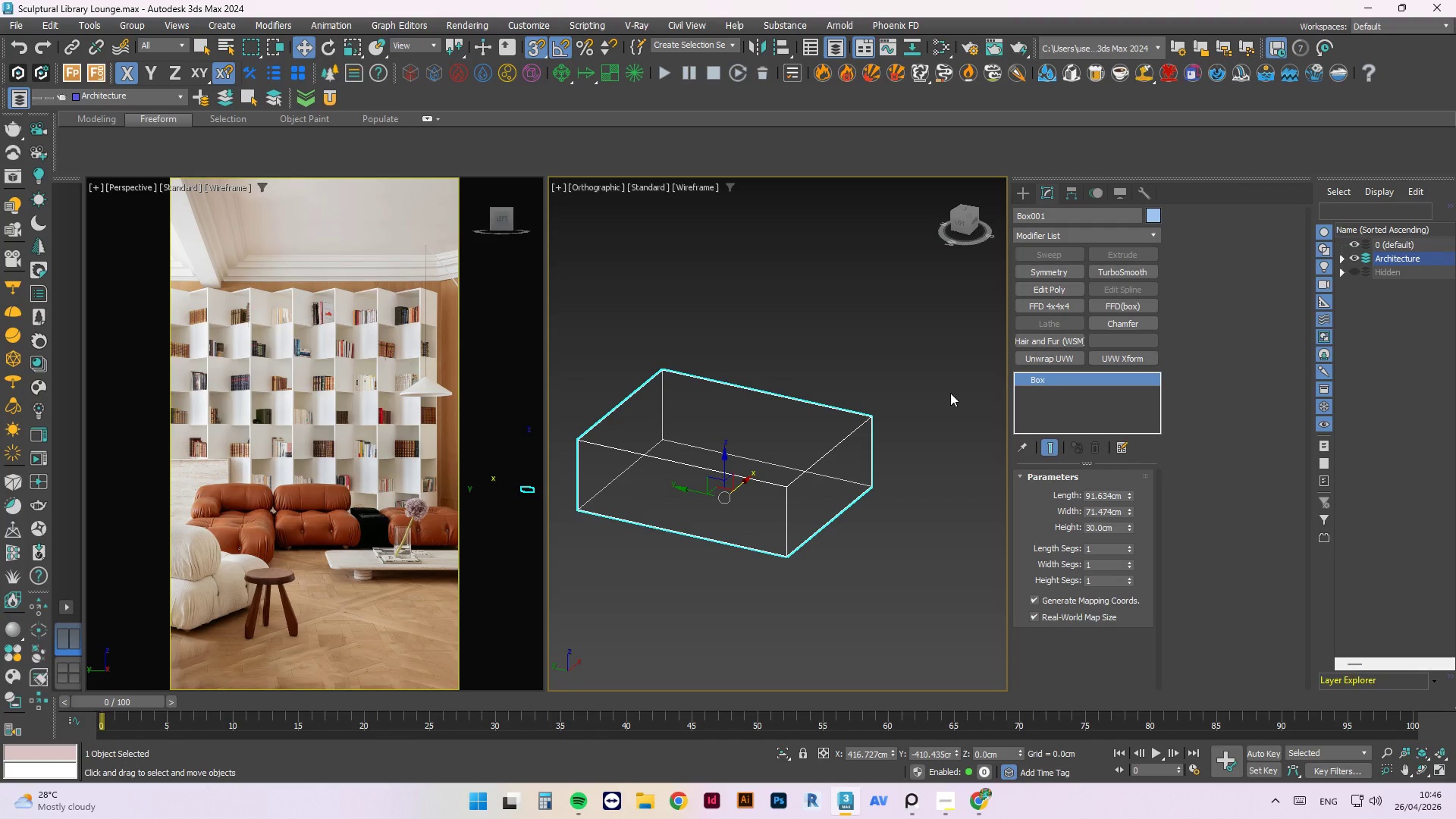 
key(Control+Y)
 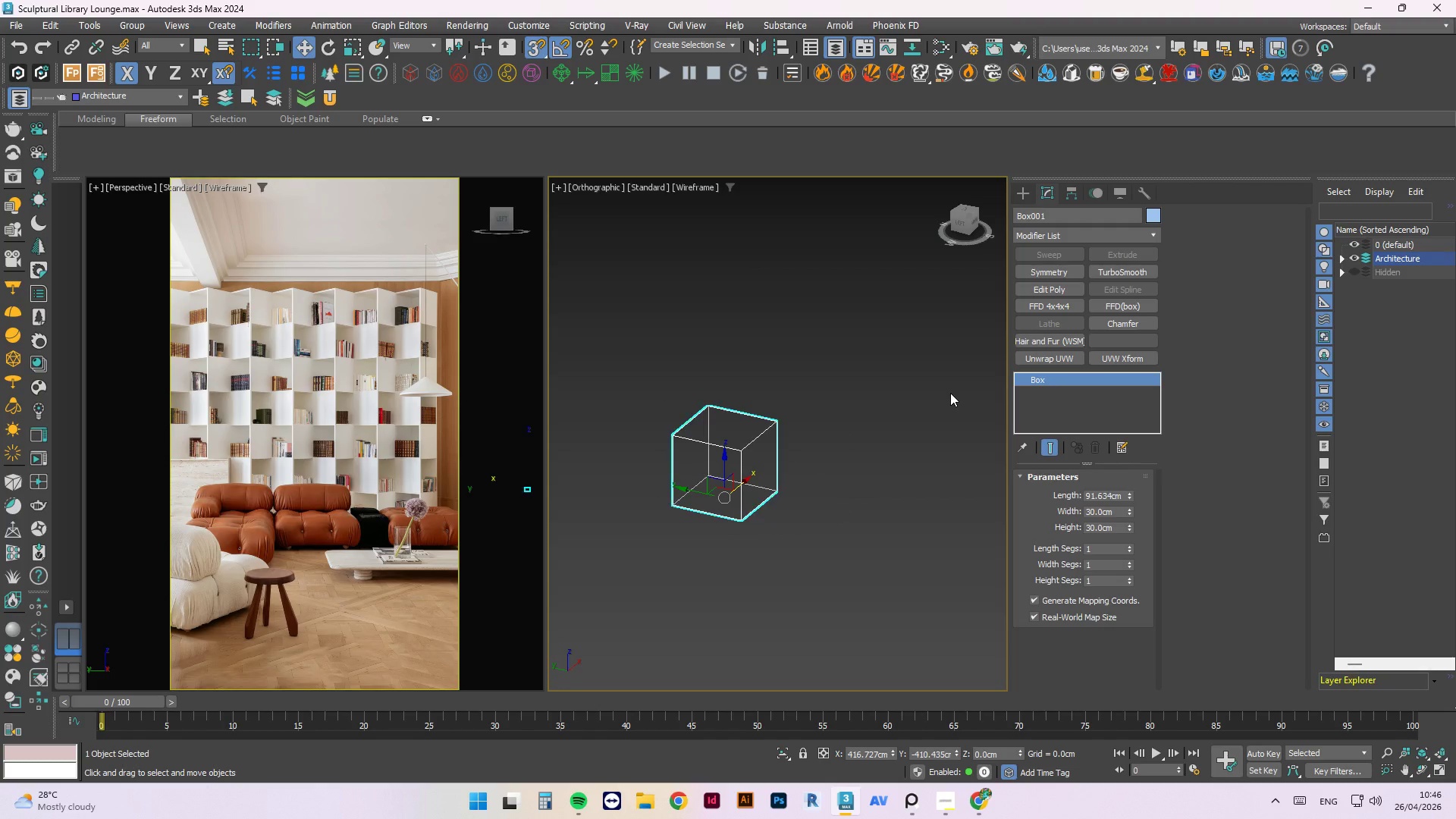 
key(Control+Y)
 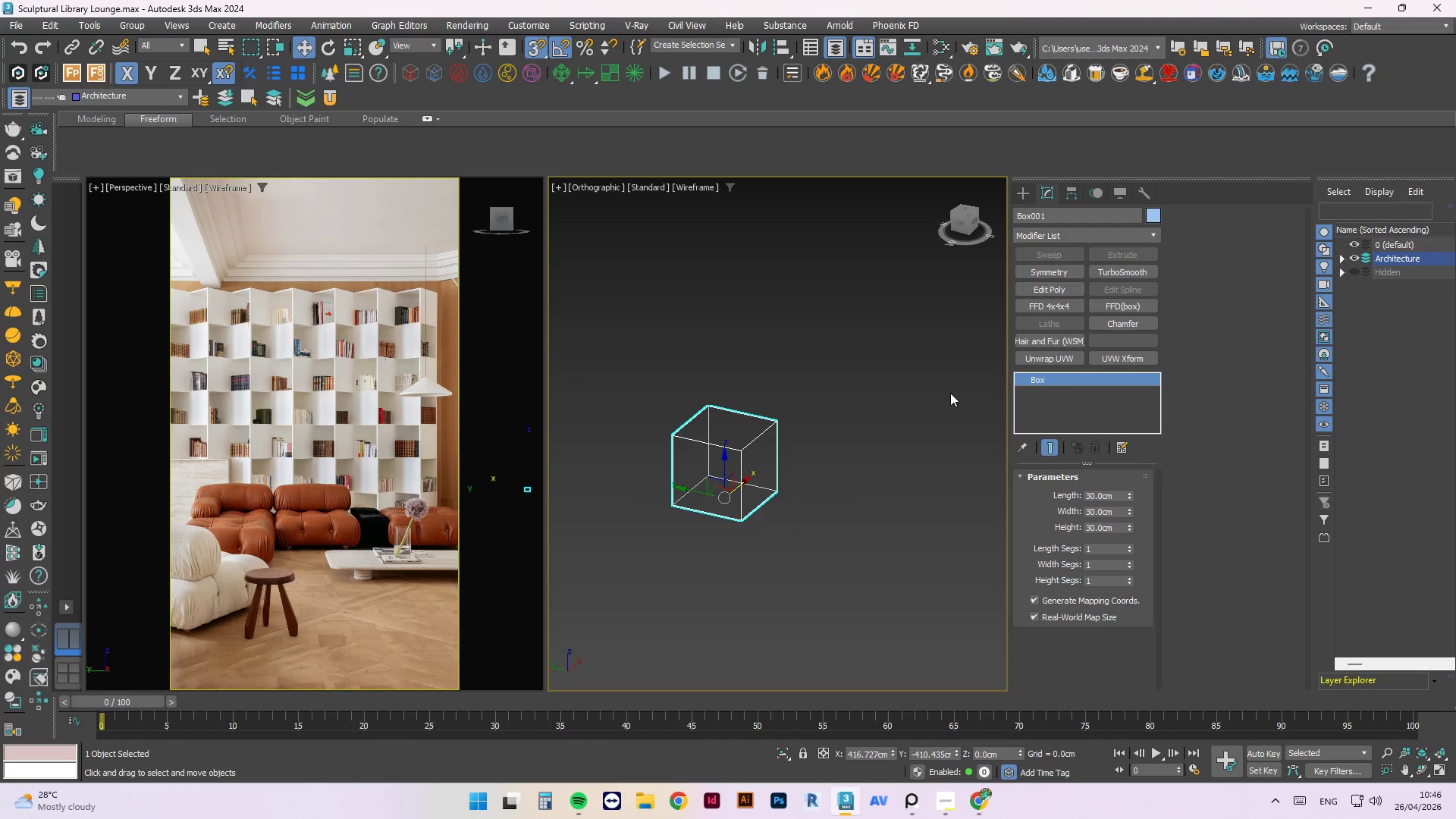 
left_click([775, 307])
 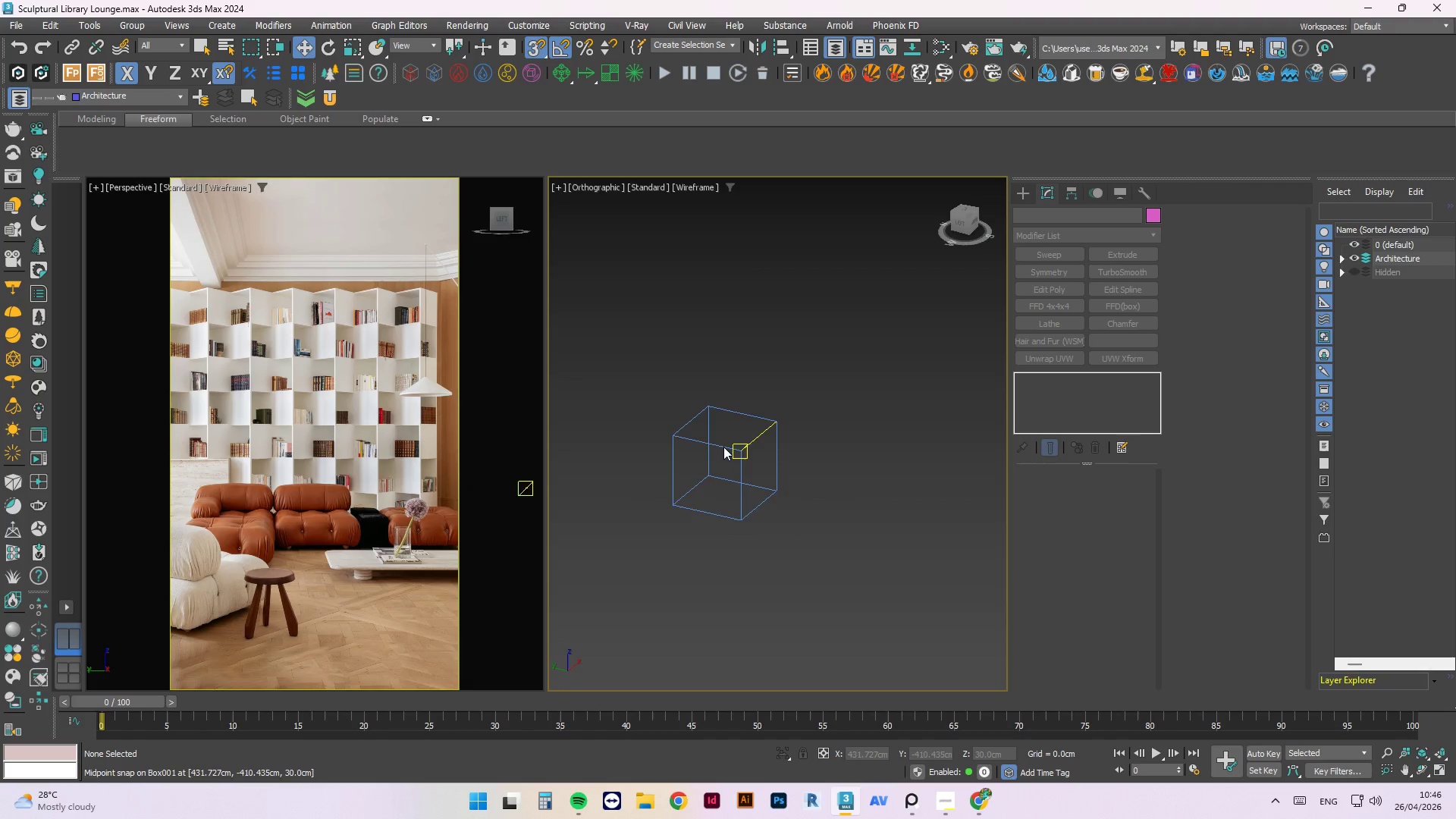 
scroll: coordinate [720, 460], scroll_direction: up, amount: 3.0
 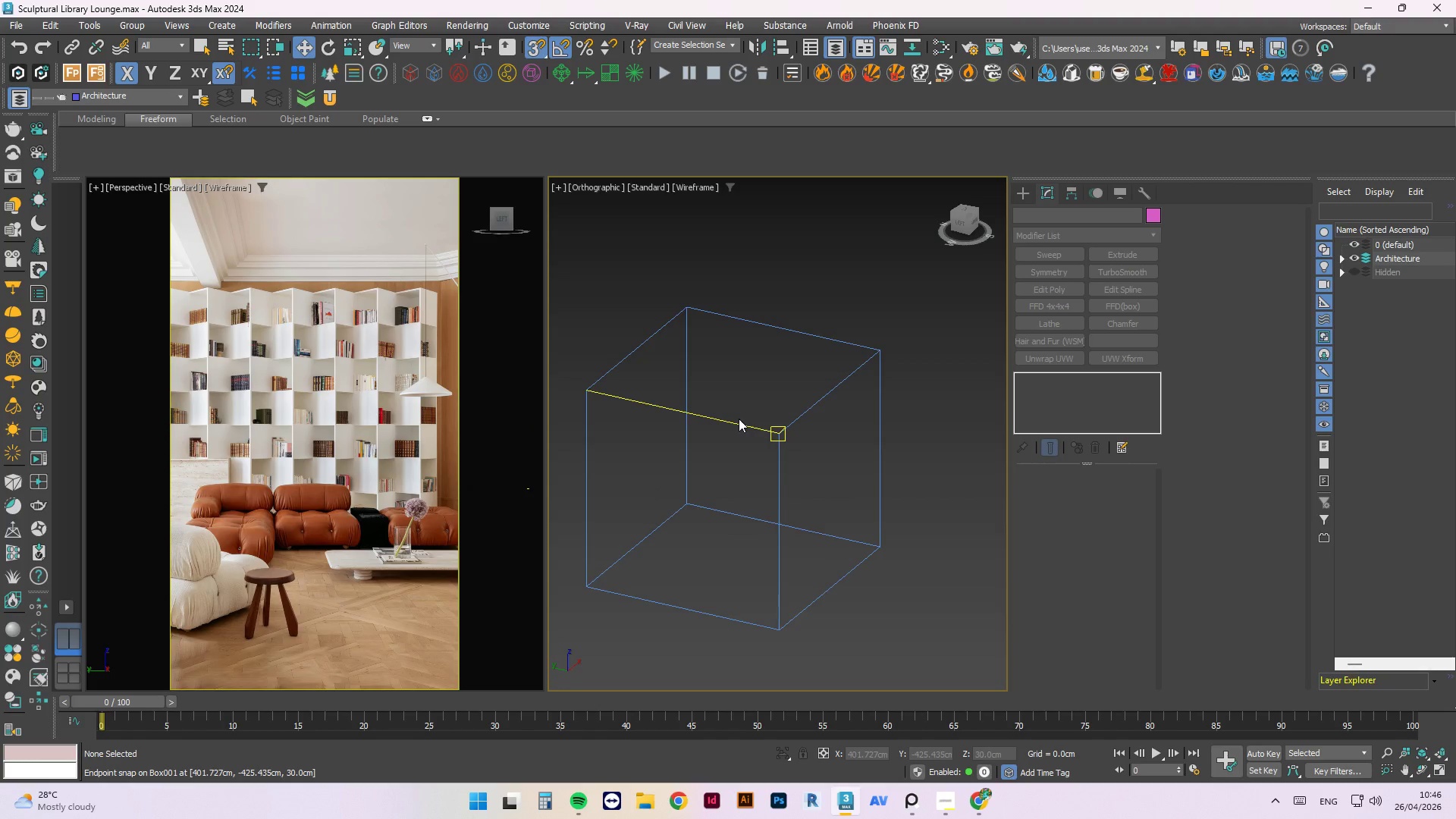 
double_click([737, 426])
 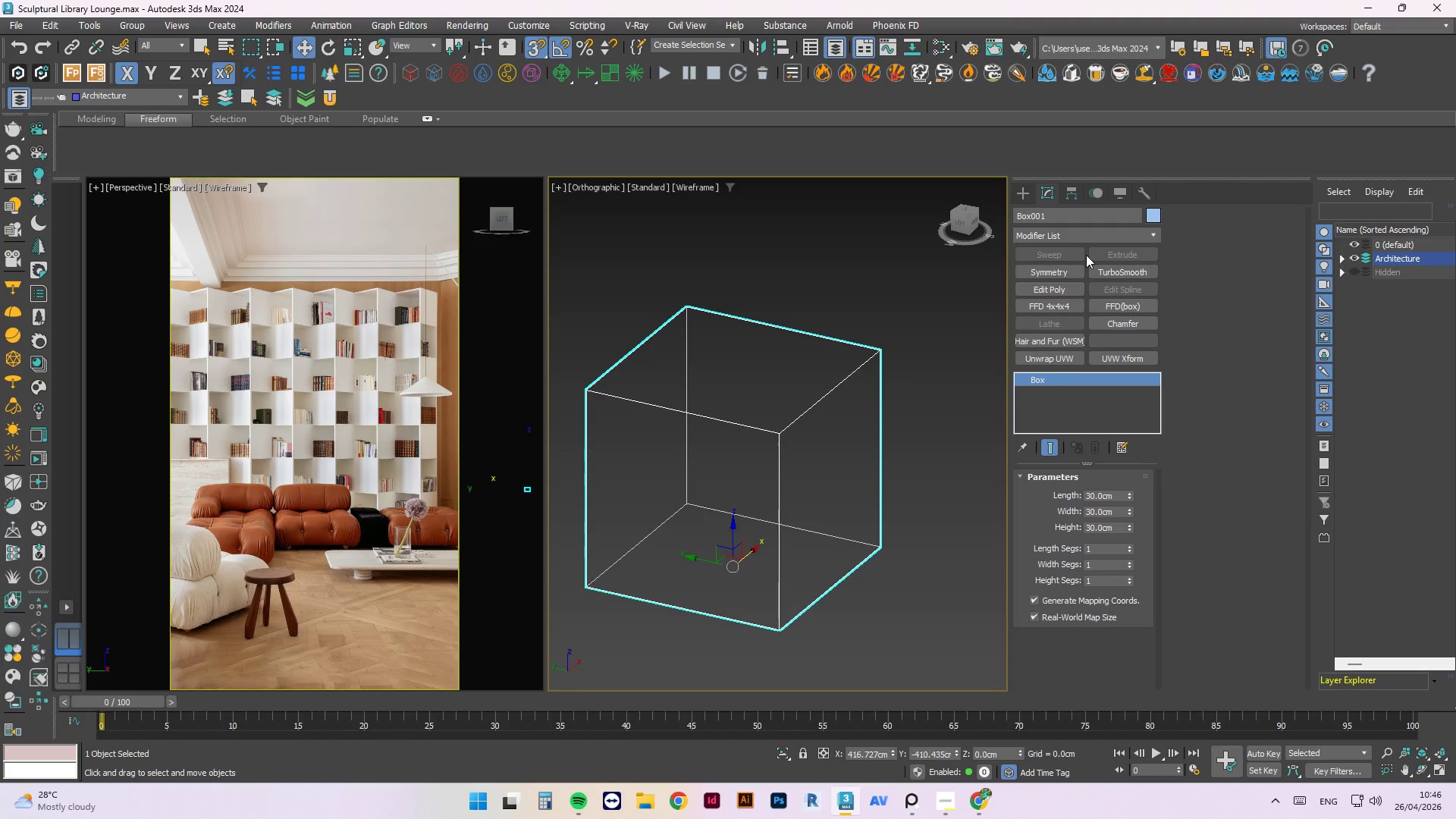 
wait(15.75)
 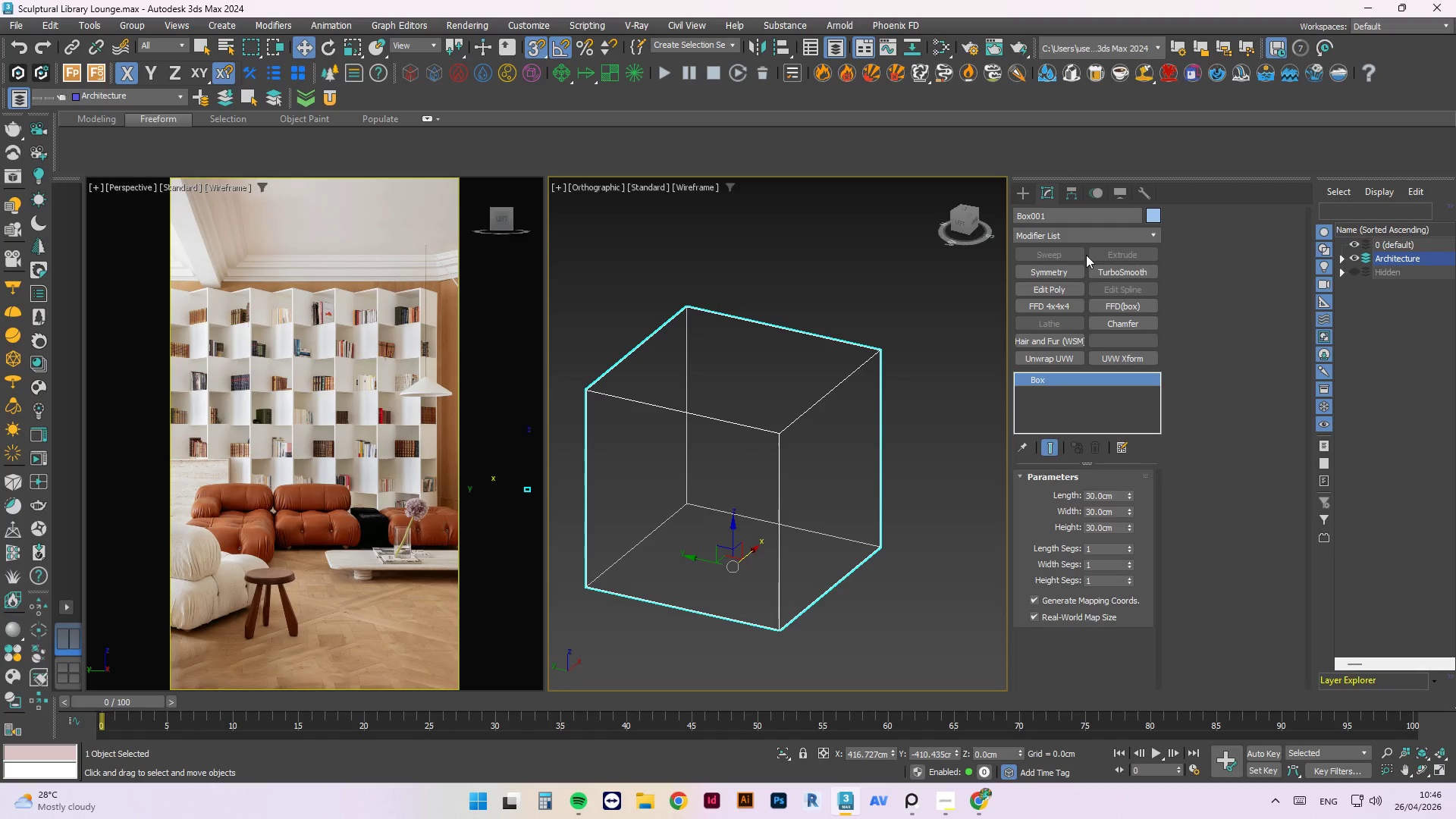 
left_click([1060, 287])
 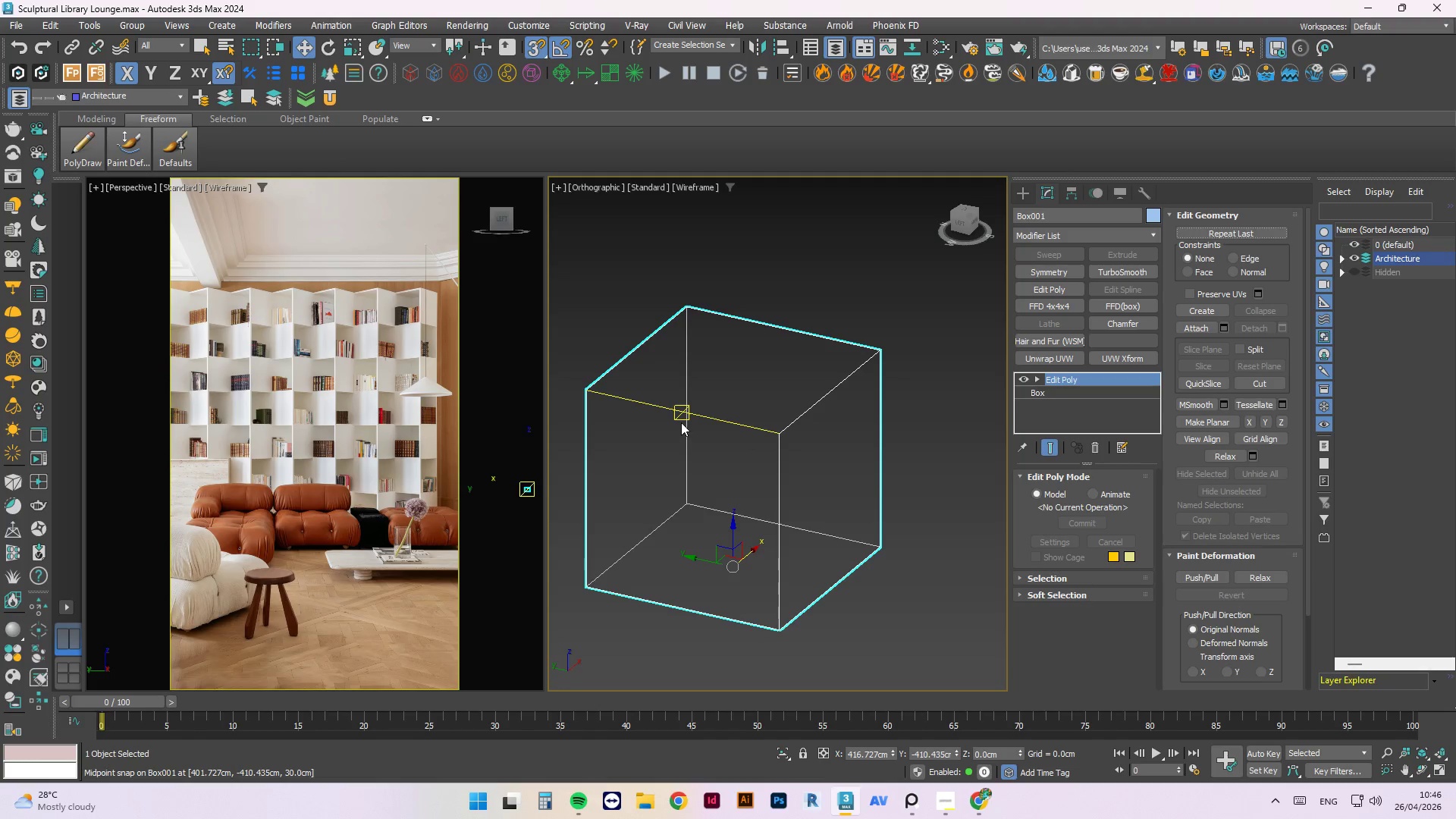 
key(4)
 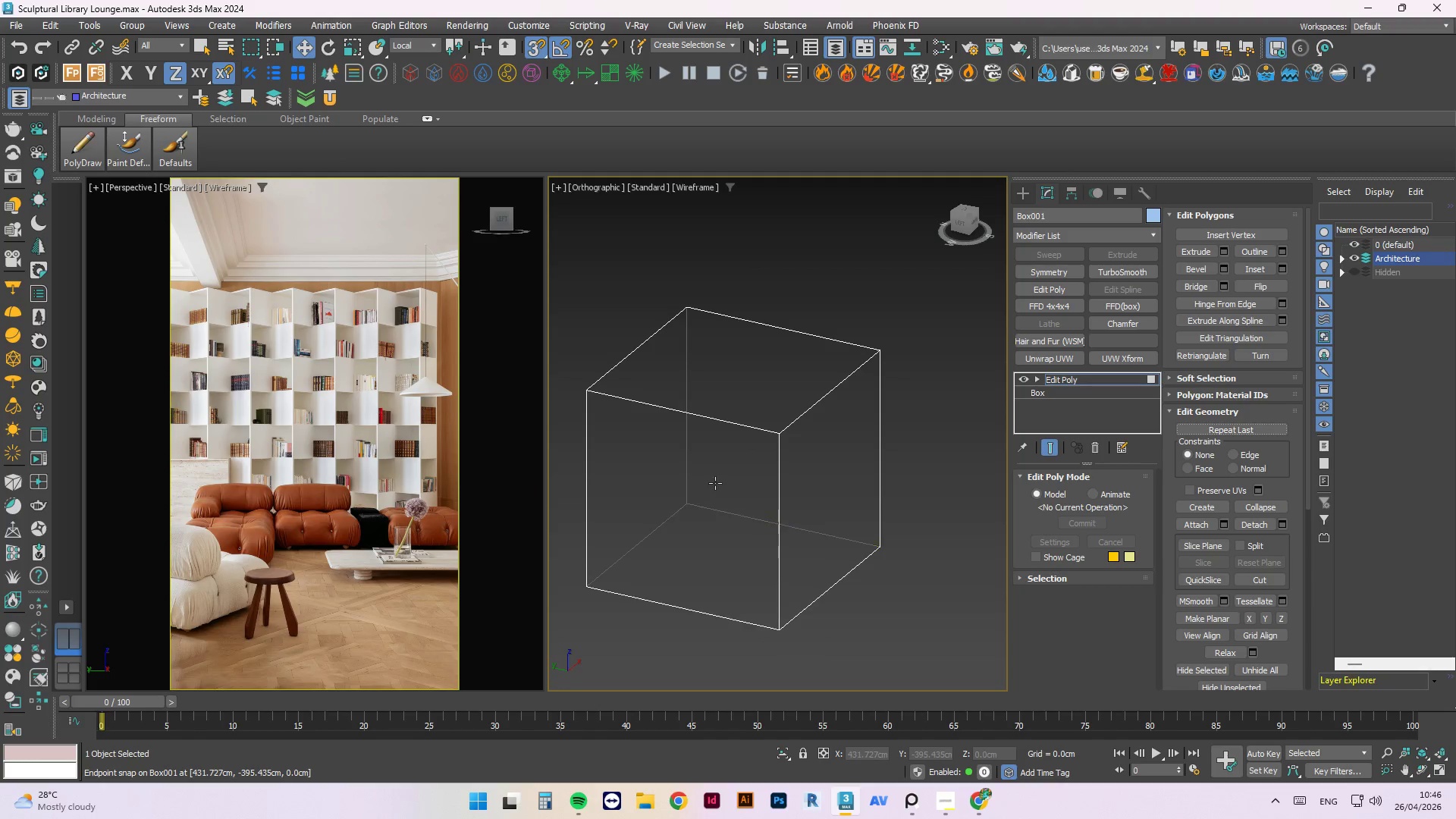 
left_click([715, 482])
 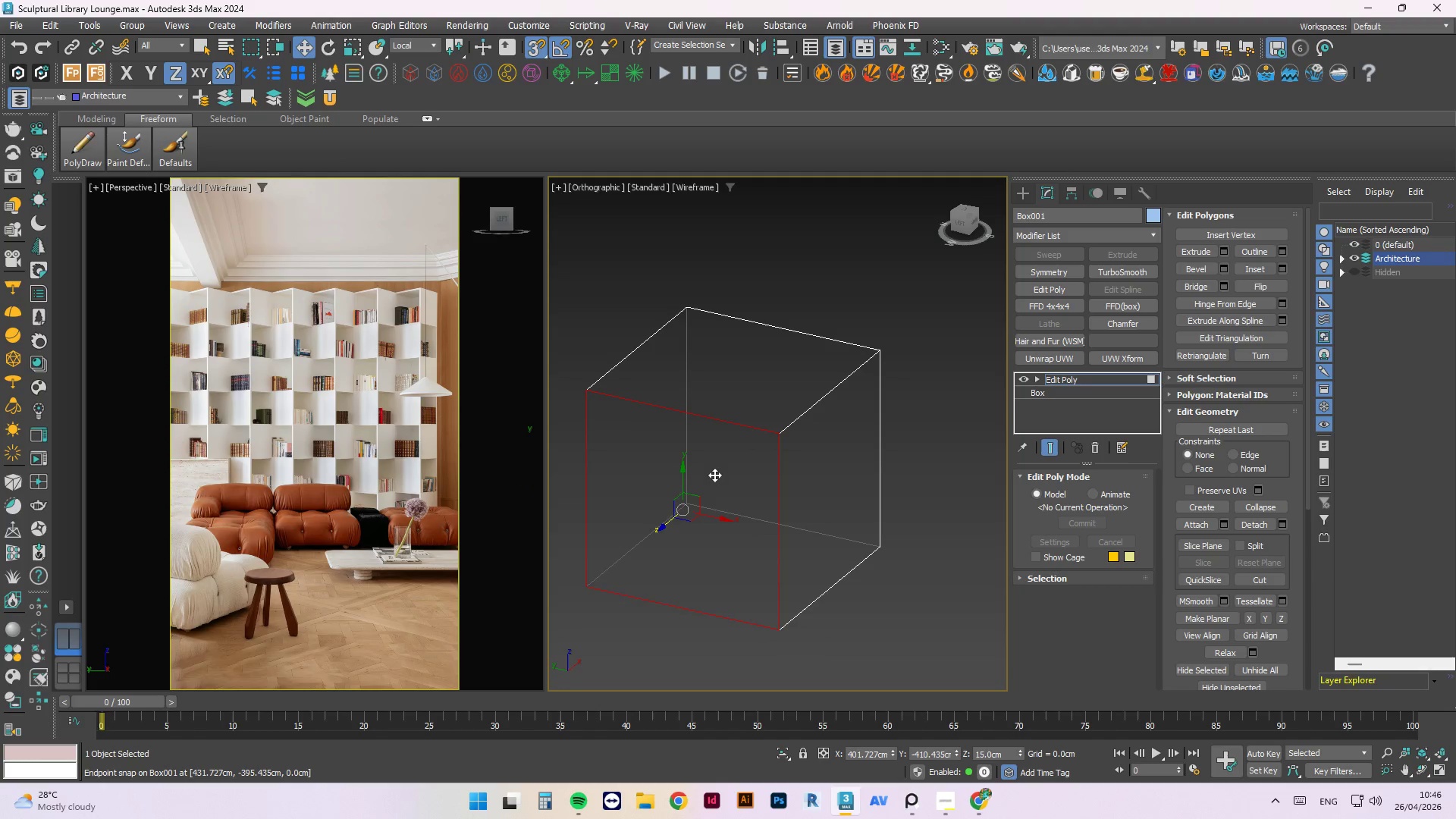 
key(Delete)
 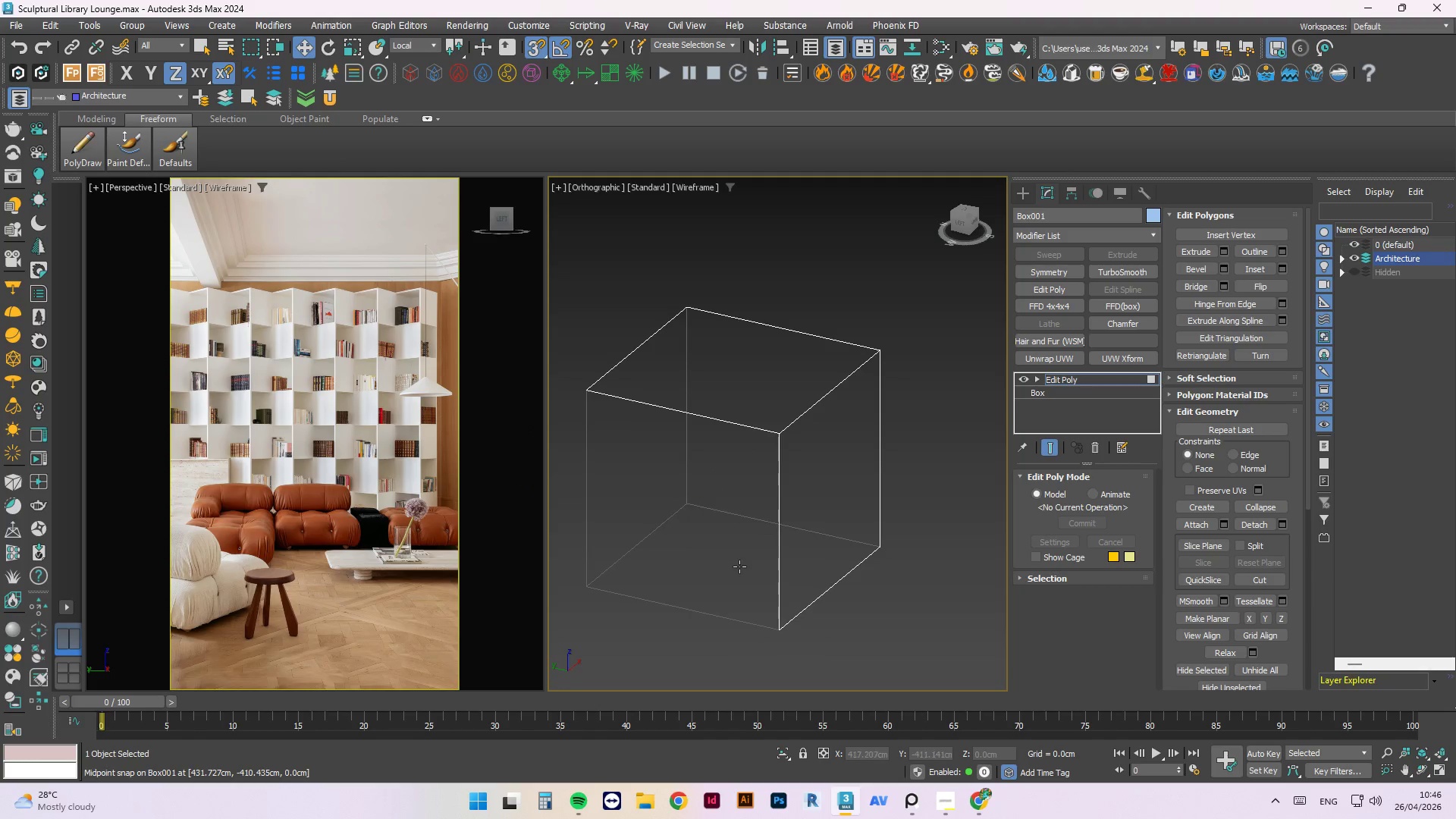 
left_click([739, 566])
 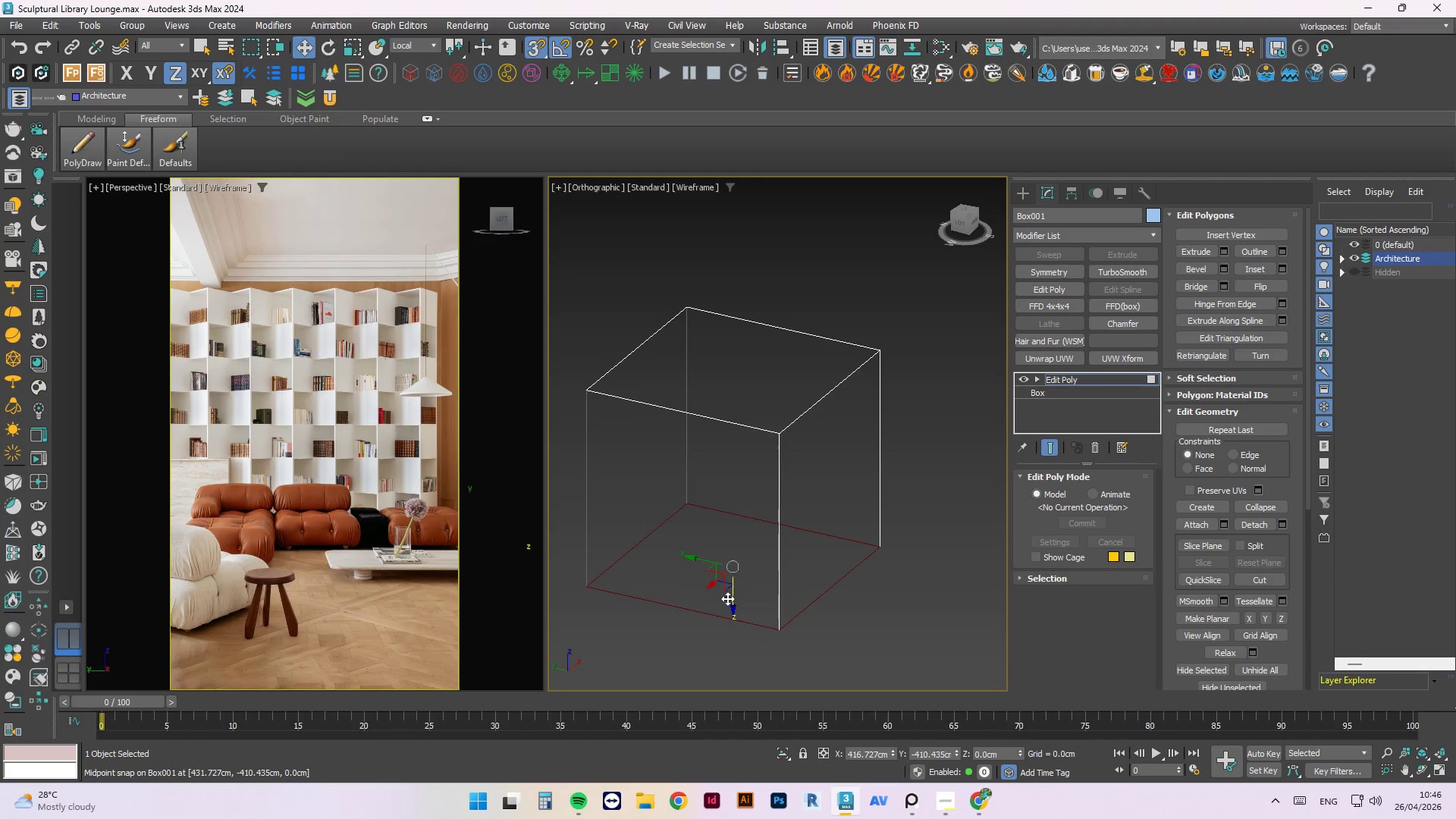 
key(Delete)
 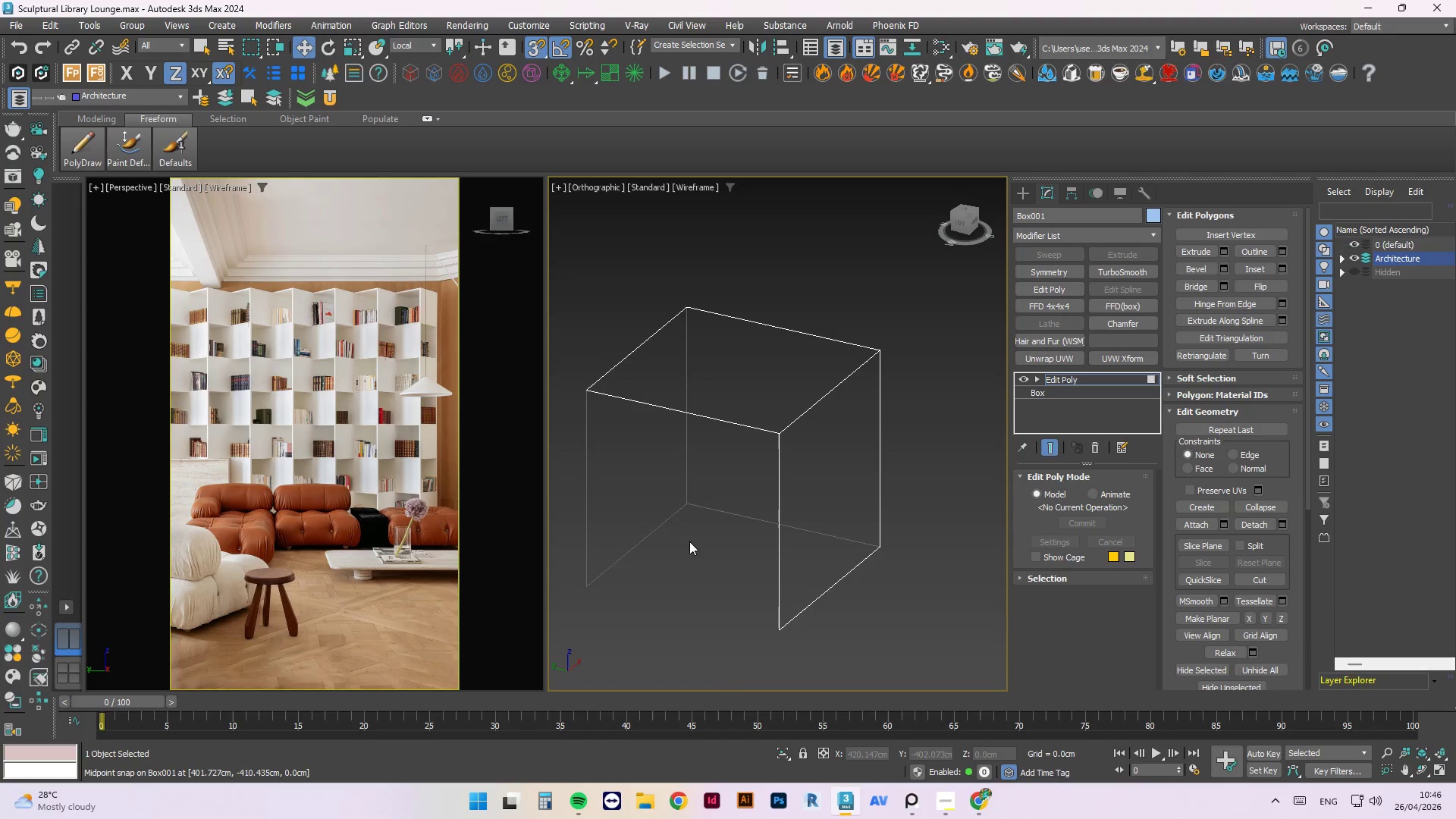 
left_click([665, 512])
 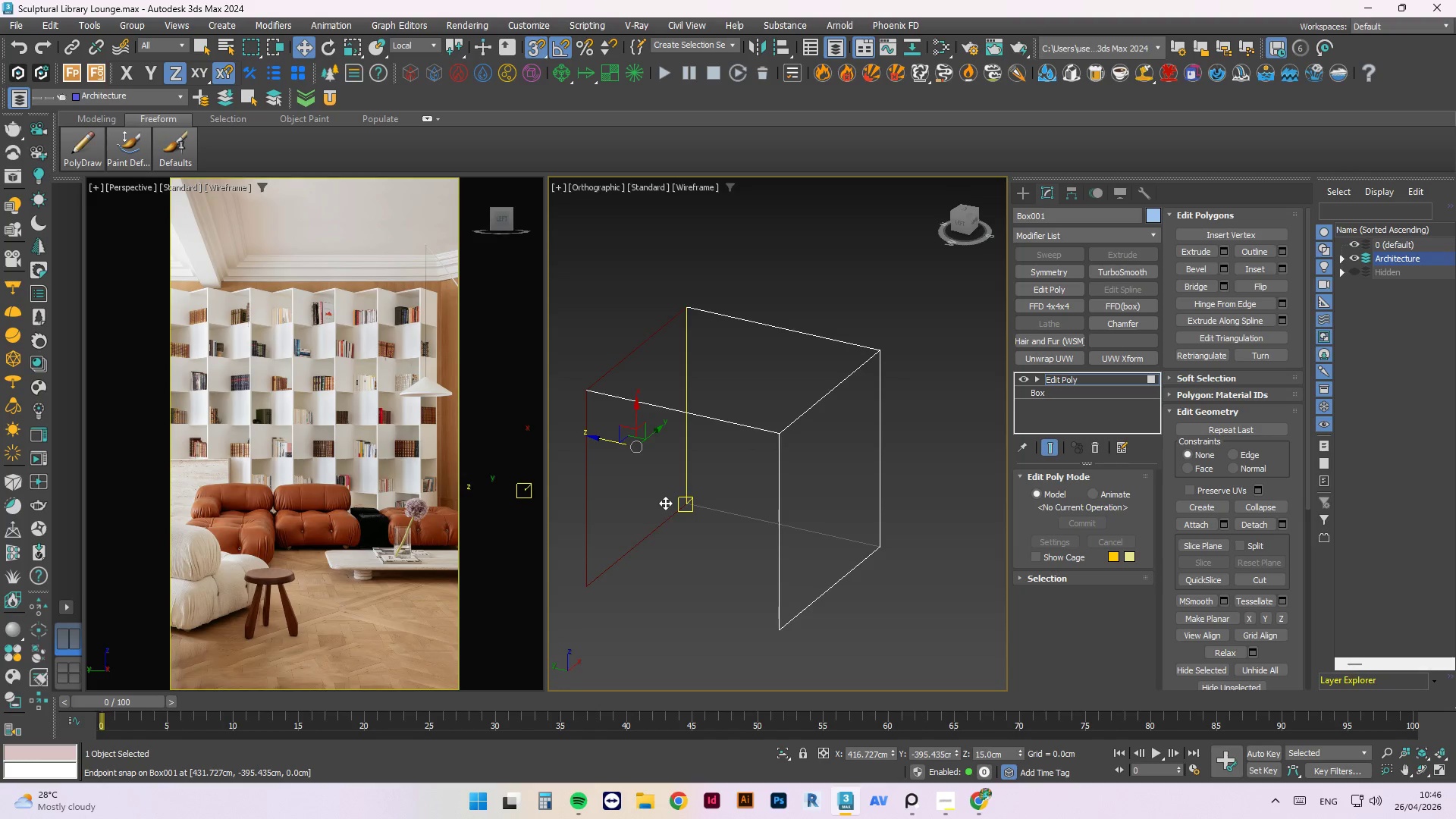 
left_click([808, 268])
 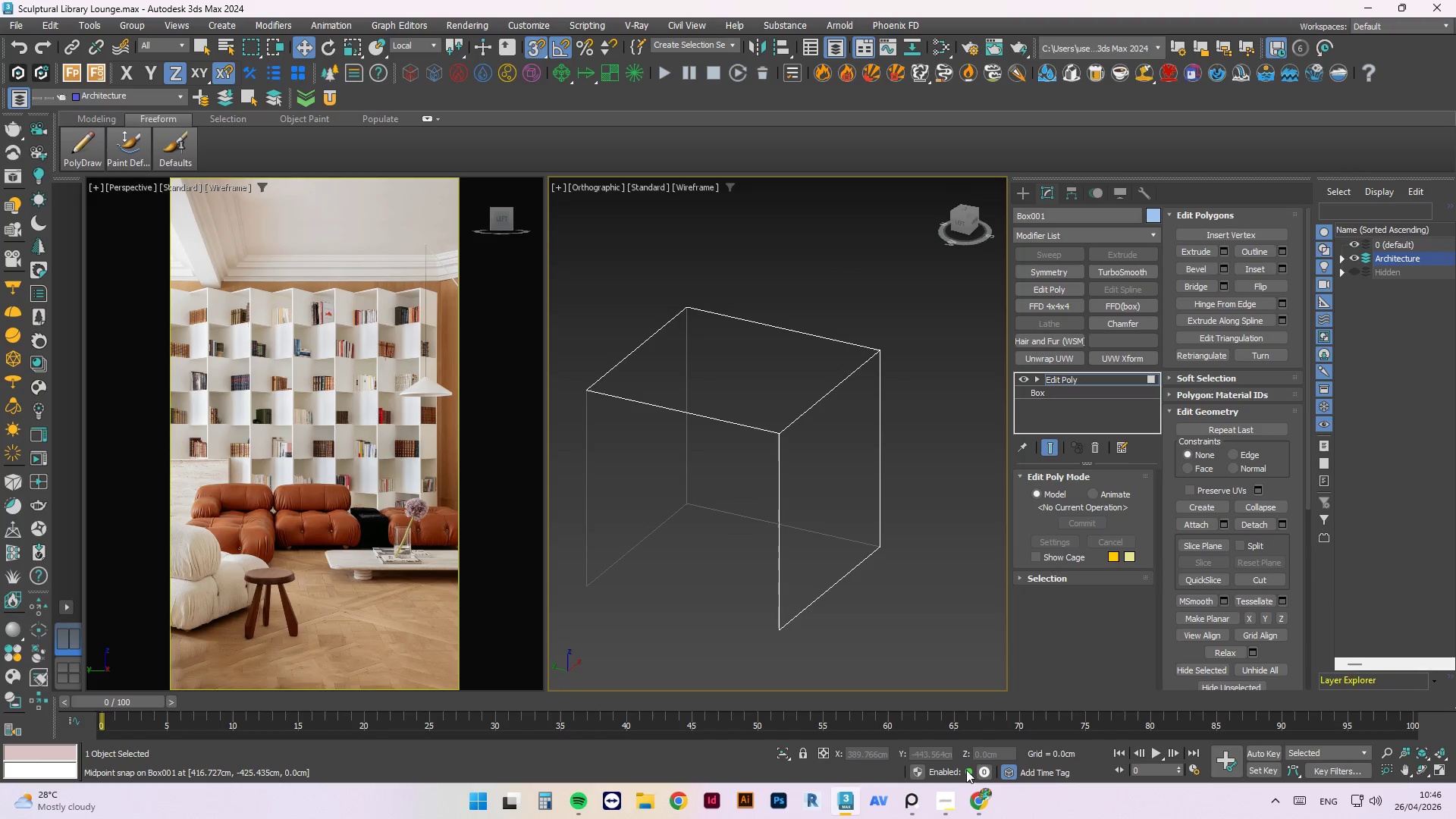 
left_click([977, 786])
 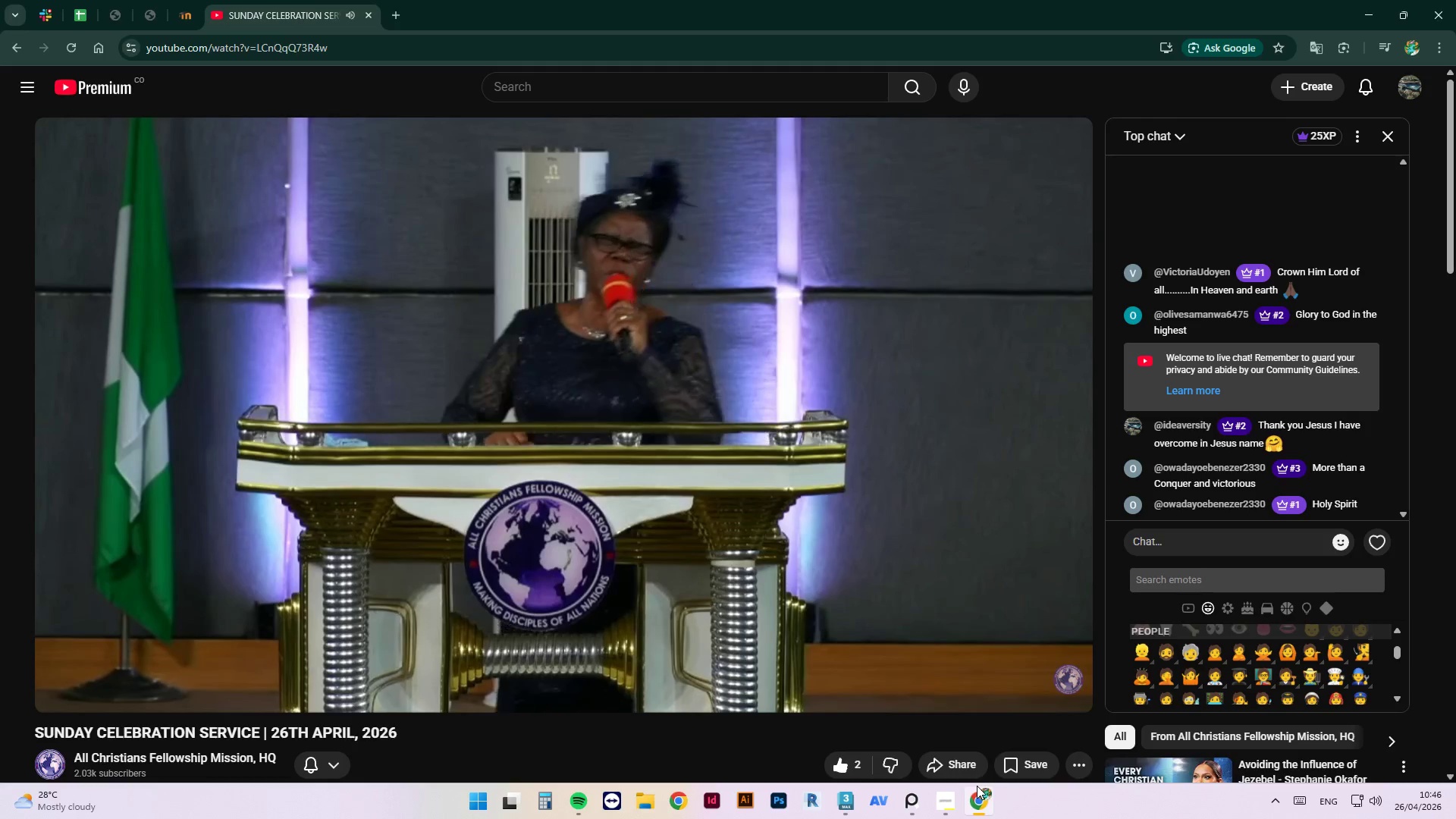 
left_click([977, 786])
 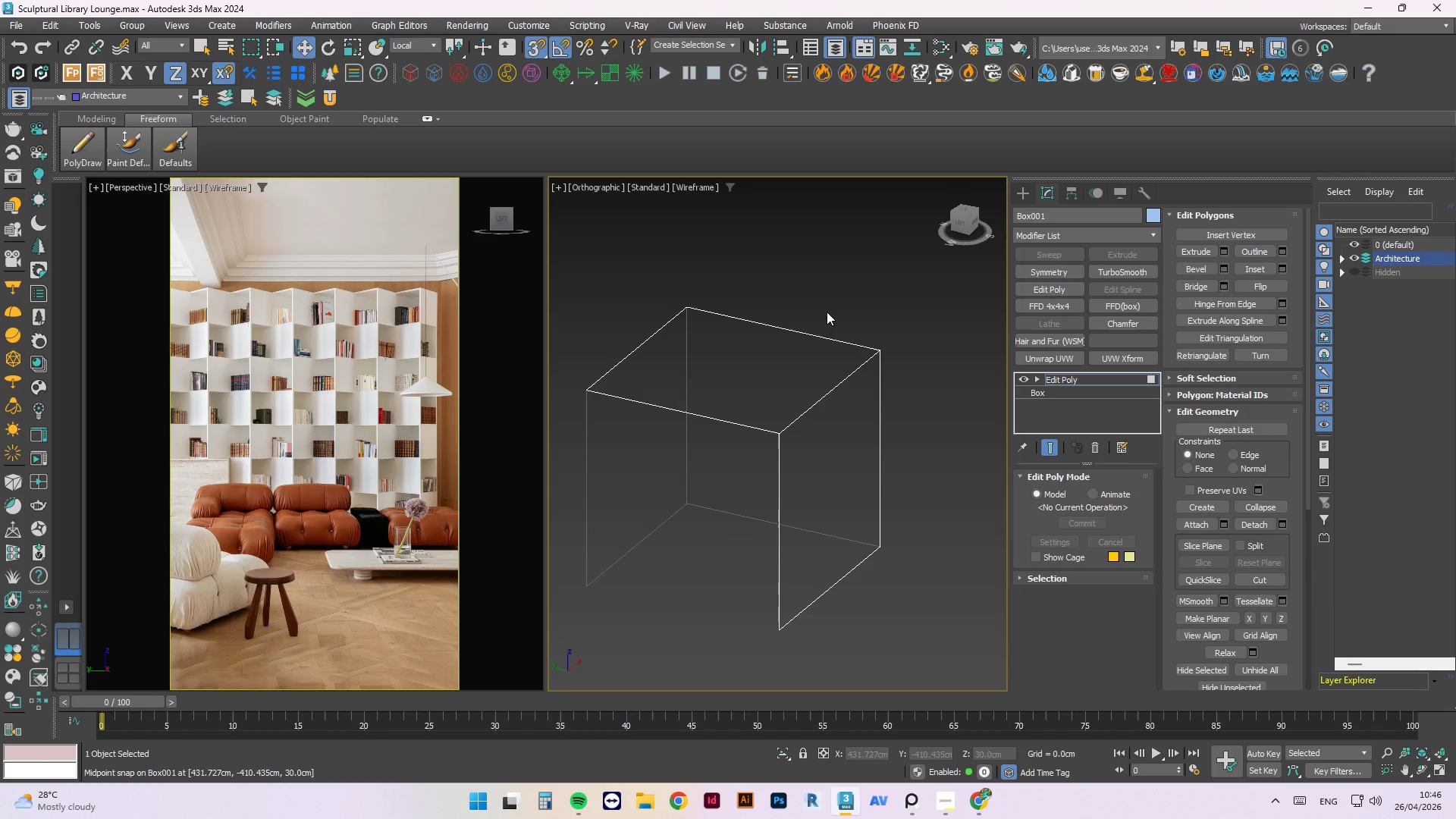 
left_click([827, 310])
 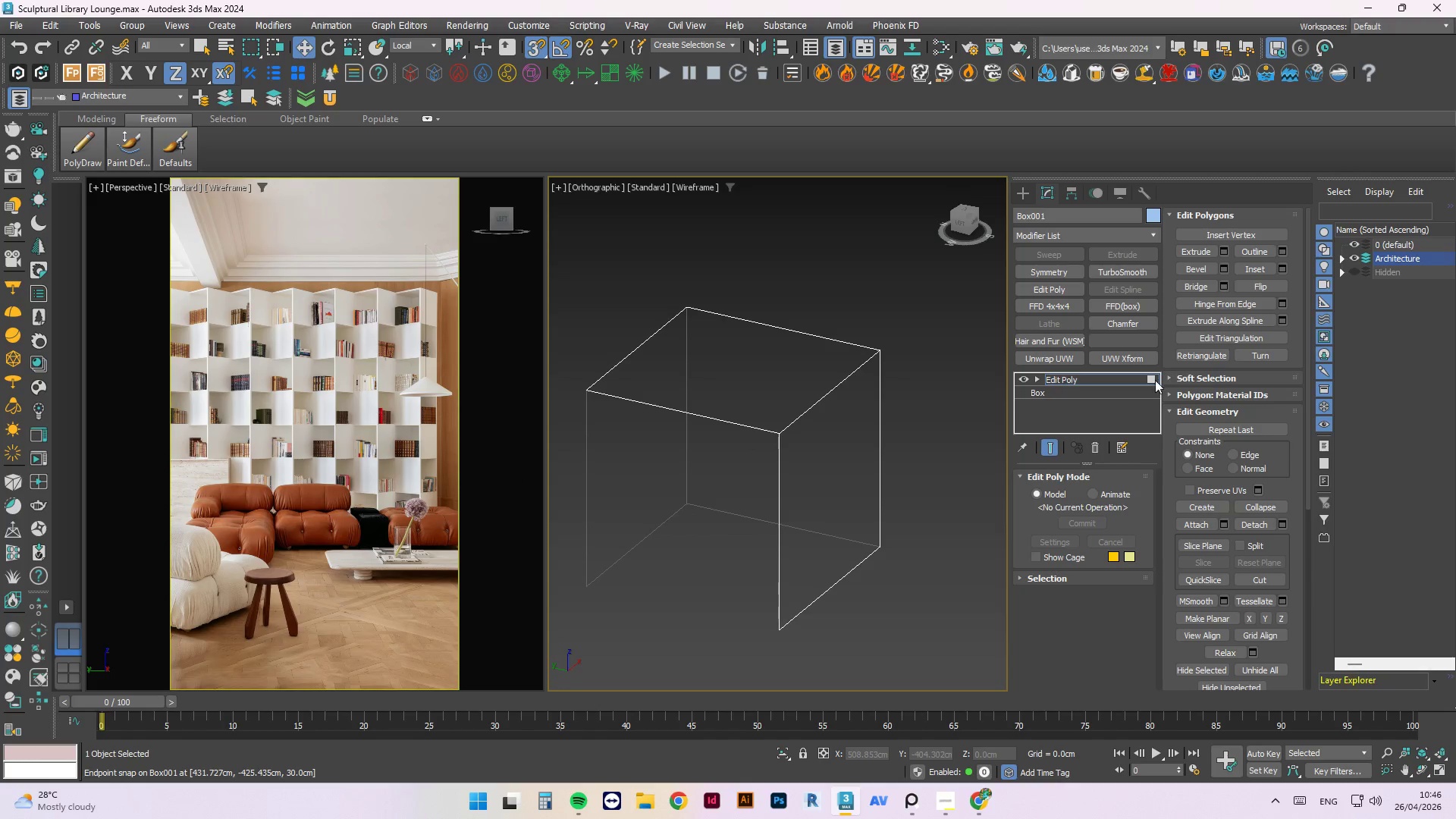 
left_click([1149, 382])
 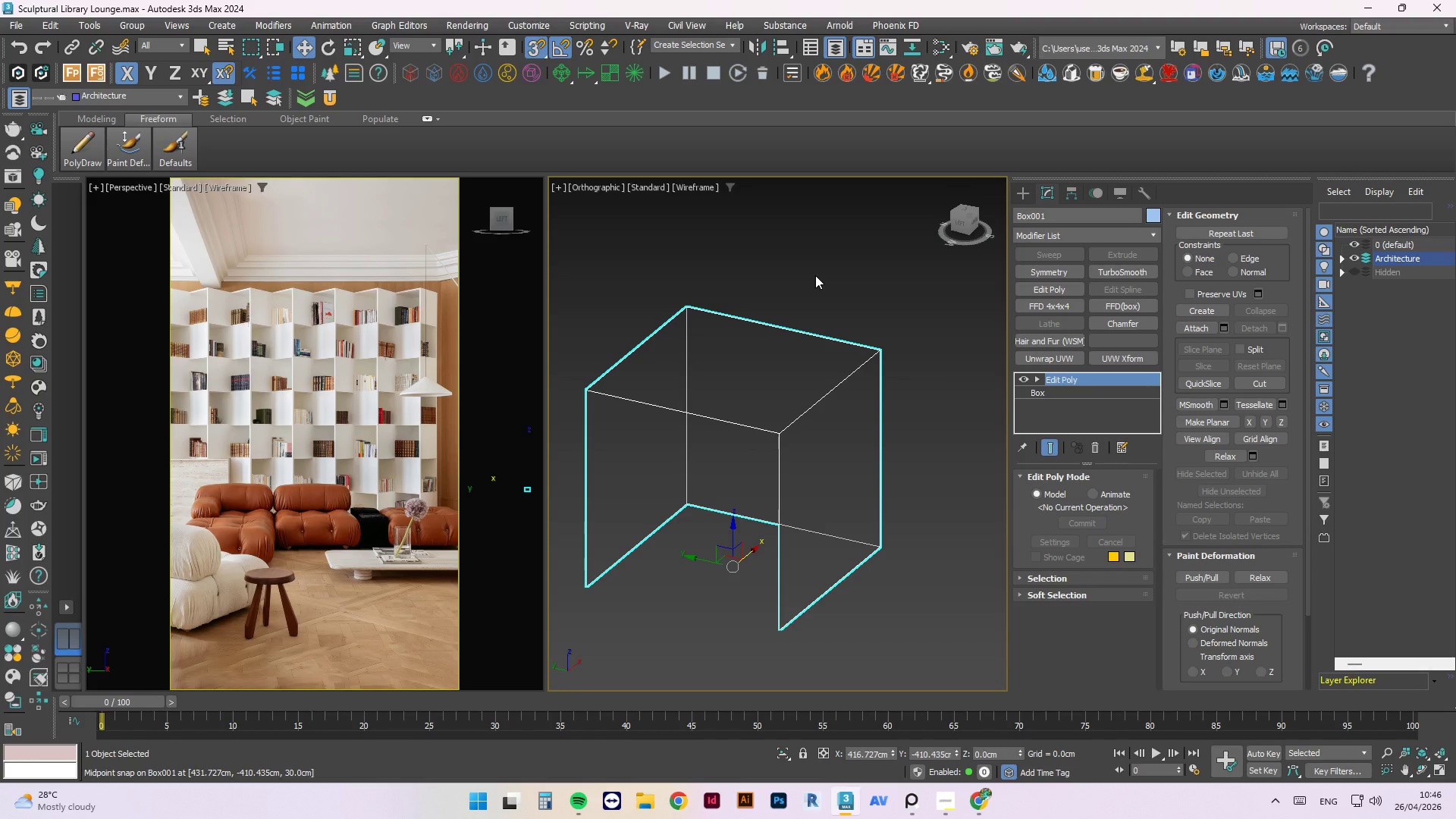 
left_click([899, 369])
 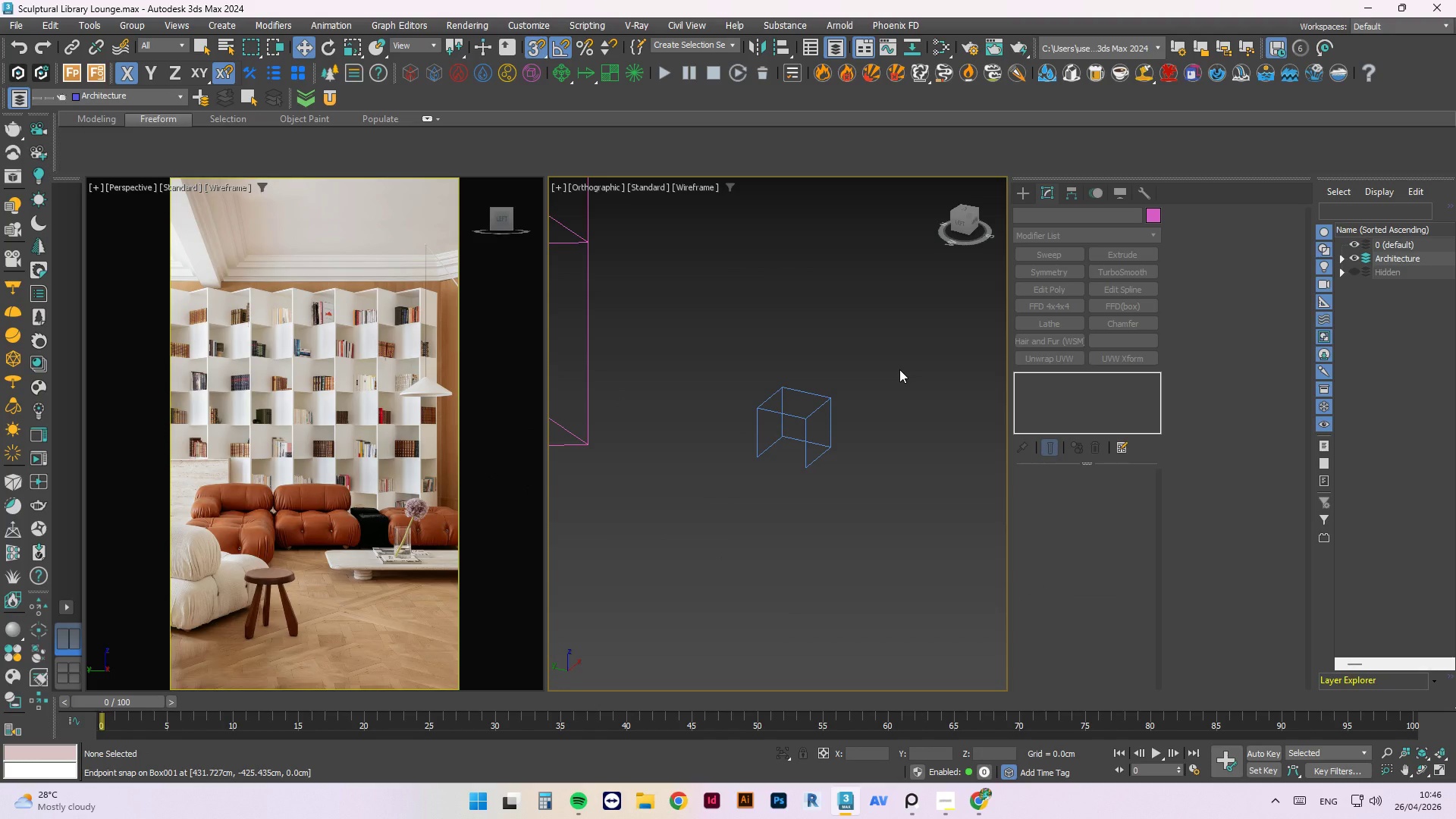 
scroll: coordinate [814, 419], scroll_direction: down, amount: 4.0
 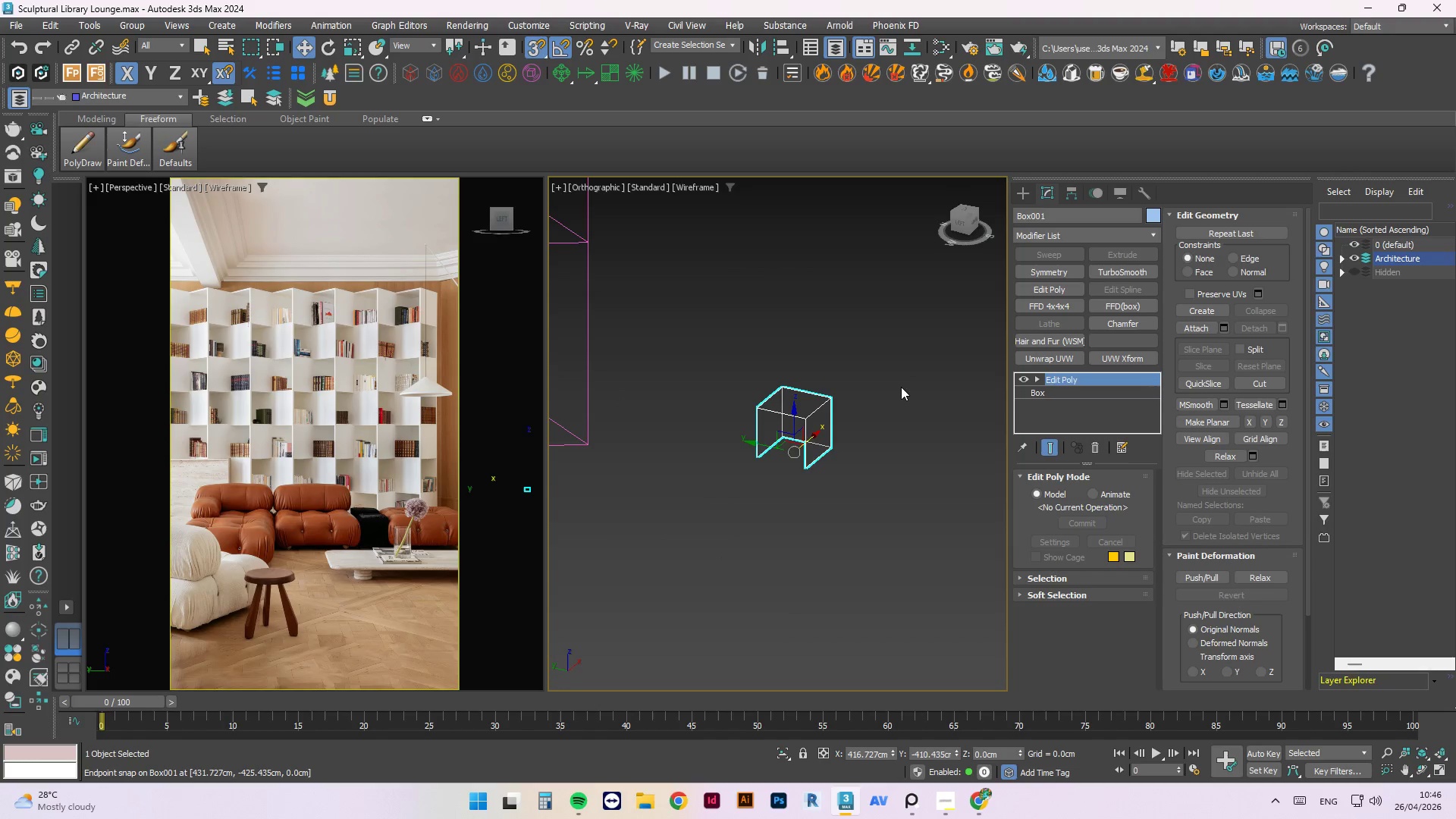 
key(T)
 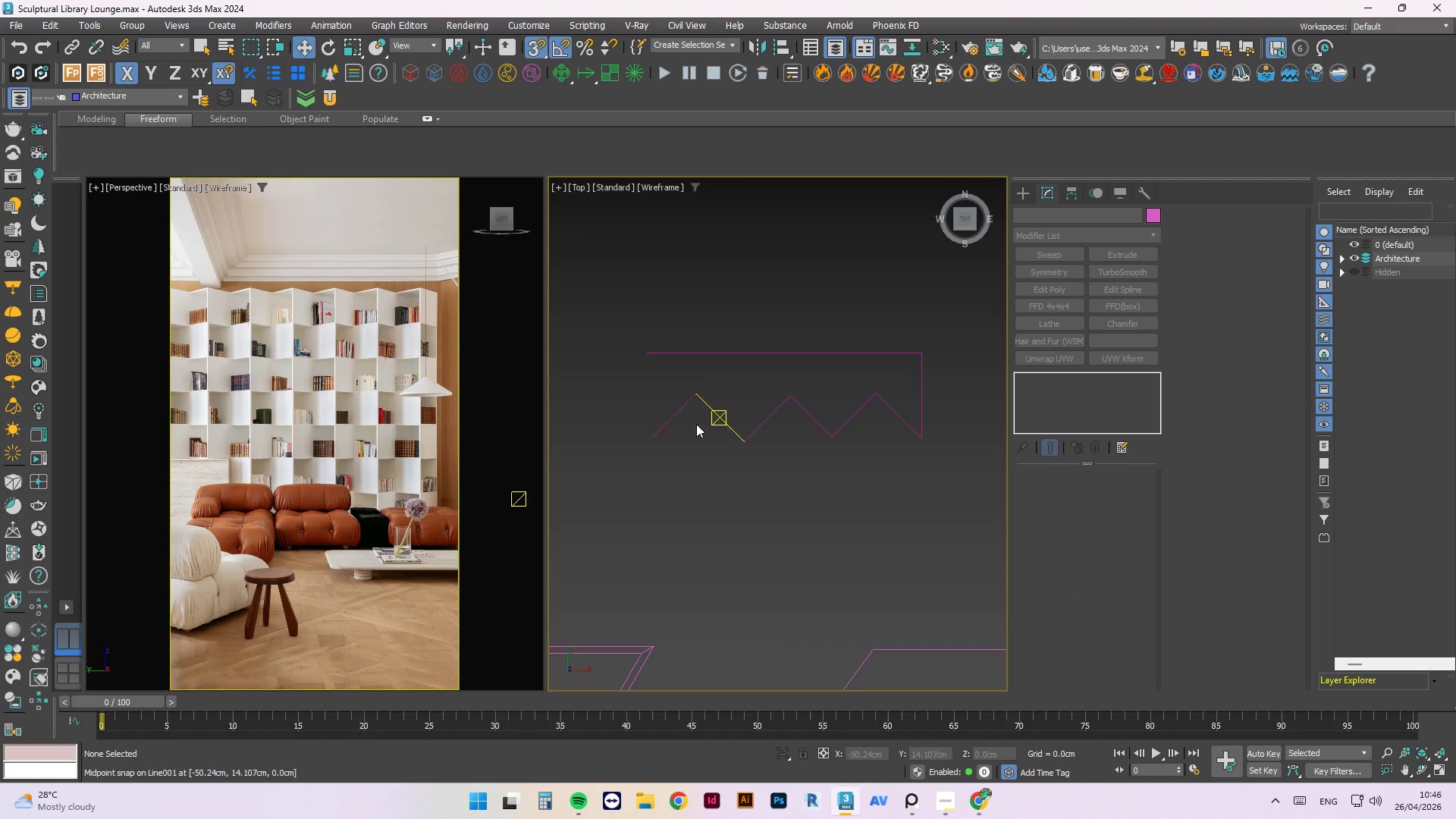 
scroll: coordinate [710, 380], scroll_direction: down, amount: 4.0
 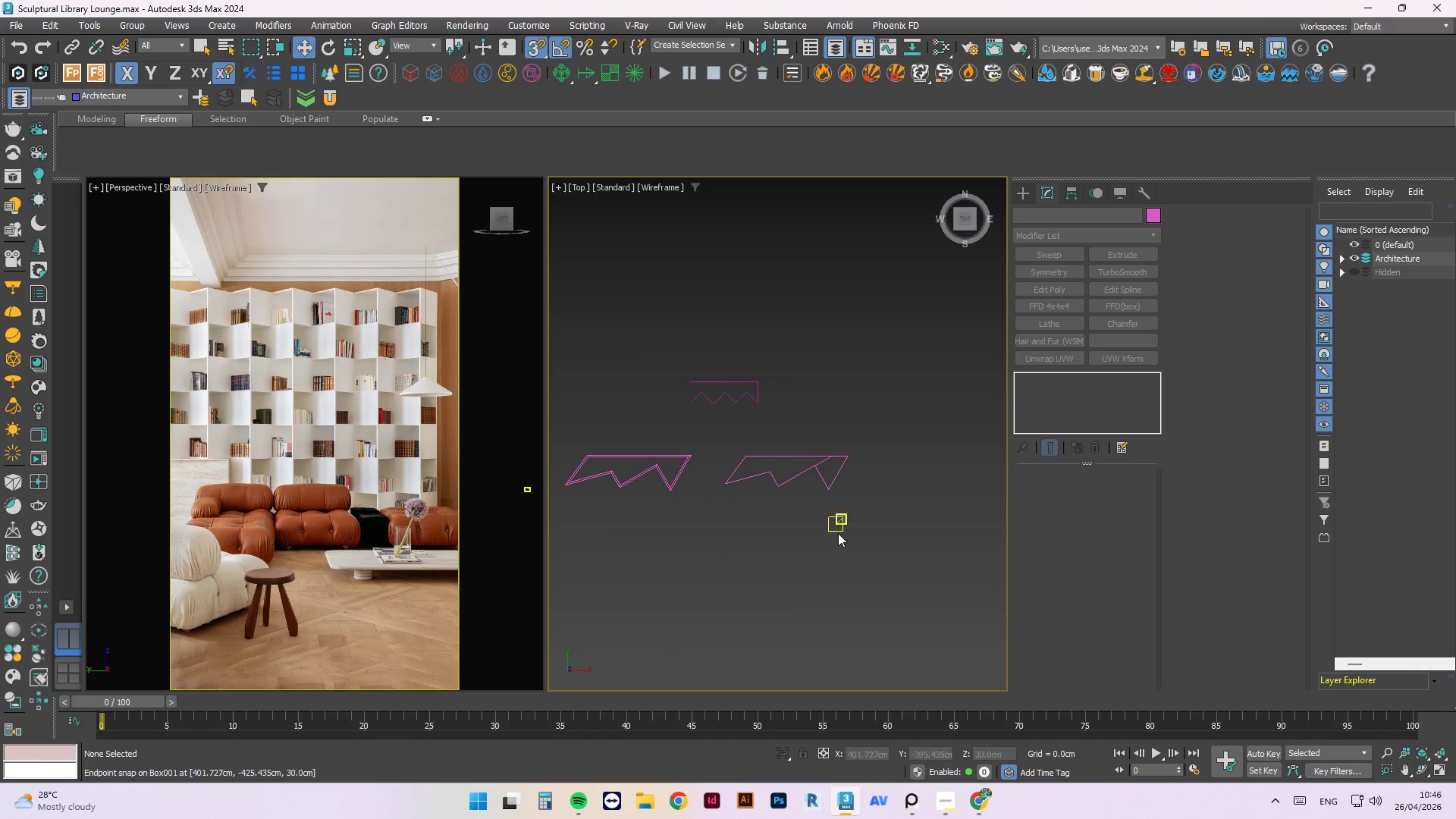 
scroll: coordinate [847, 461], scroll_direction: up, amount: 6.0
 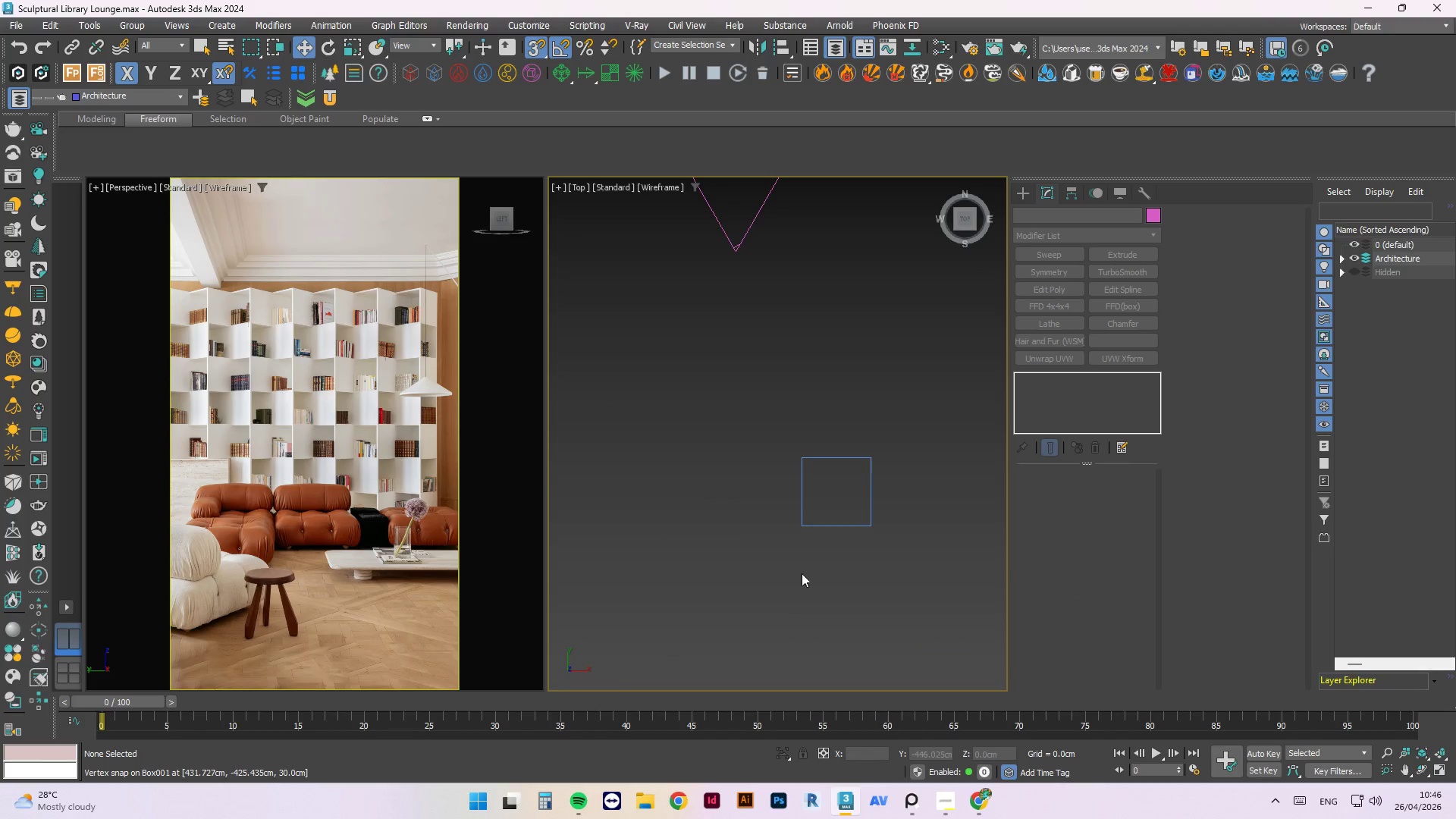 
hold_key(key=AltLeft, duration=6.92)
 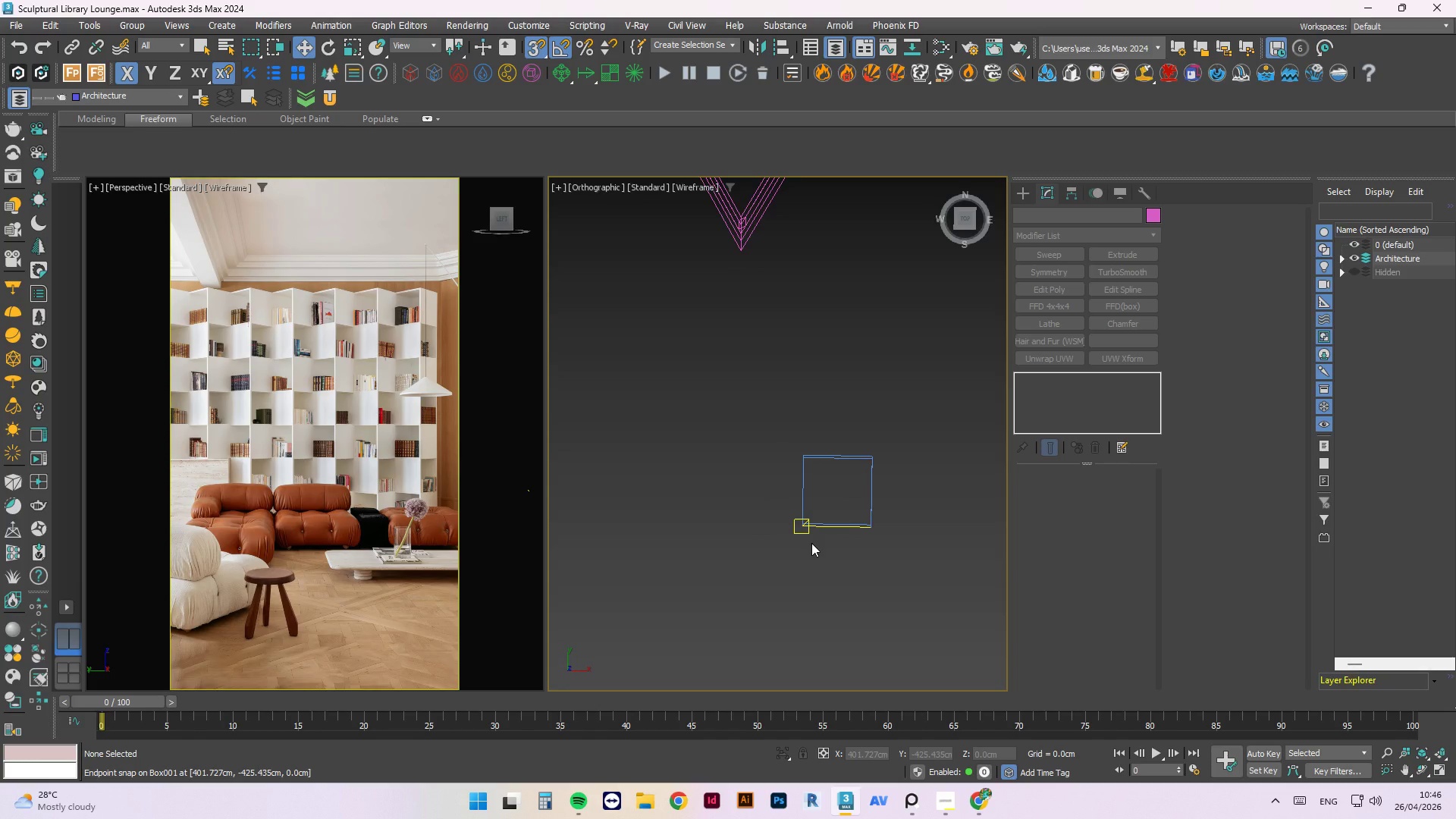 
key(T)
 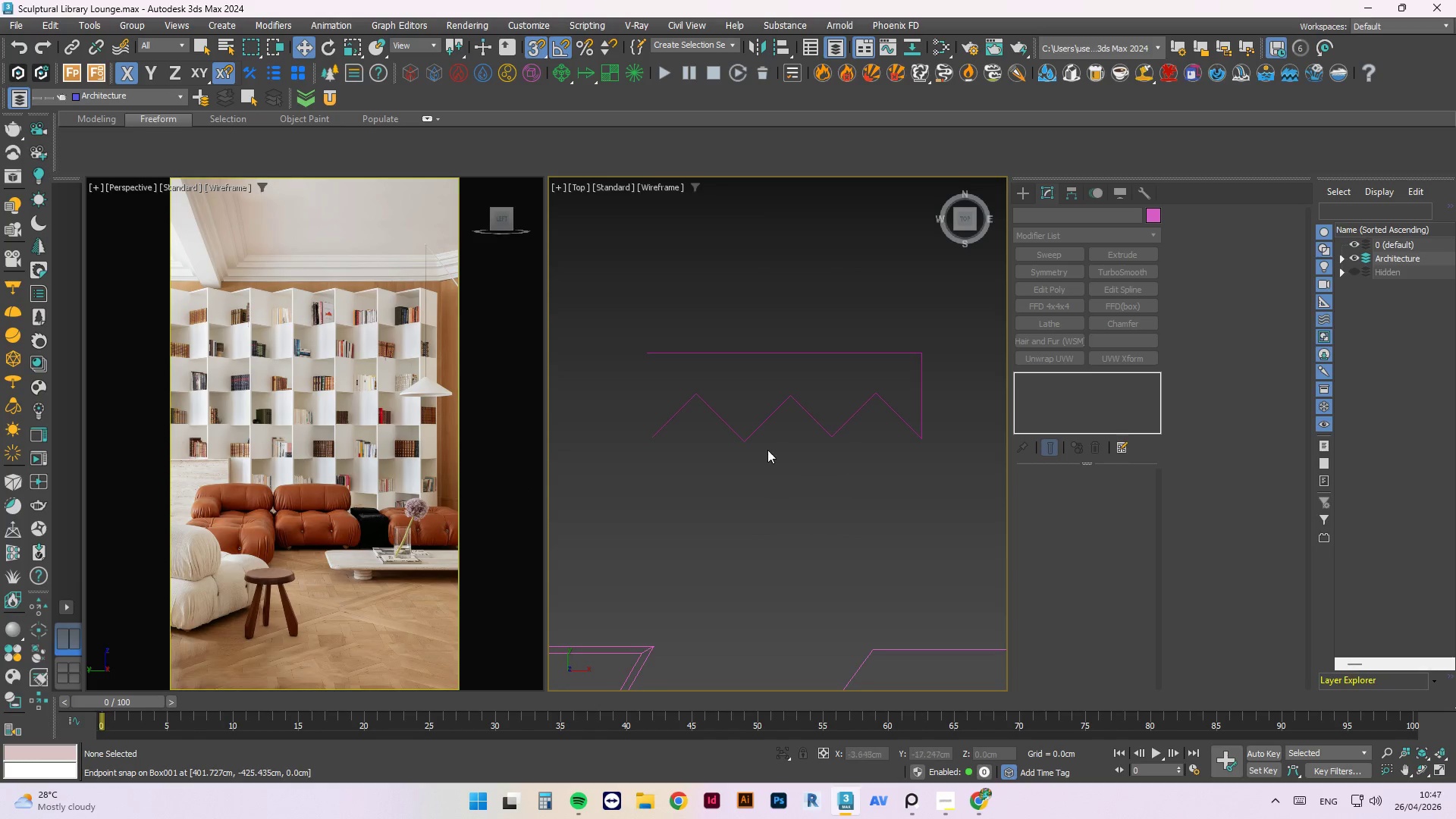 
scroll: coordinate [830, 423], scroll_direction: down, amount: 4.0
 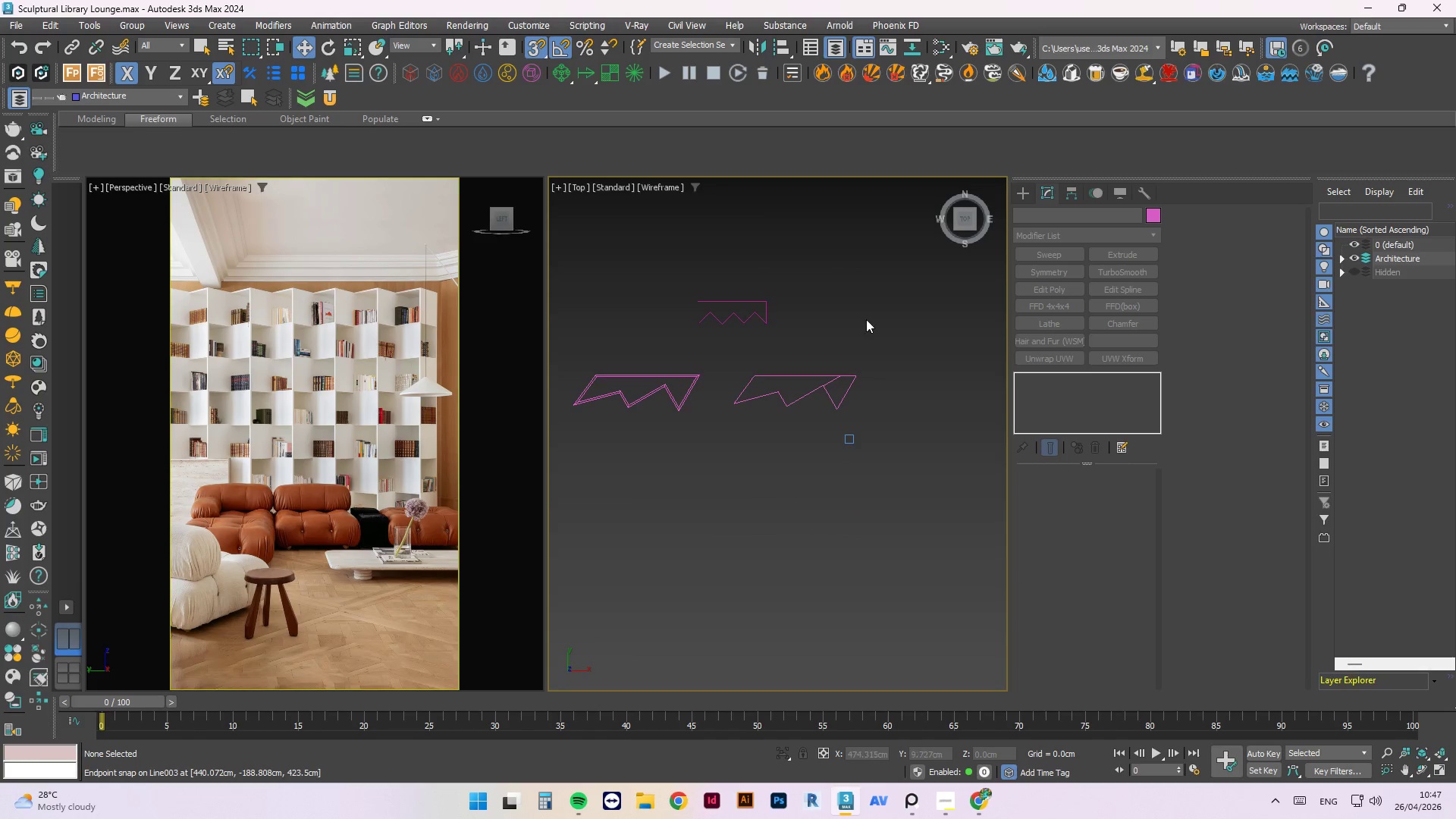 
left_click_drag(start_coordinate=[890, 268], to_coordinate=[620, 400])
 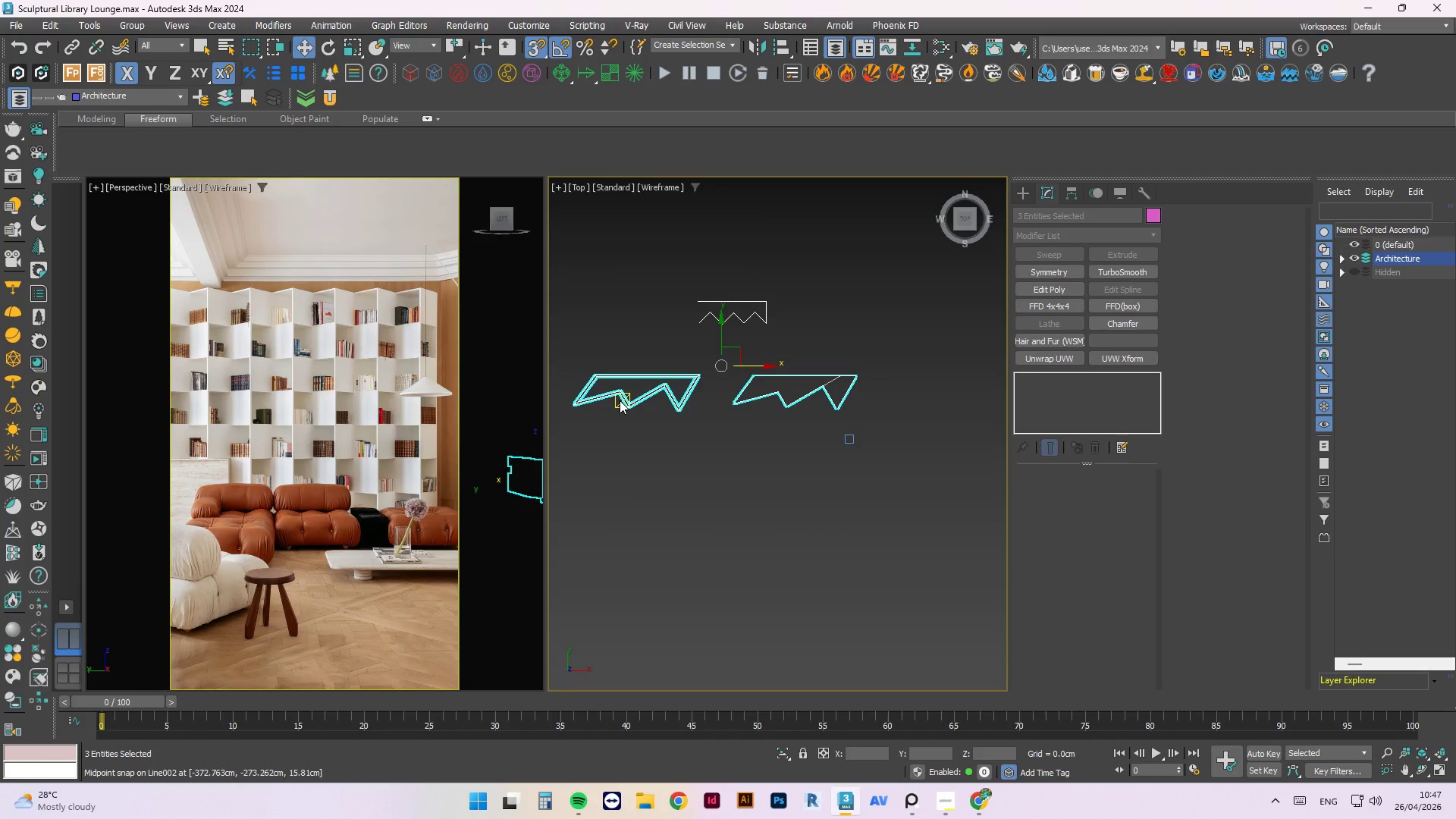 
key(Delete)
 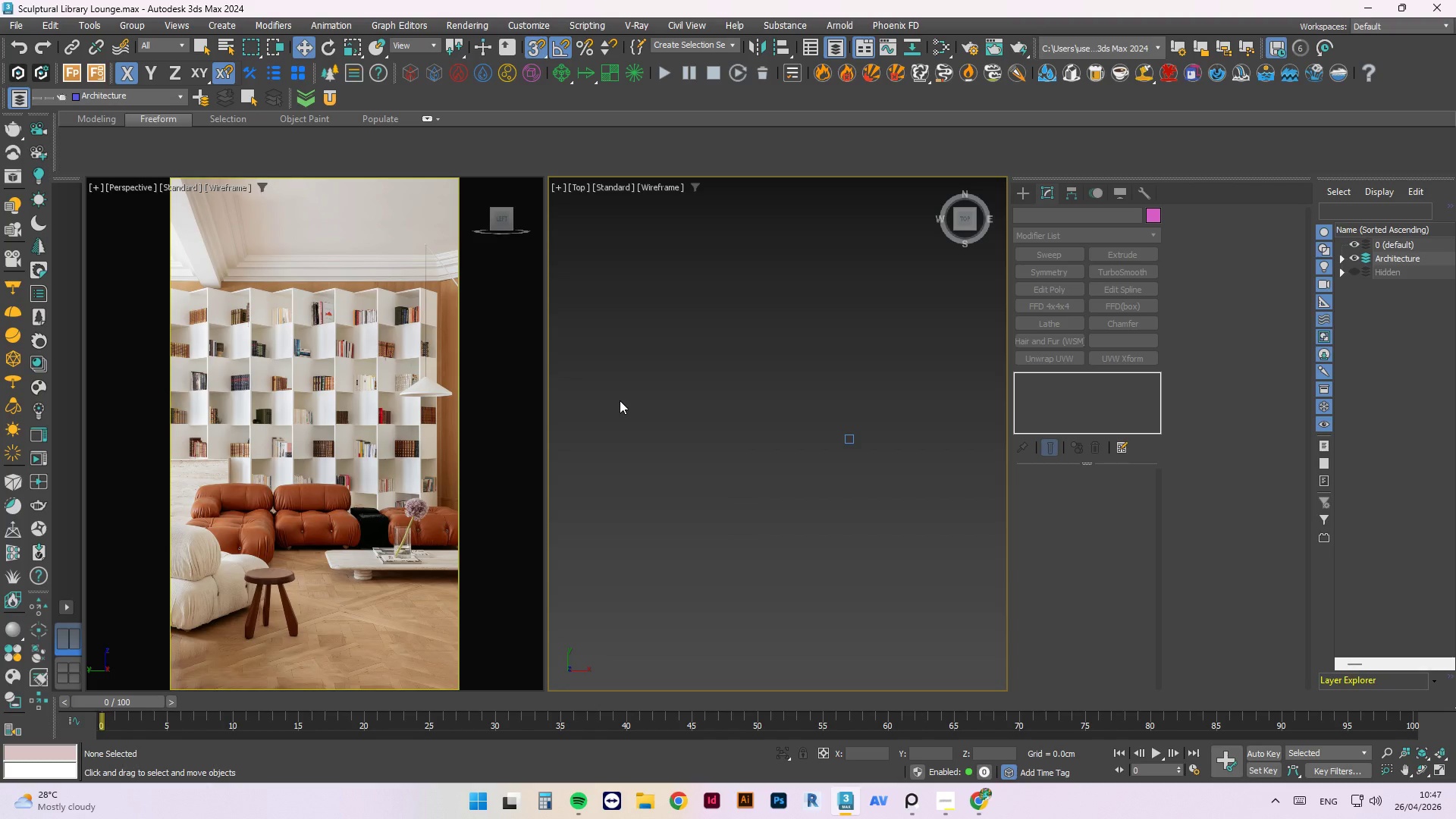 
scroll: coordinate [850, 394], scroll_direction: up, amount: 2.0
 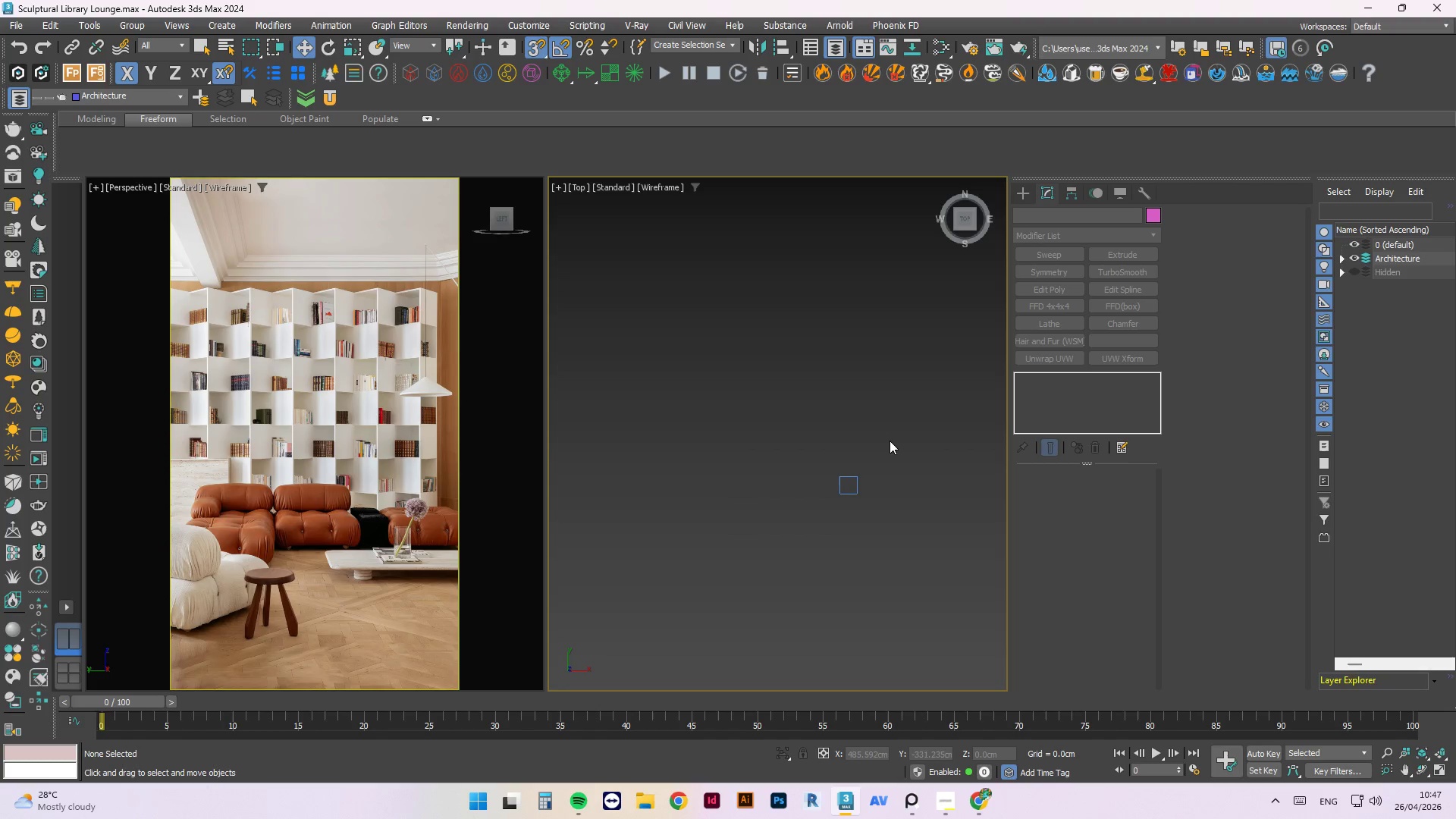 
wait(7.26)
 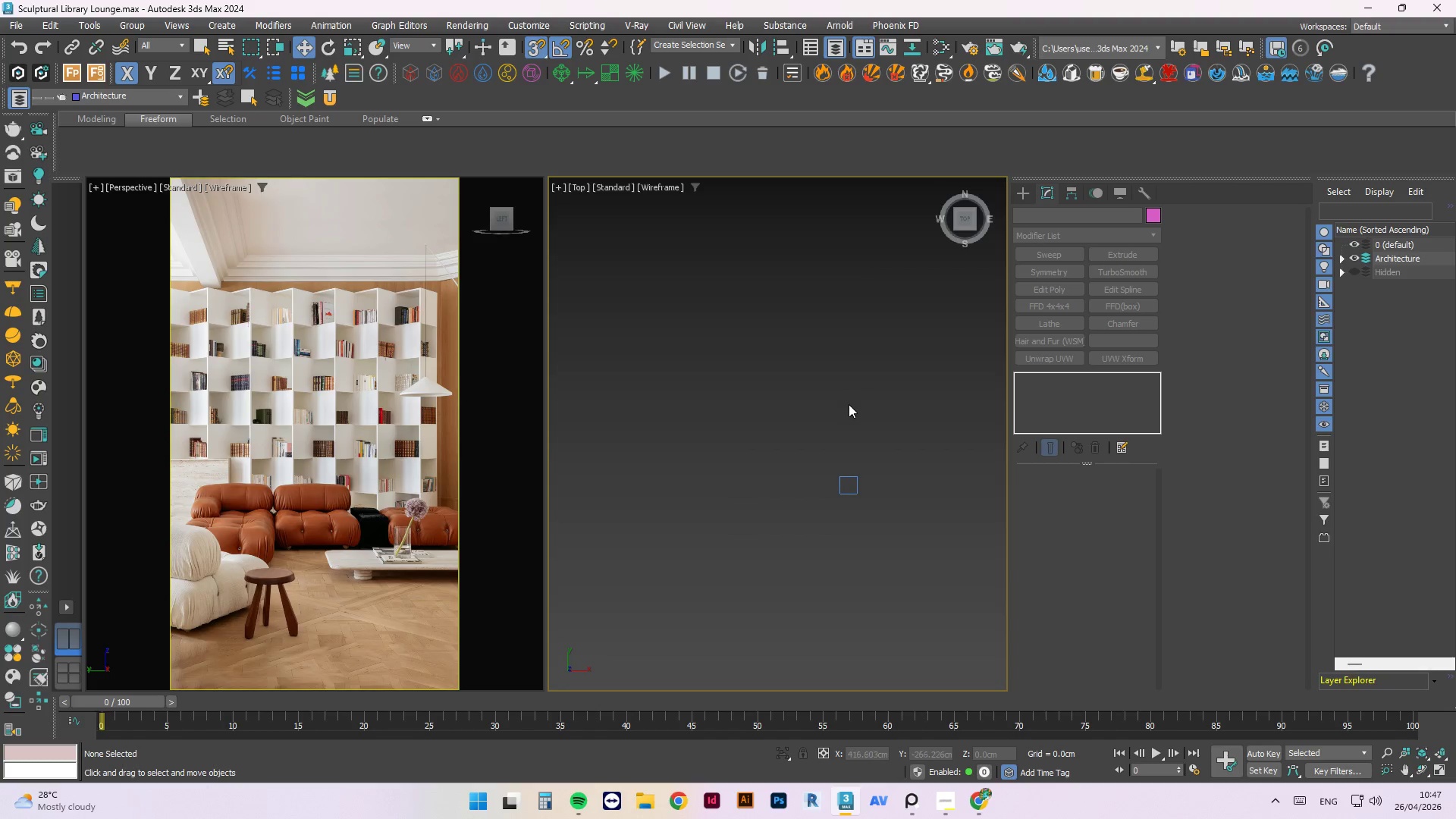 
scroll: coordinate [845, 482], scroll_direction: up, amount: 3.0
 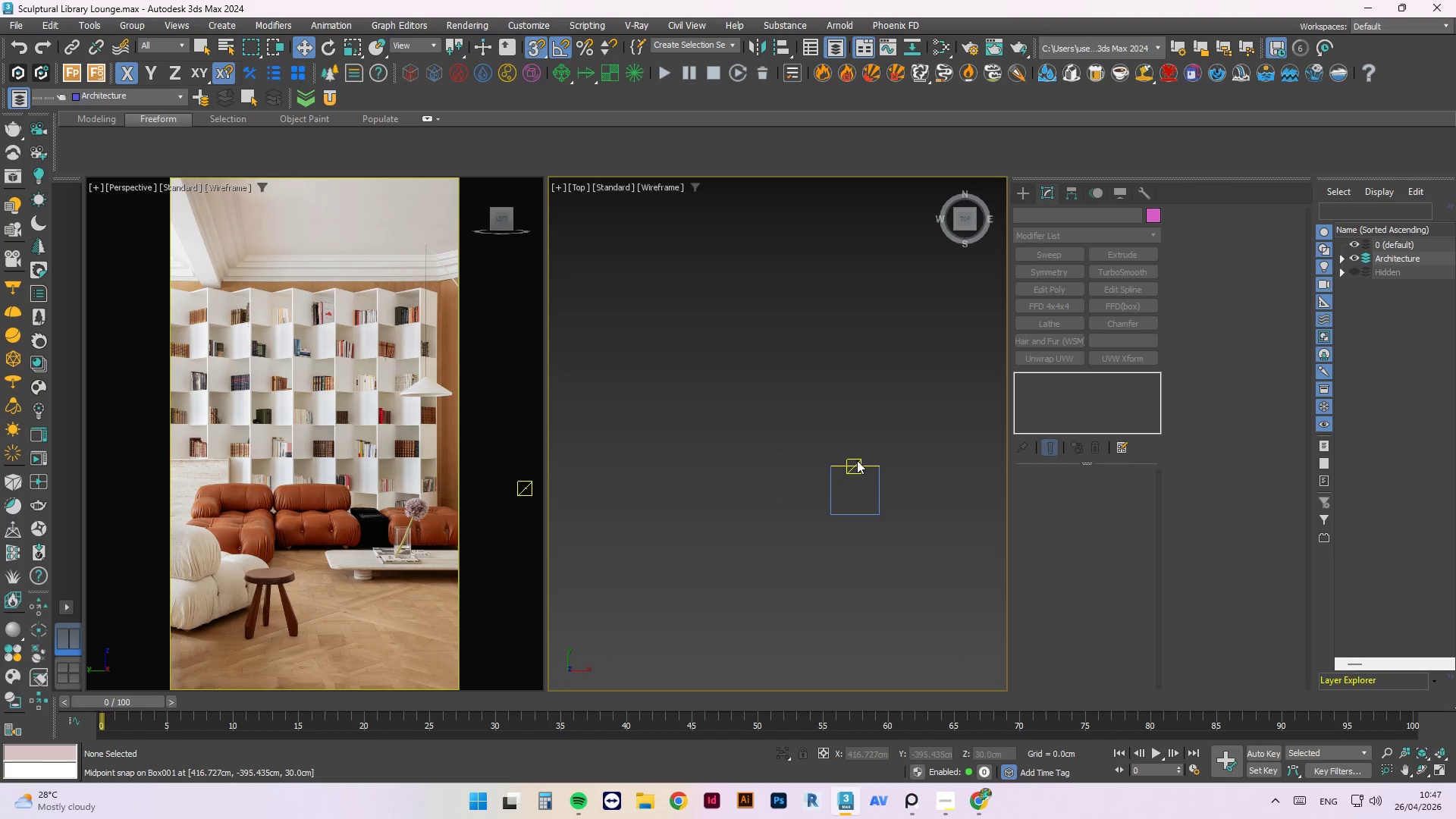 
left_click([857, 460])
 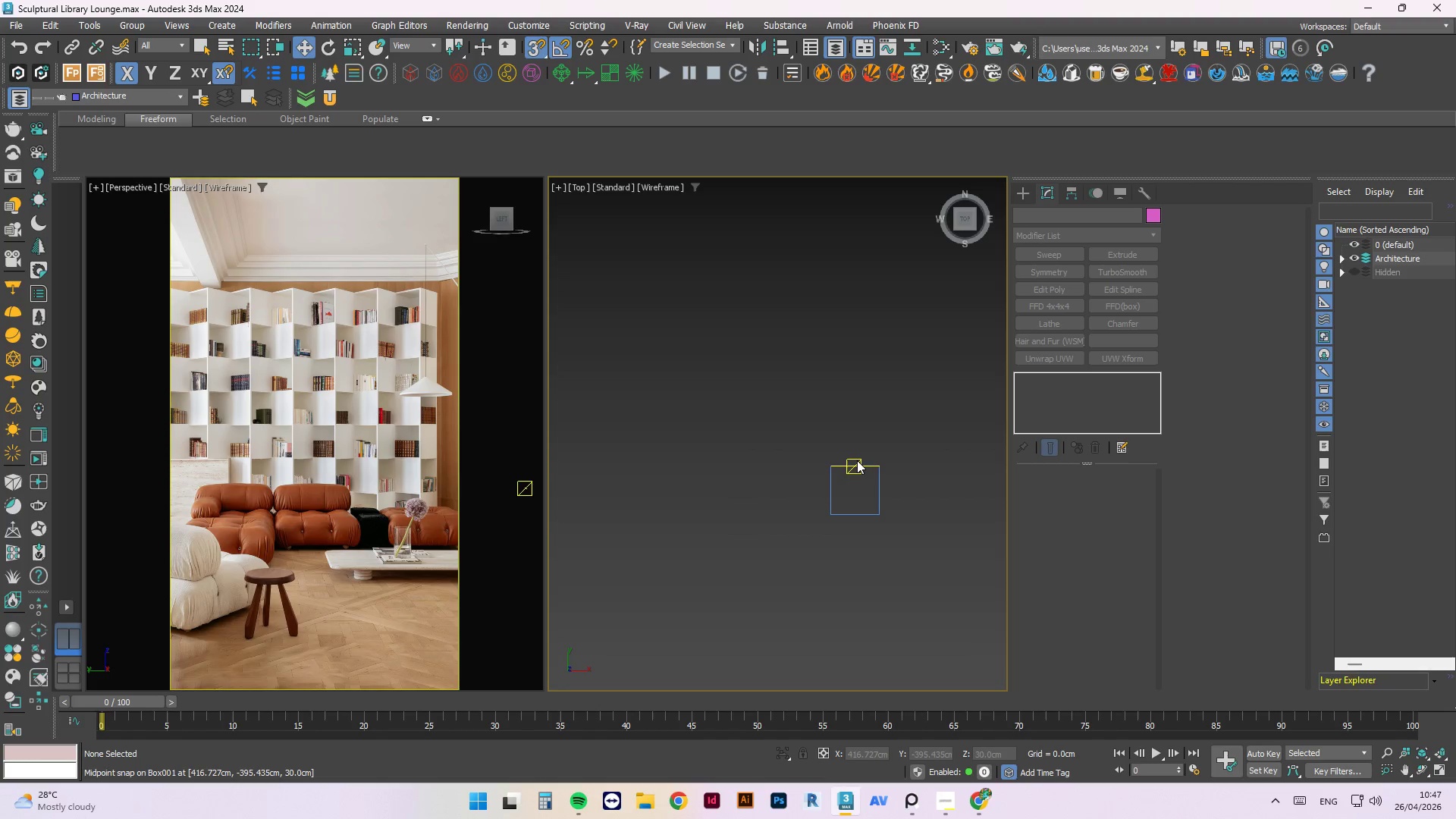 
key(Escape)
 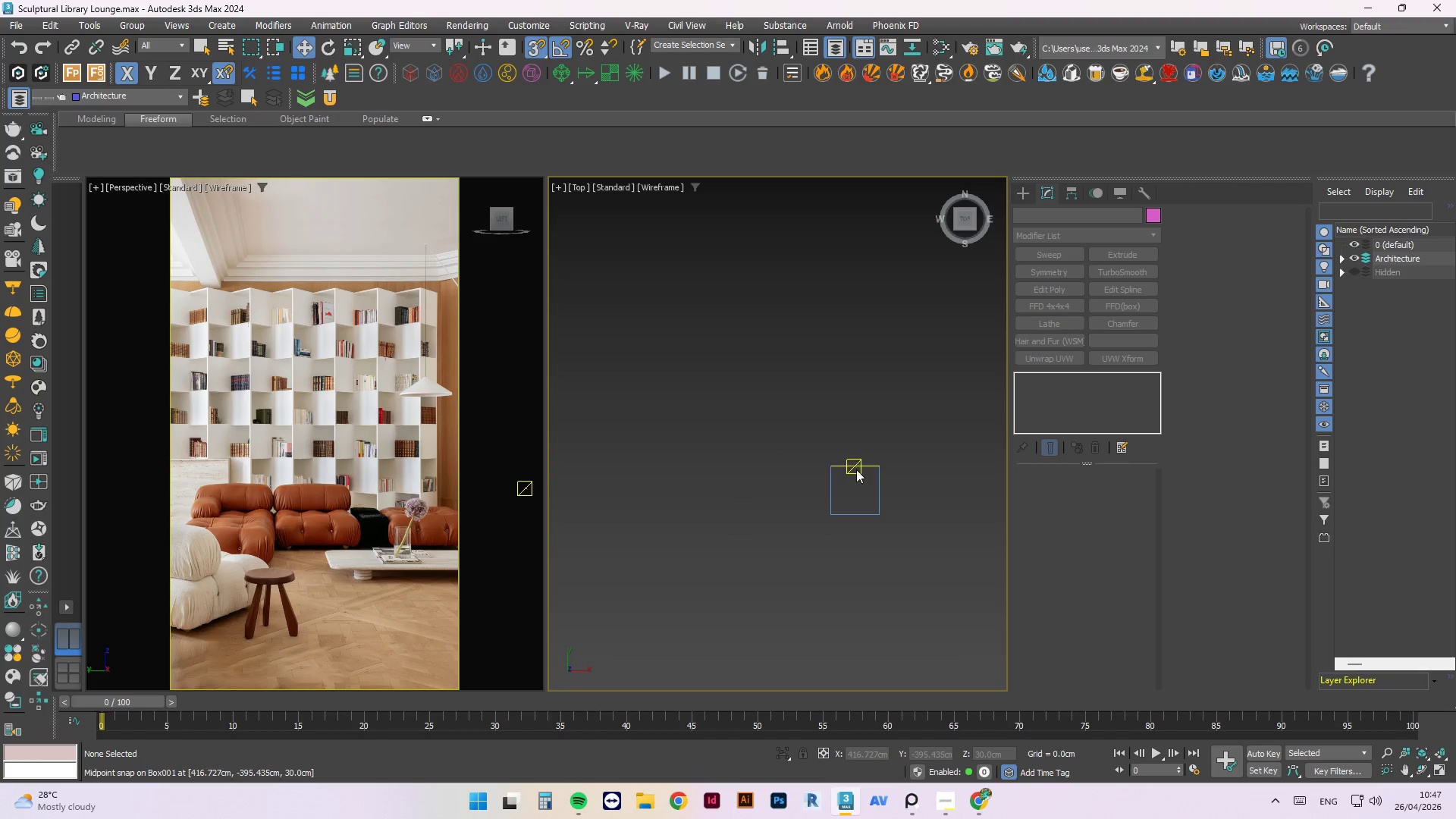 
key(Escape)
 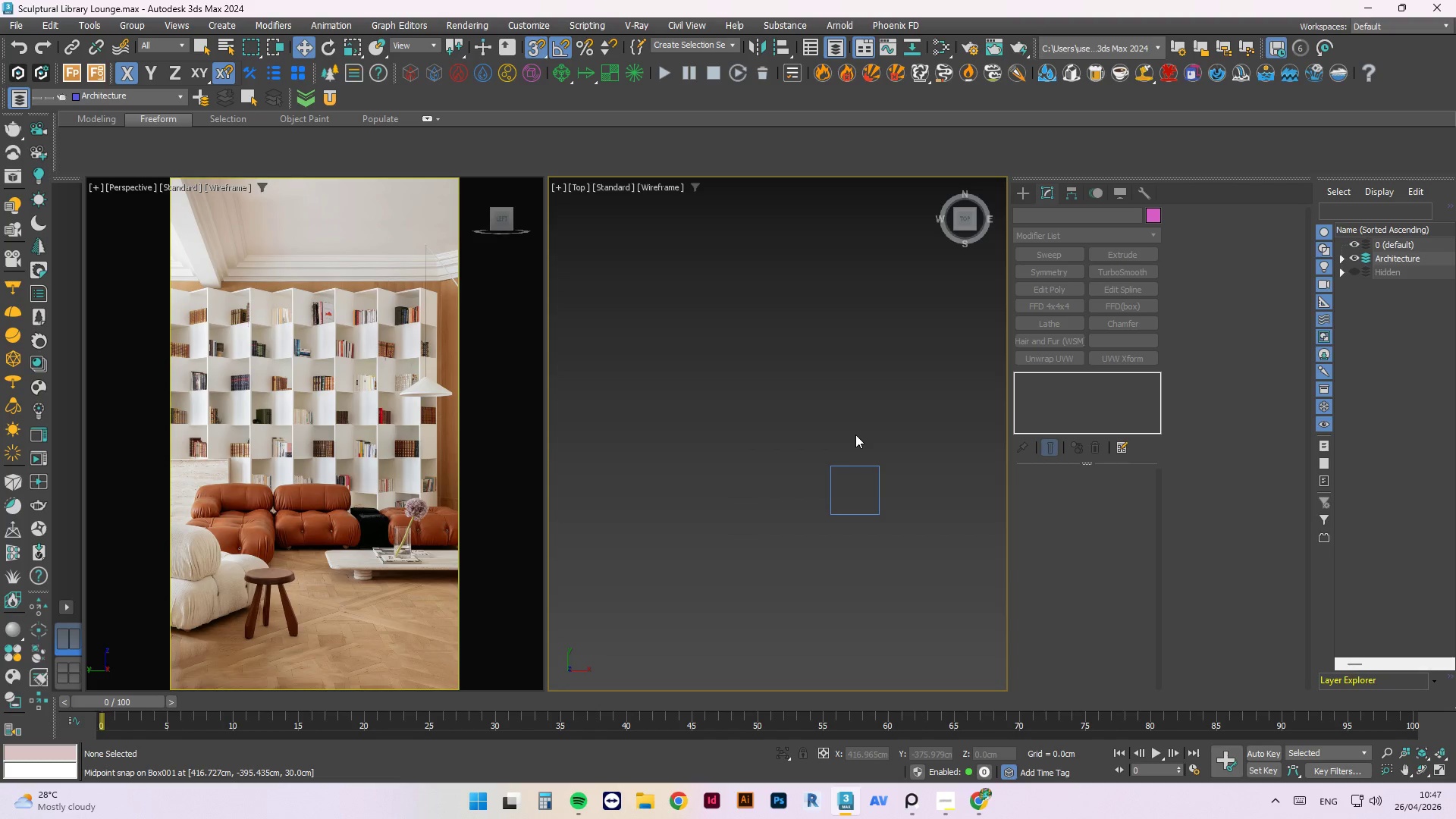 
right_click([855, 435])
 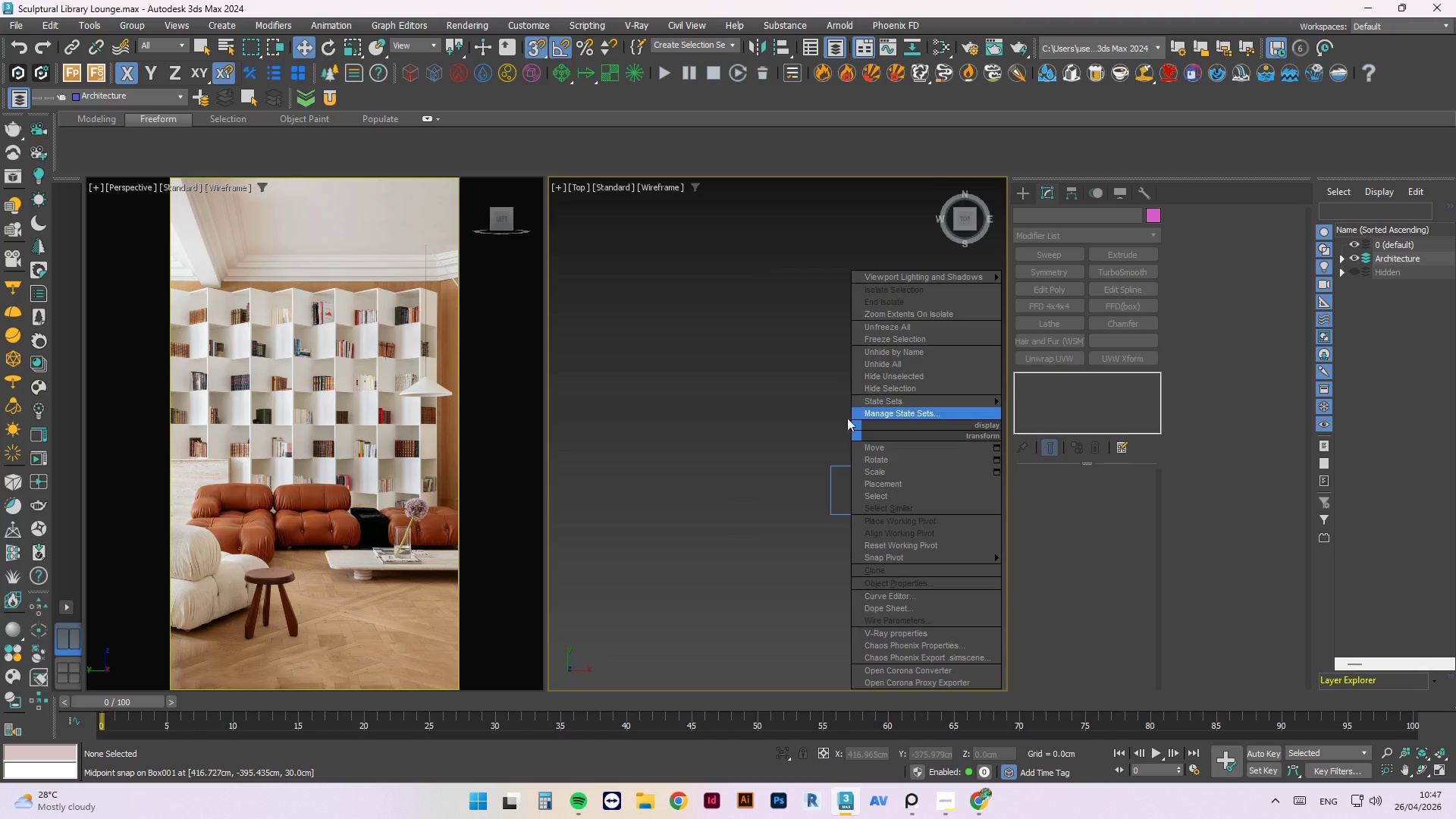 
left_click([789, 423])
 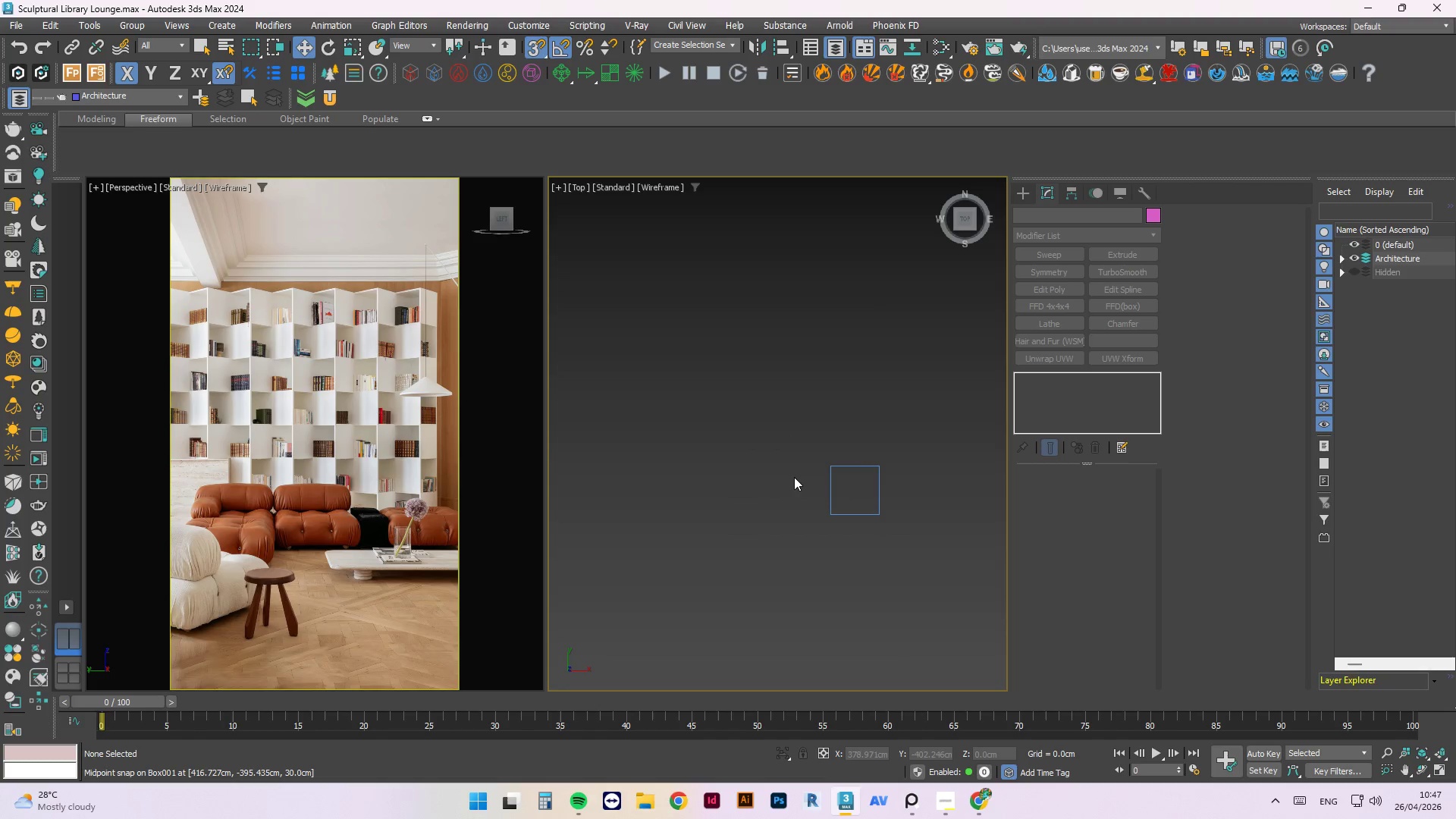 
scroll: coordinate [794, 477], scroll_direction: down, amount: 1.0
 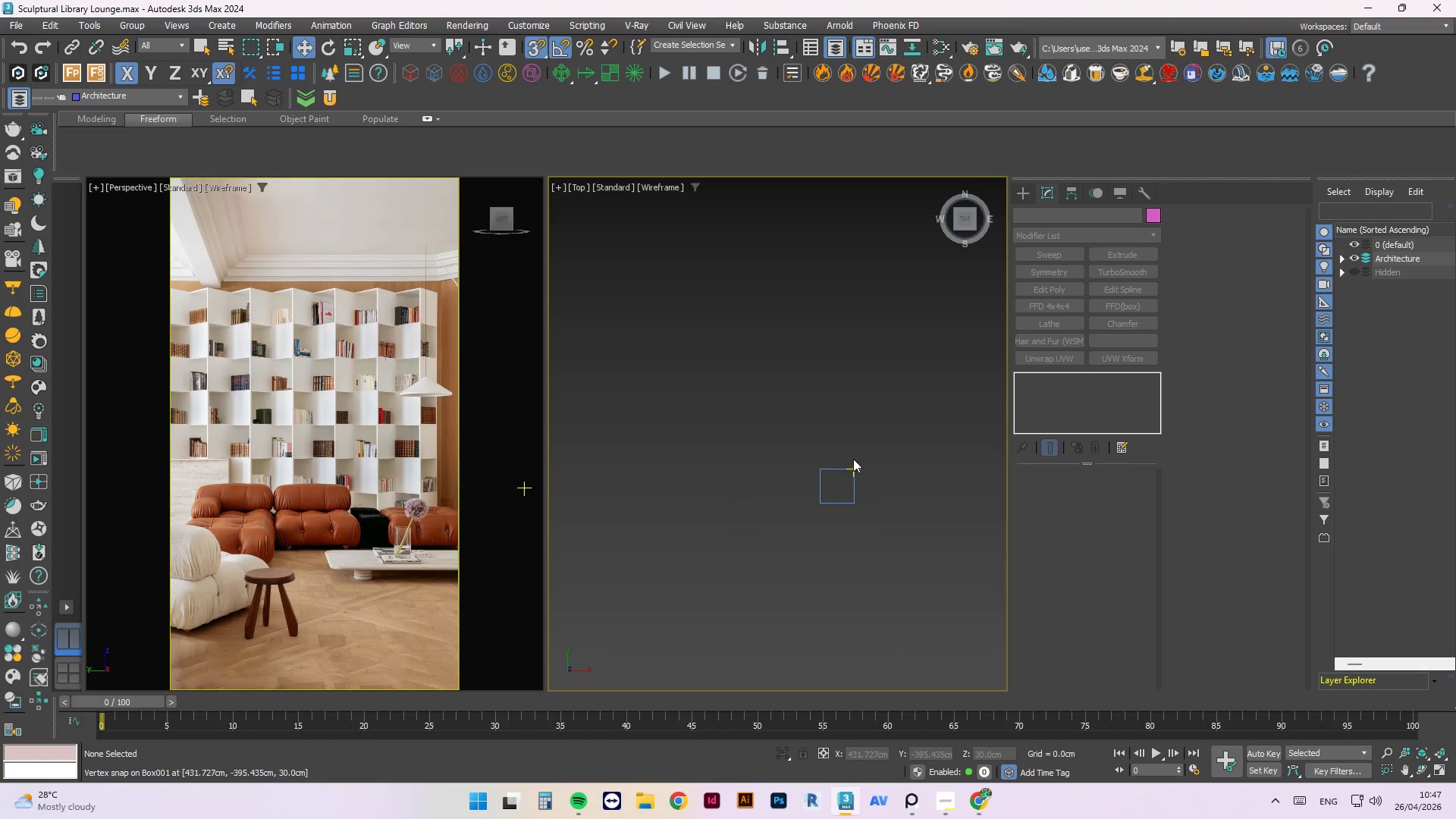 
scroll: coordinate [853, 459], scroll_direction: up, amount: 1.0
 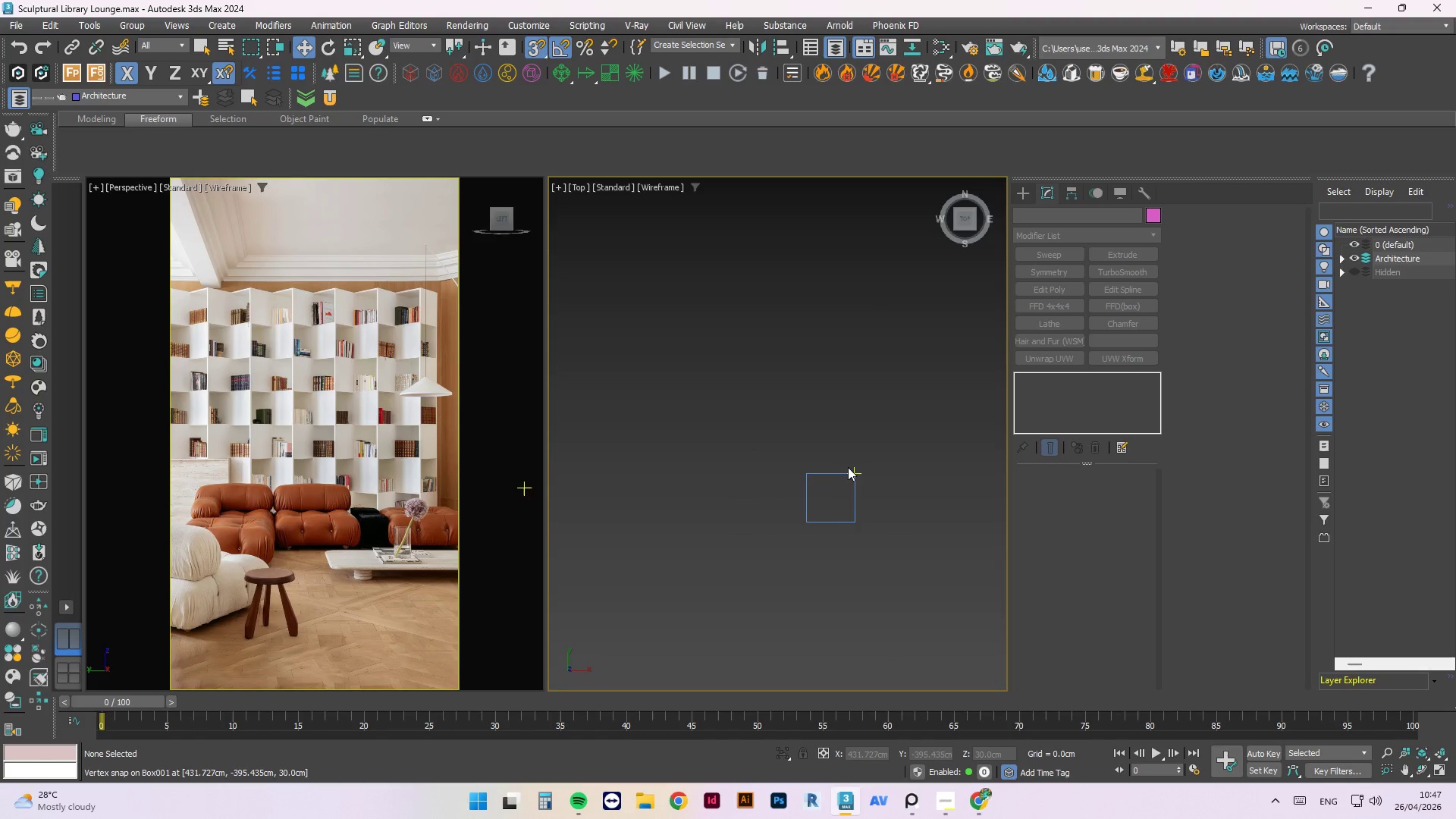 
left_click([846, 473])
 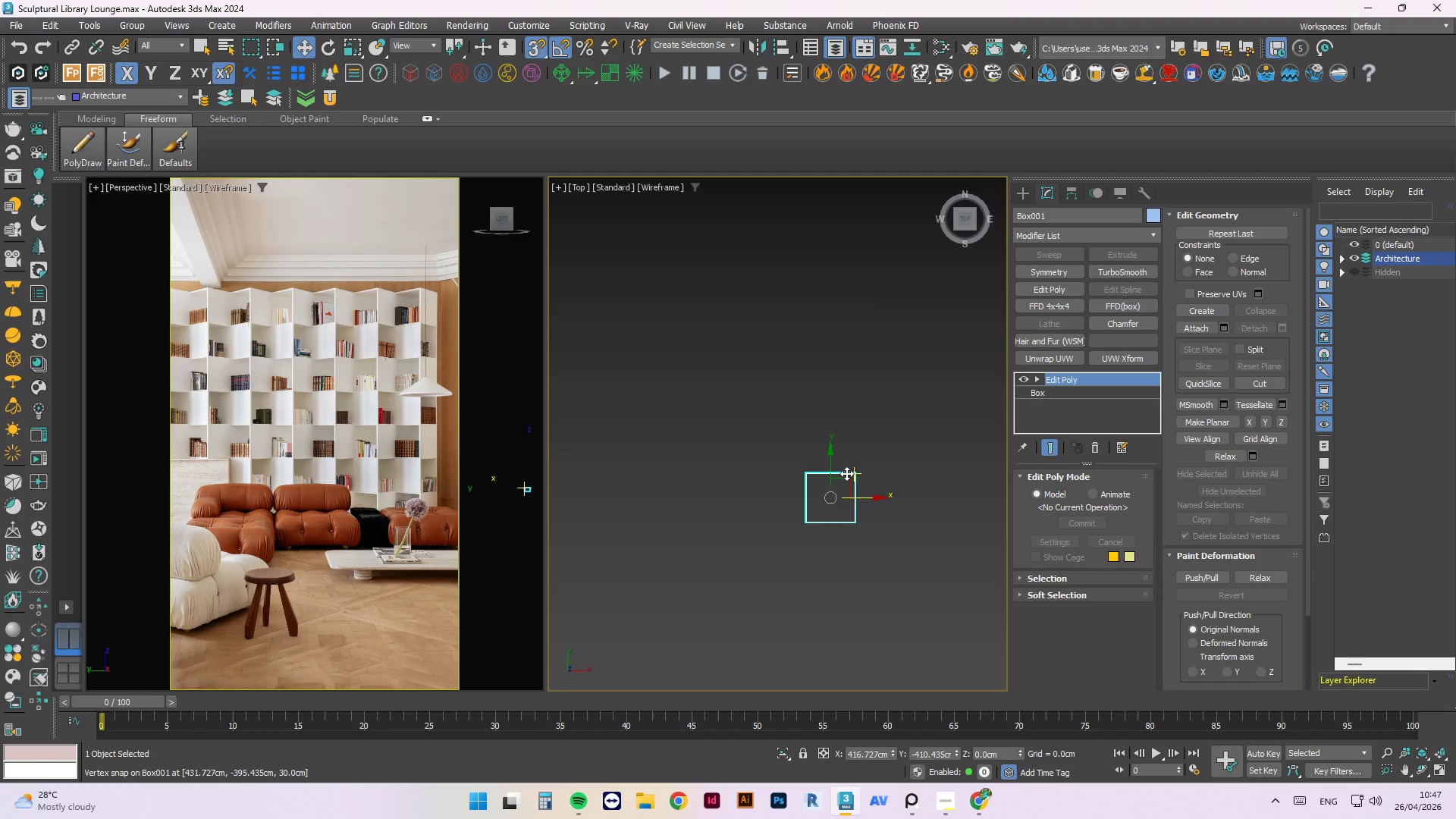 
key(E)
 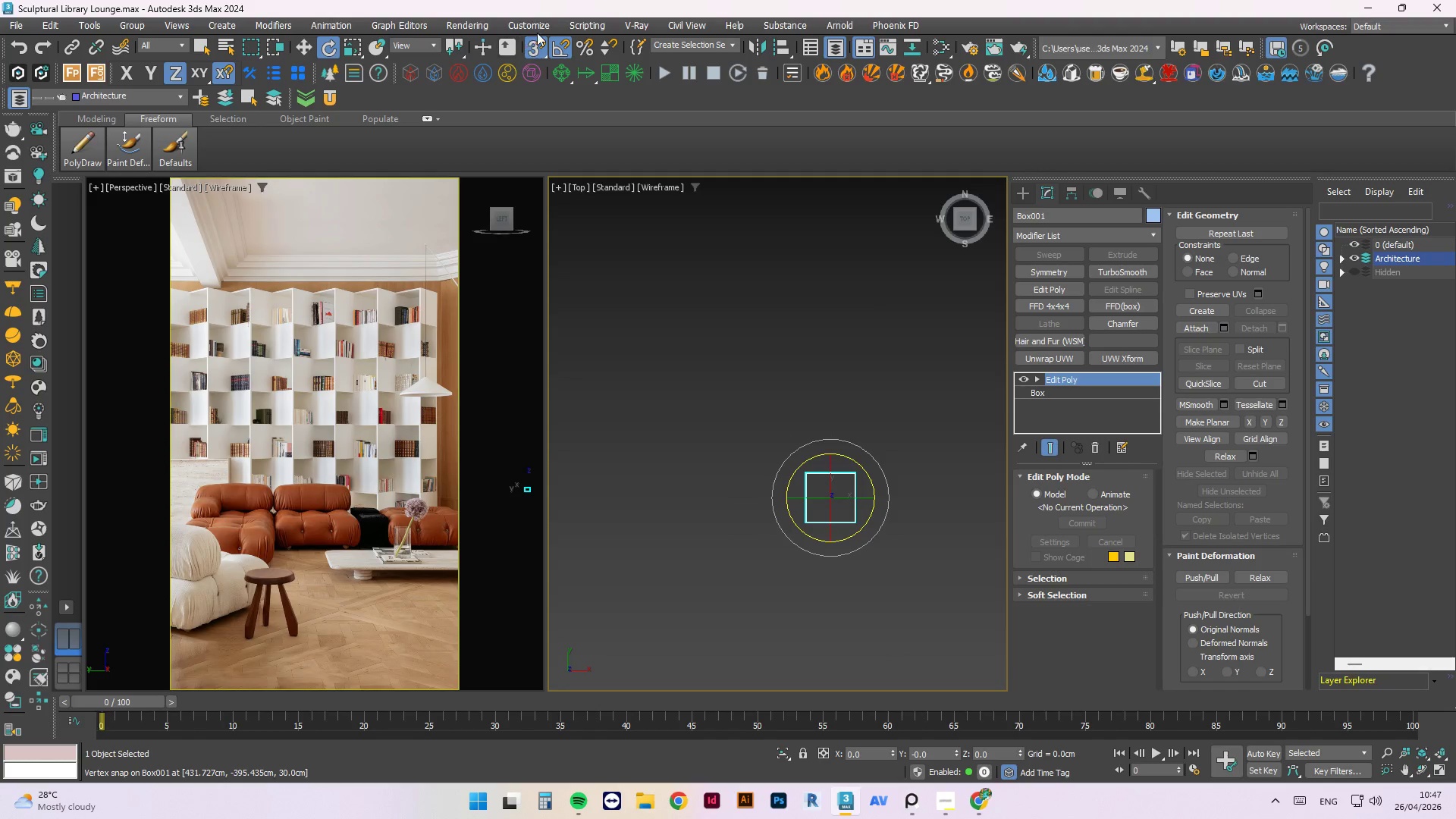 
left_click([535, 44])
 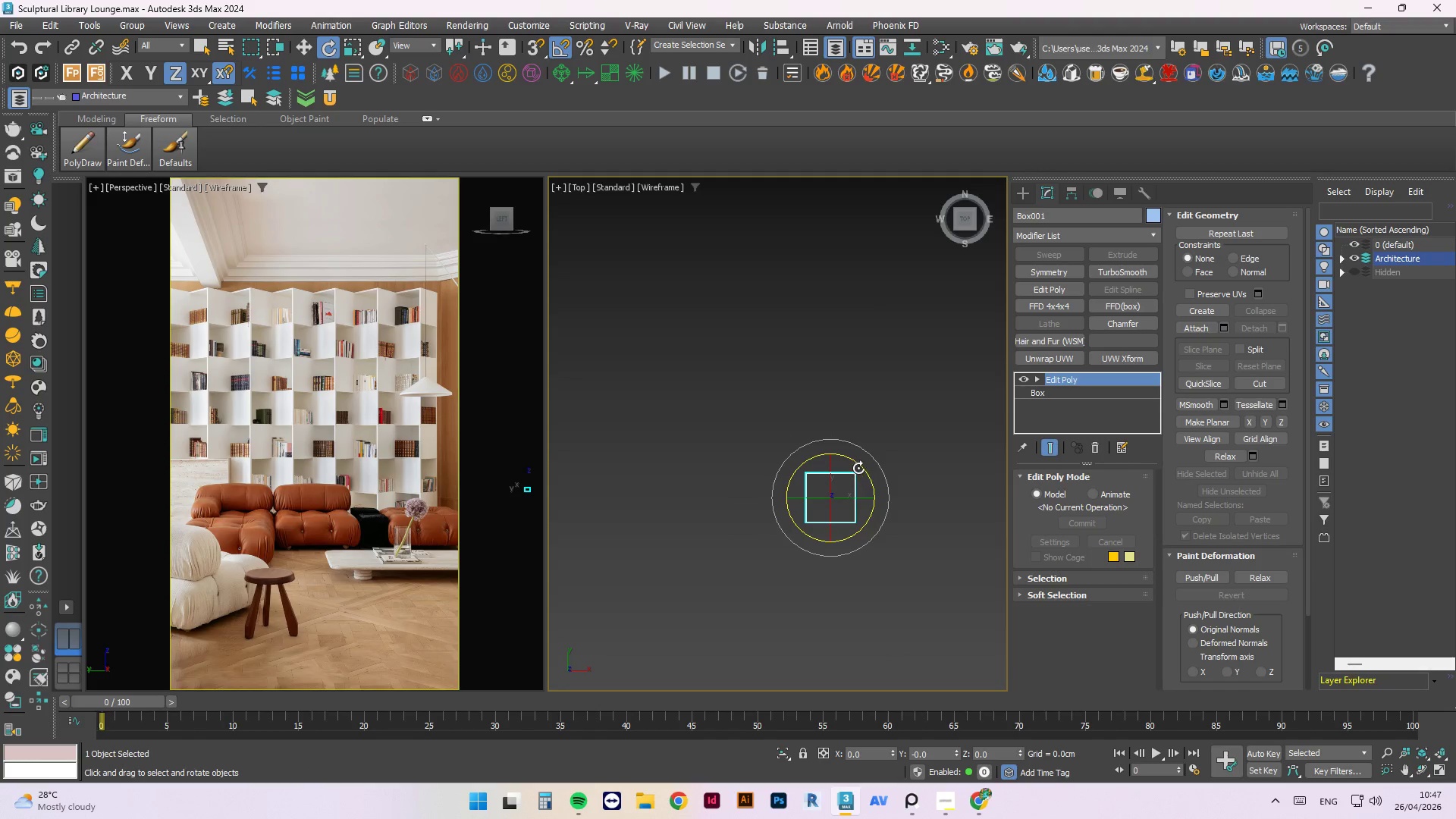 
left_click_drag(start_coordinate=[858, 462], to_coordinate=[878, 491])
 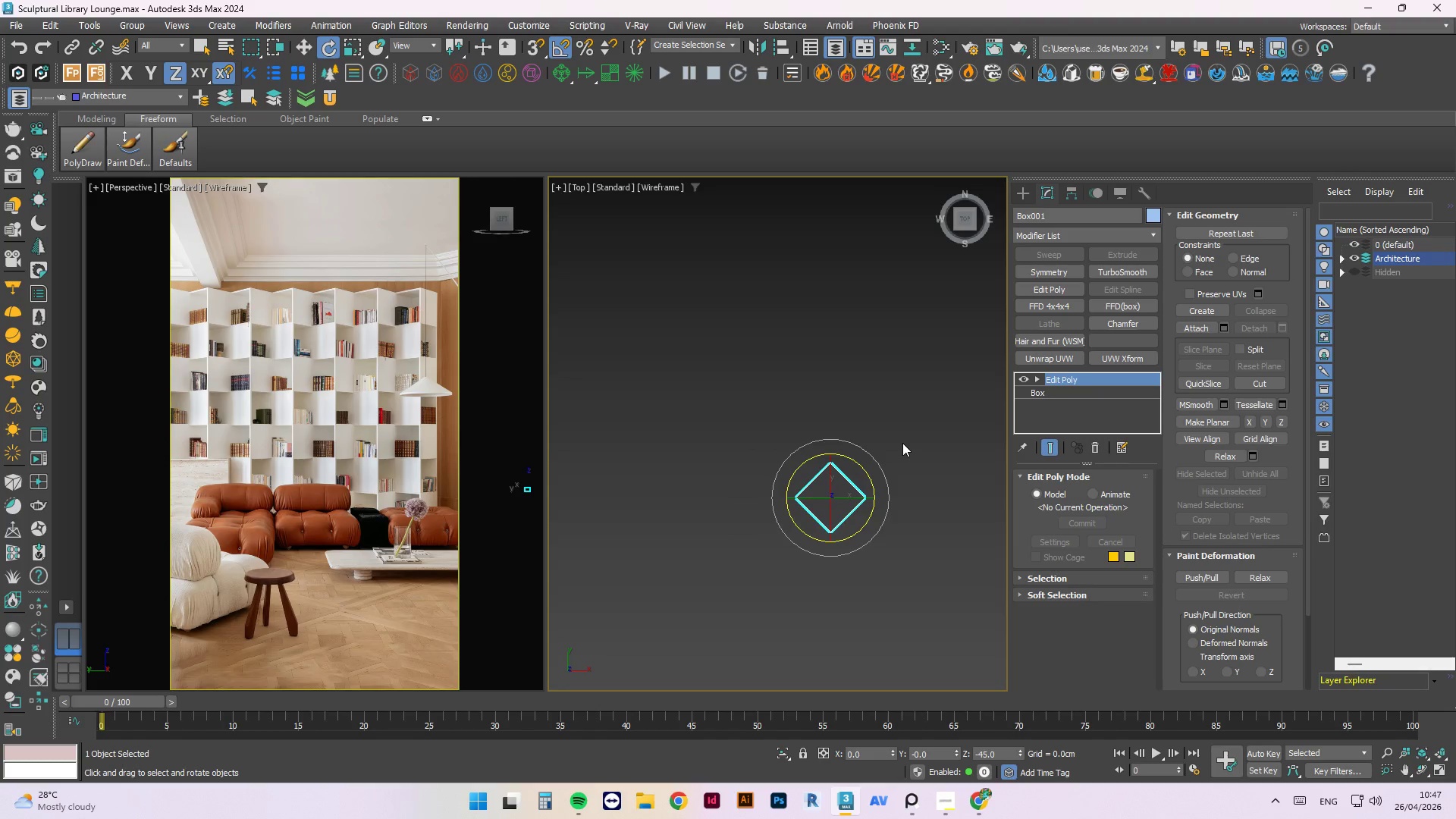 
left_click([902, 443])
 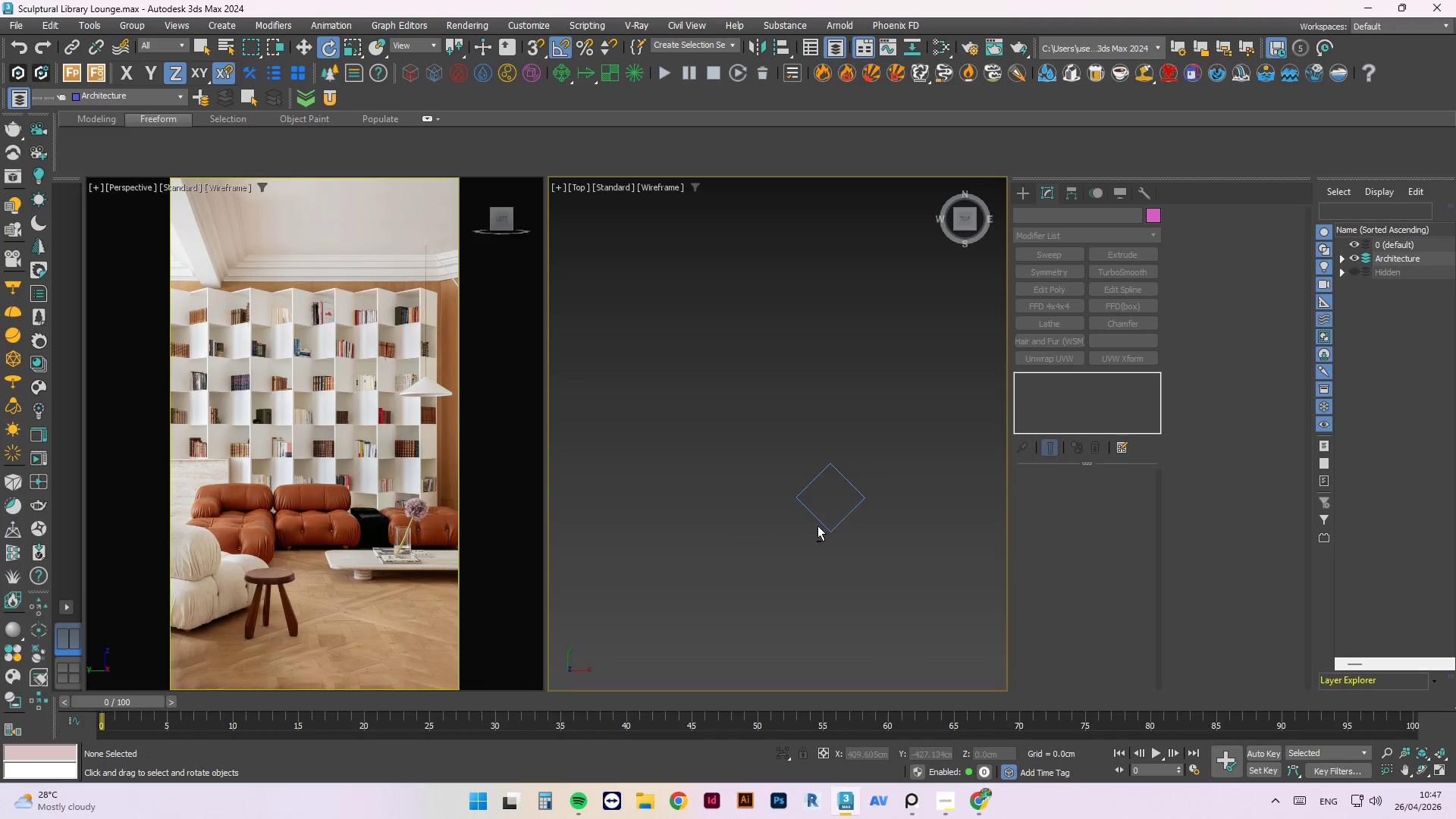 
hold_key(key=AltLeft, duration=2.69)
 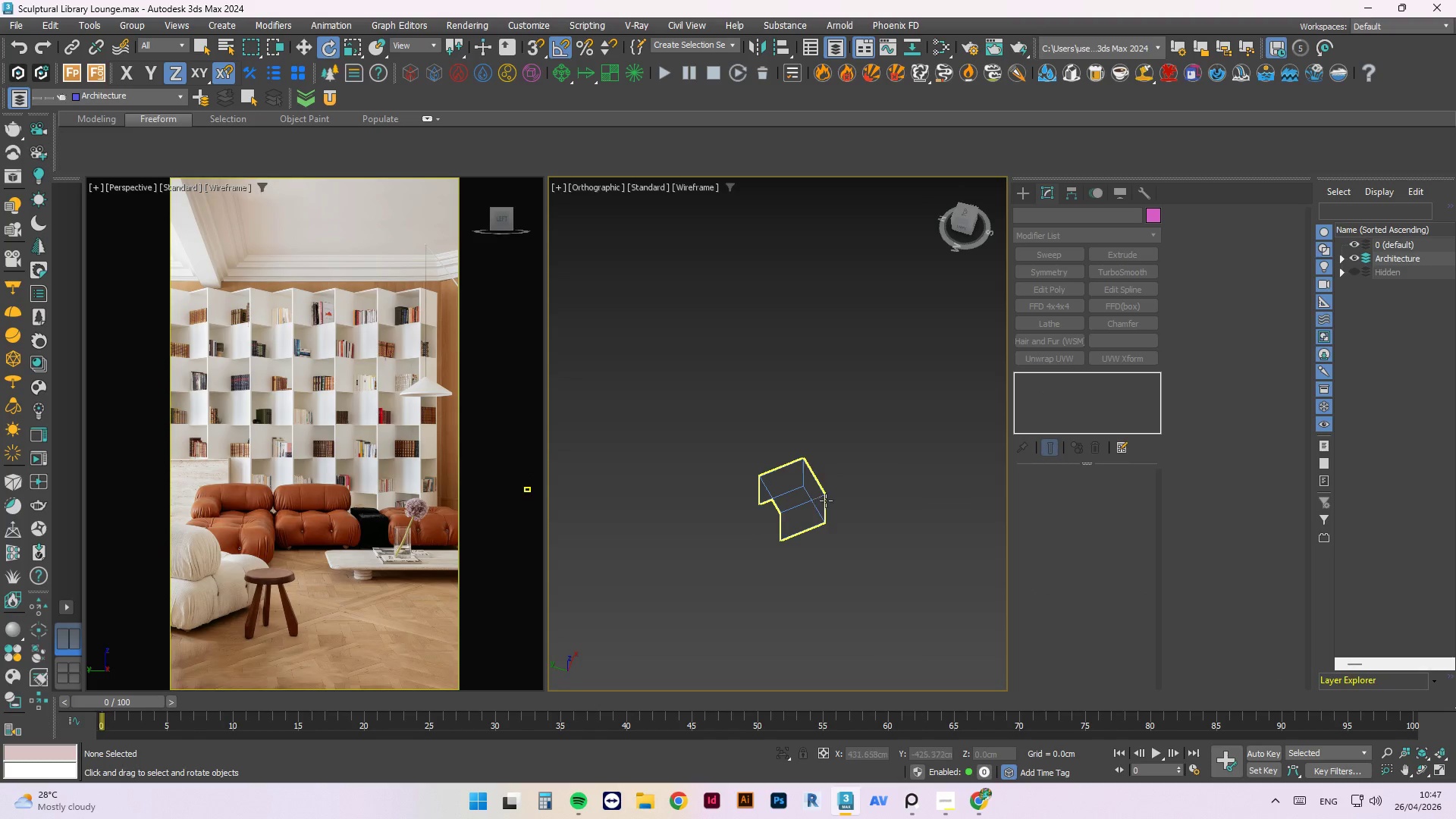 
hold_key(key=AltLeft, duration=1.03)
 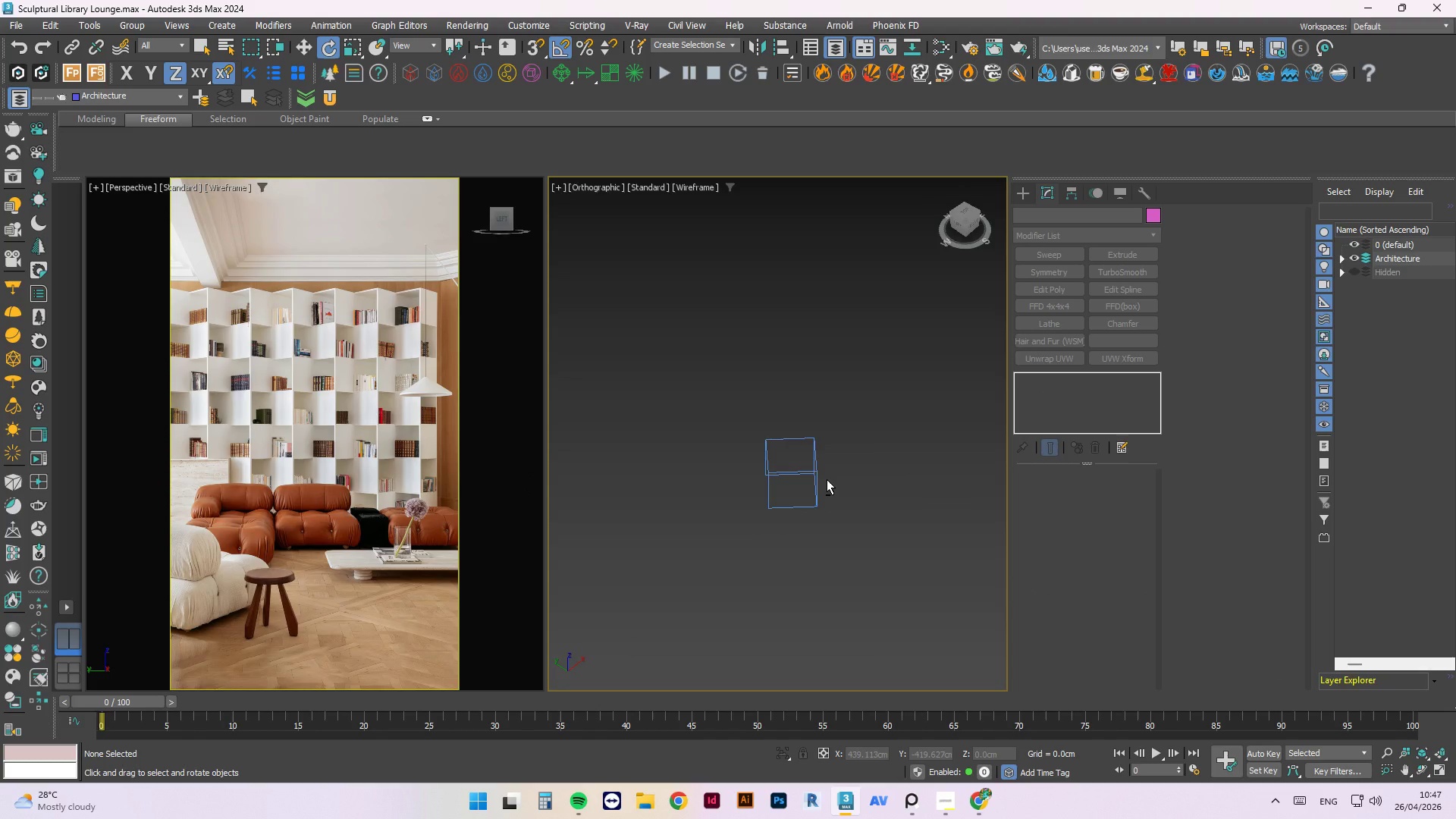 
key(T)
 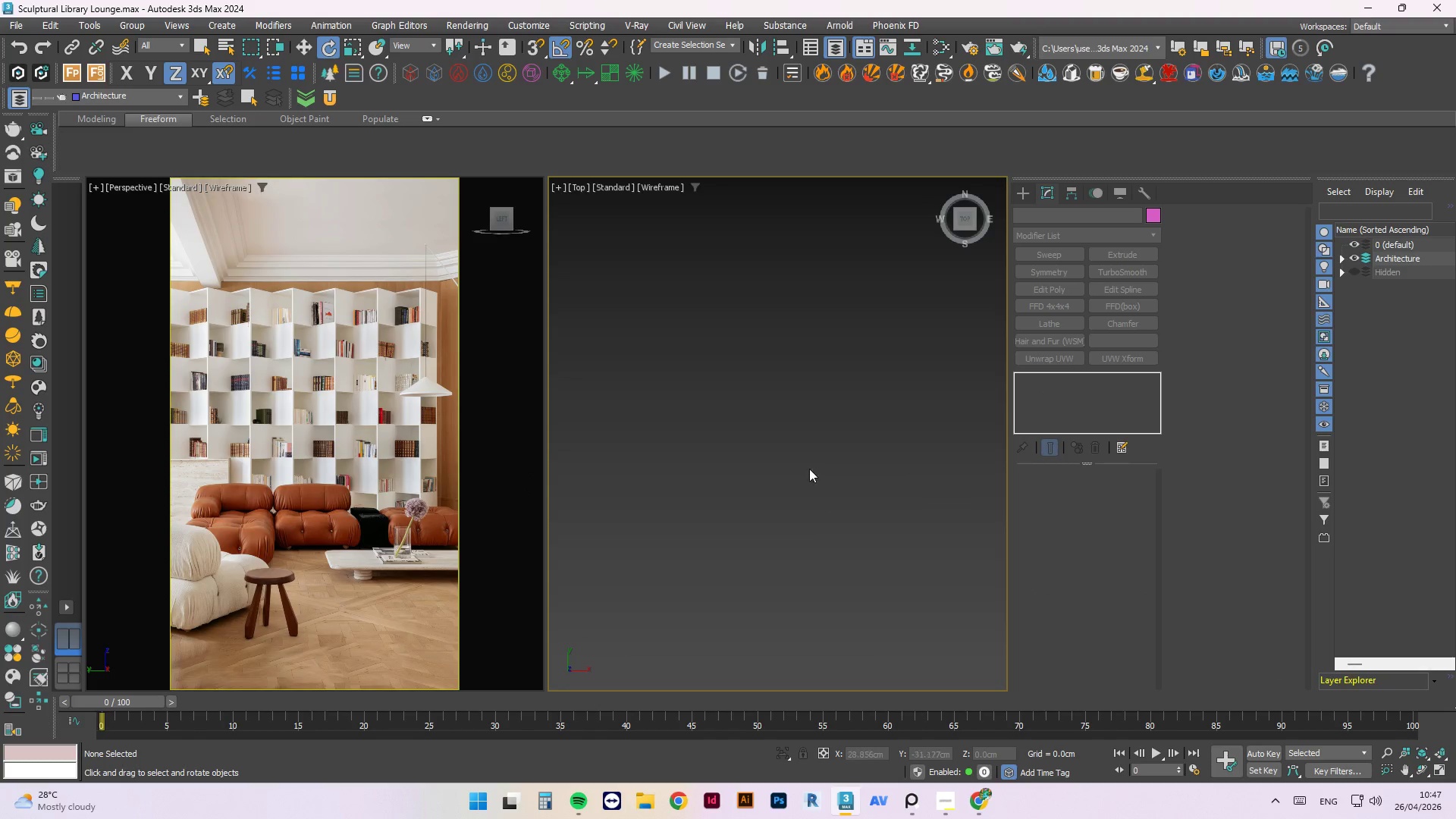 
scroll: coordinate [853, 576], scroll_direction: up, amount: 2.0
 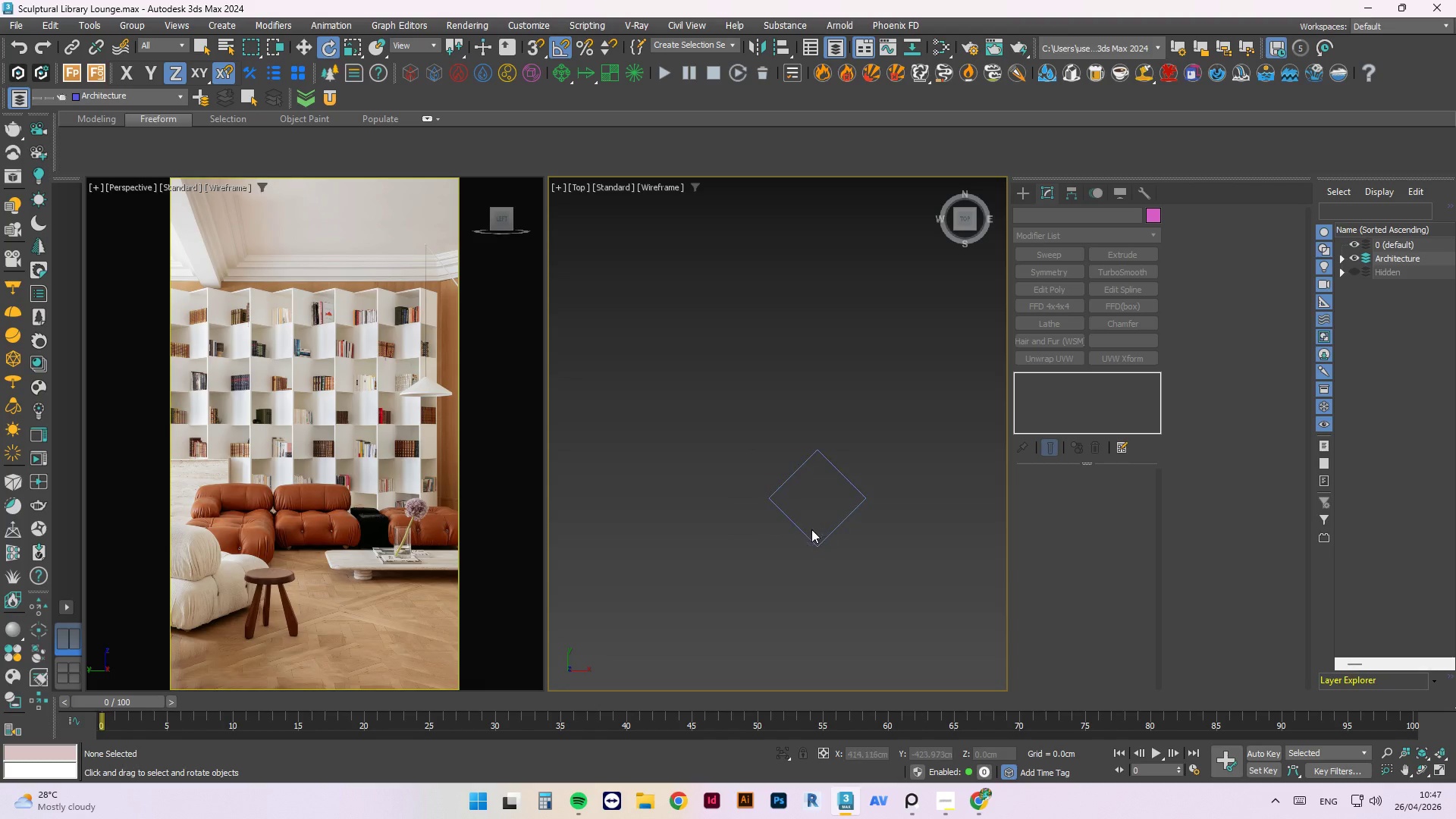 
hold_key(key=AltLeft, duration=1.36)
 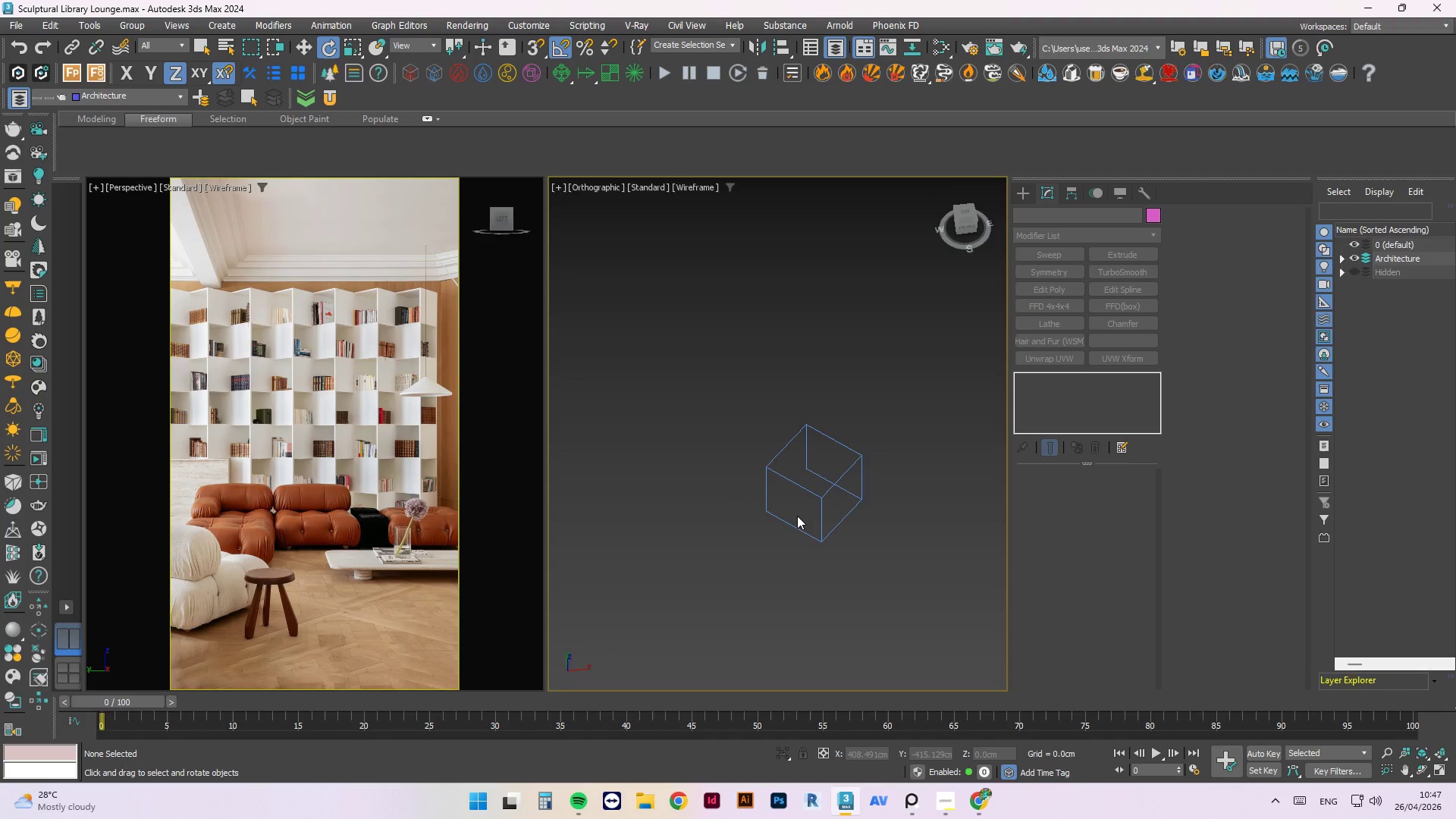 
key(Control+Z)
 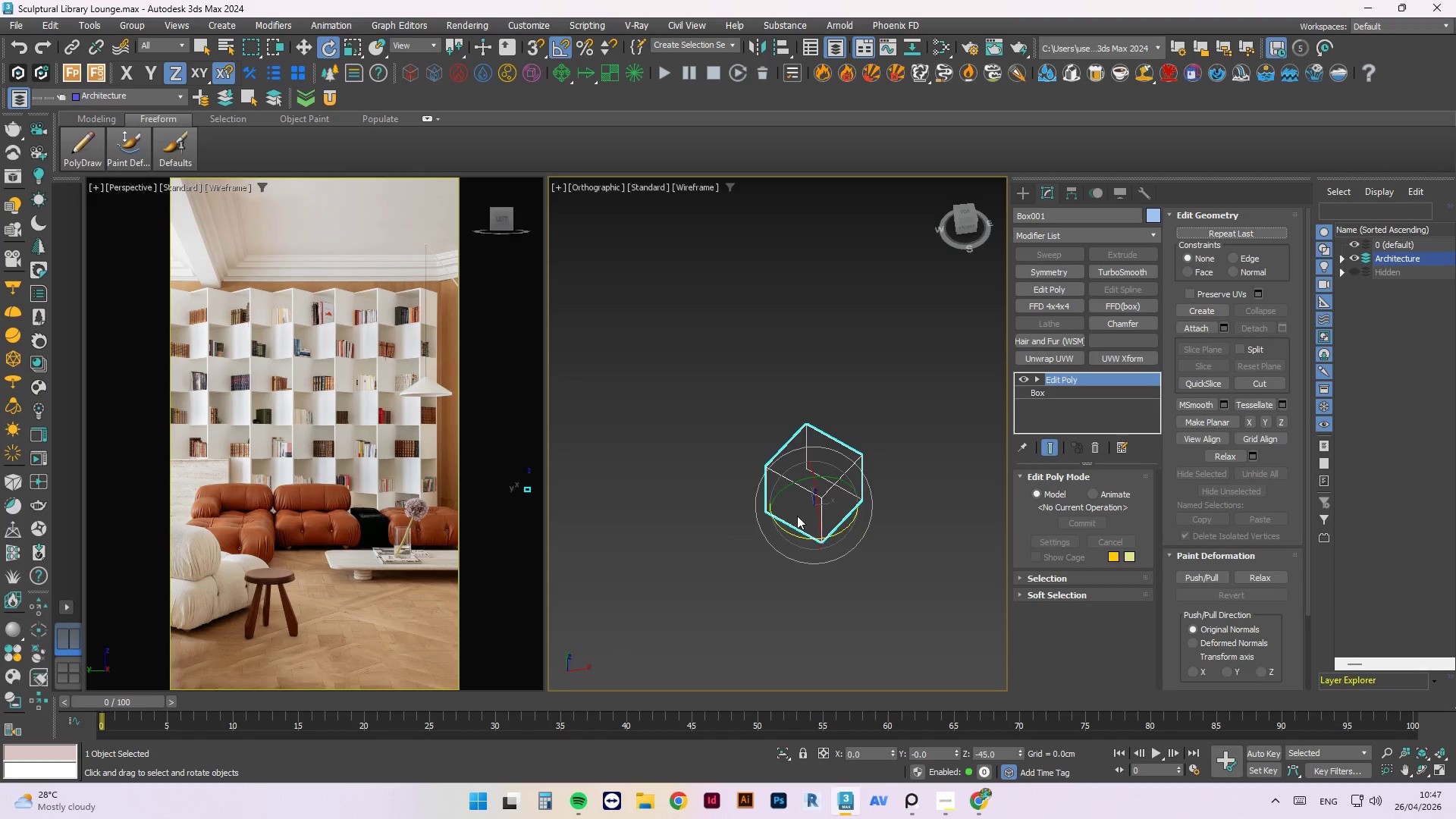 
key(Control+Z)
 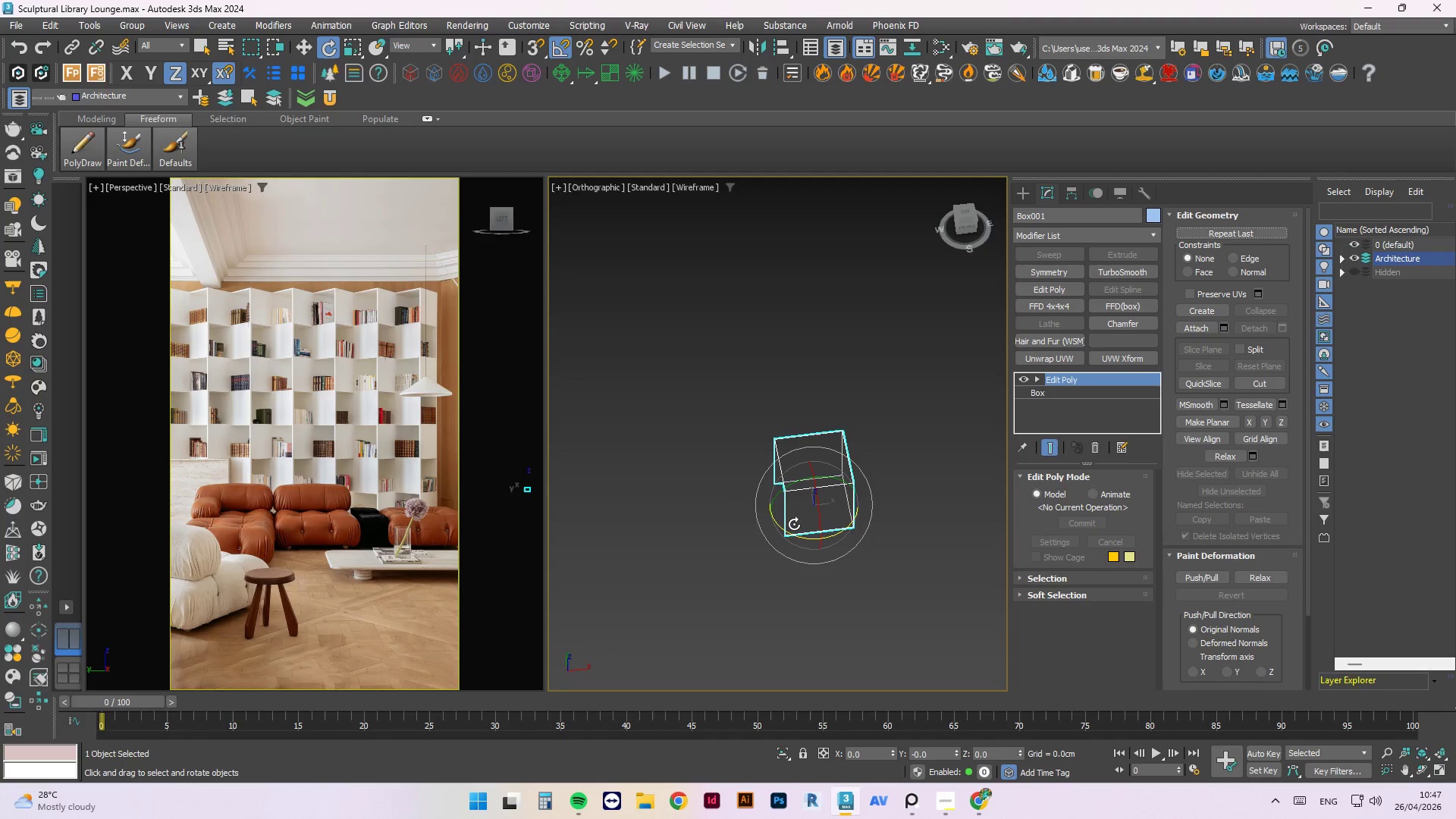 
left_click_drag(start_coordinate=[790, 527], to_coordinate=[818, 535])
 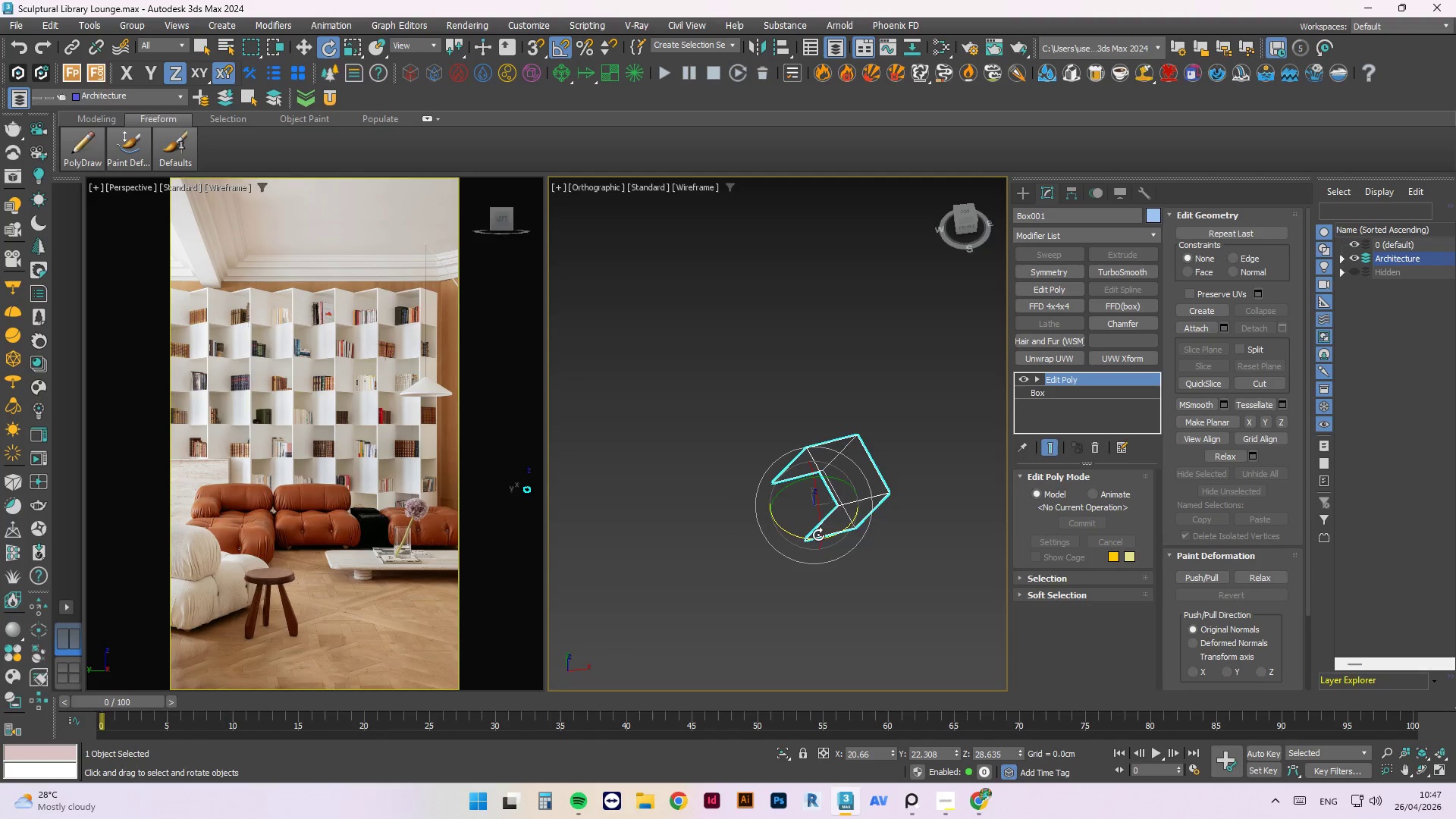 
key(Control+Z)
 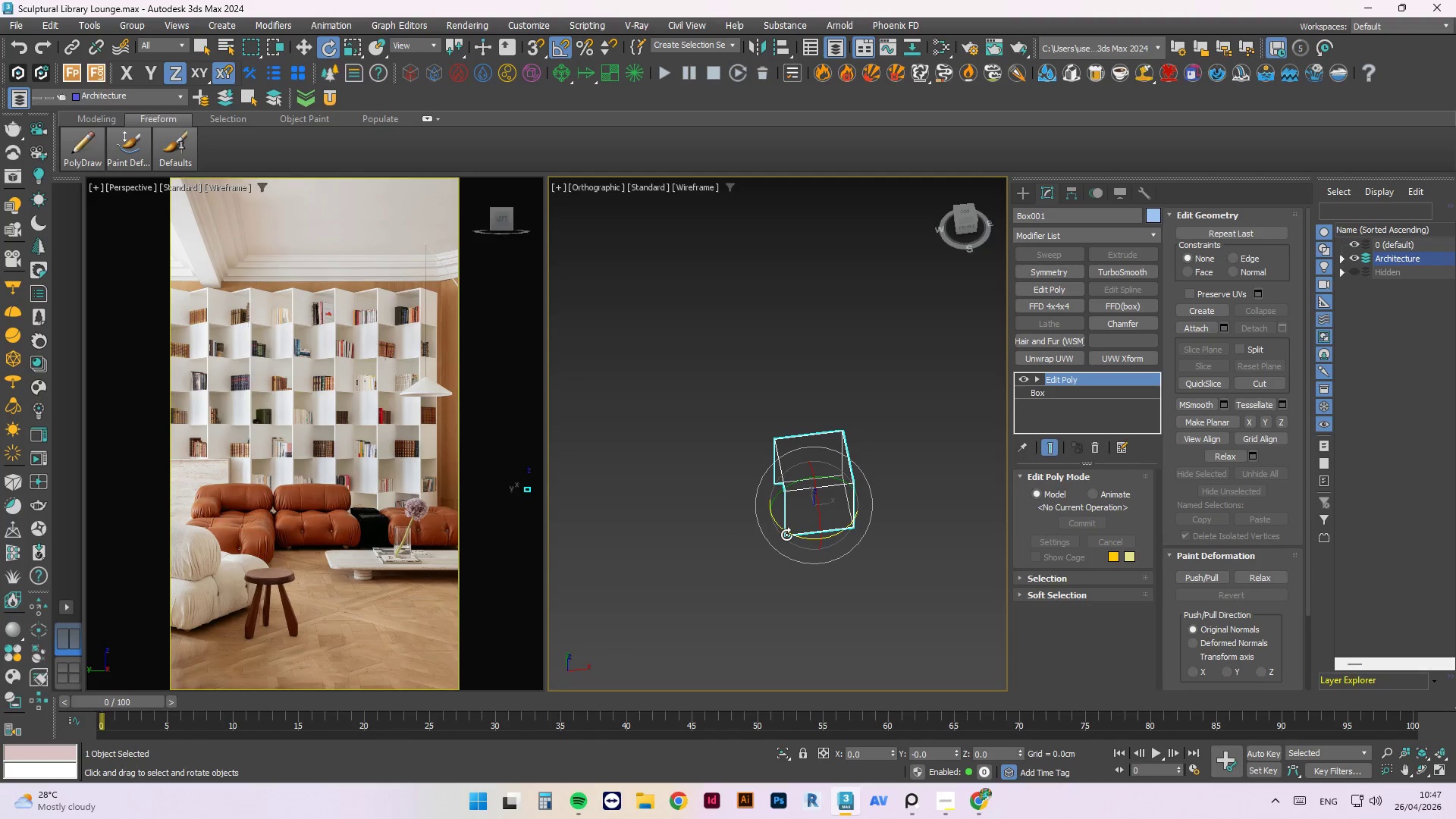 
left_click_drag(start_coordinate=[786, 535], to_coordinate=[871, 521])
 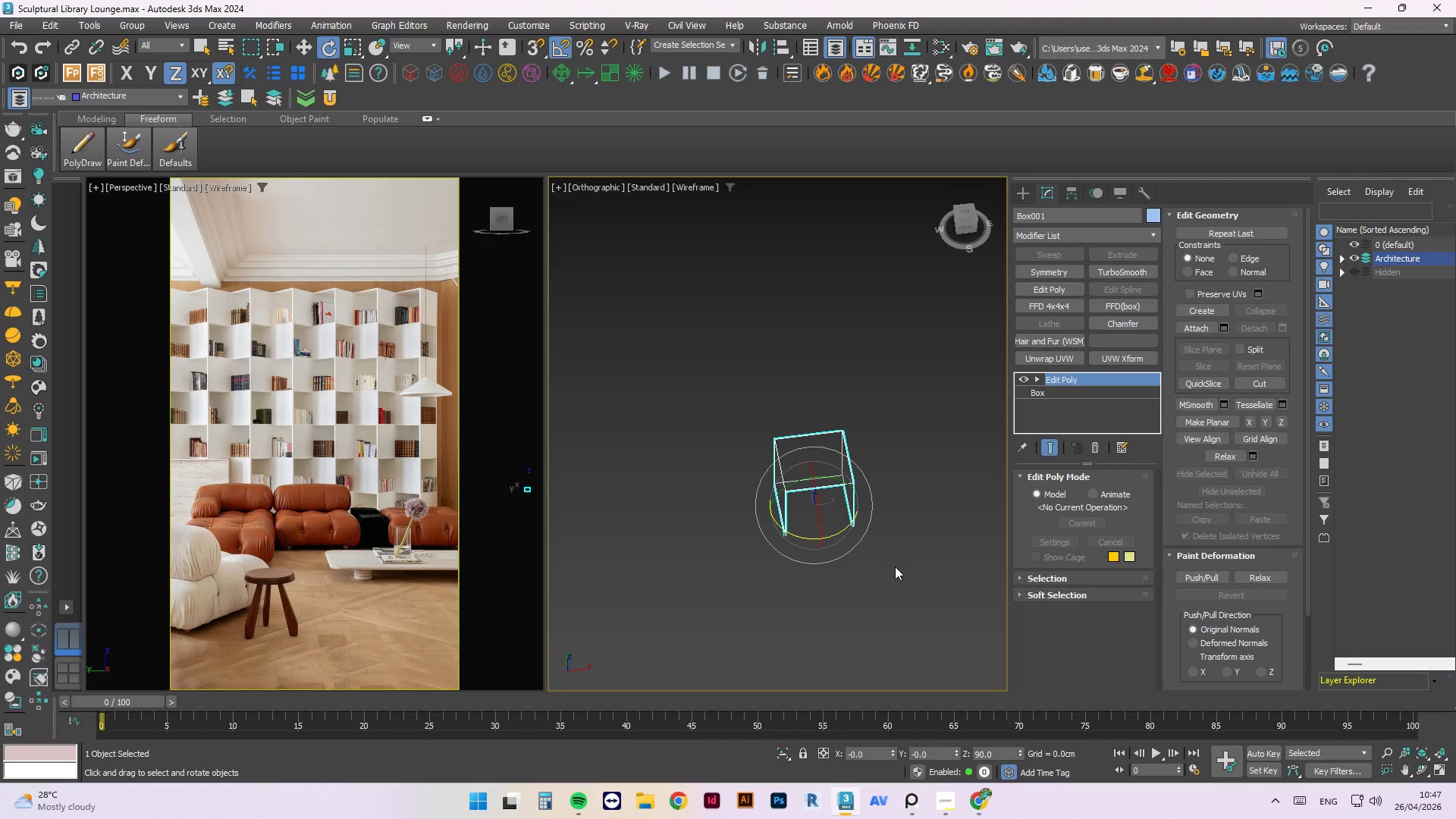 
left_click([895, 566])
 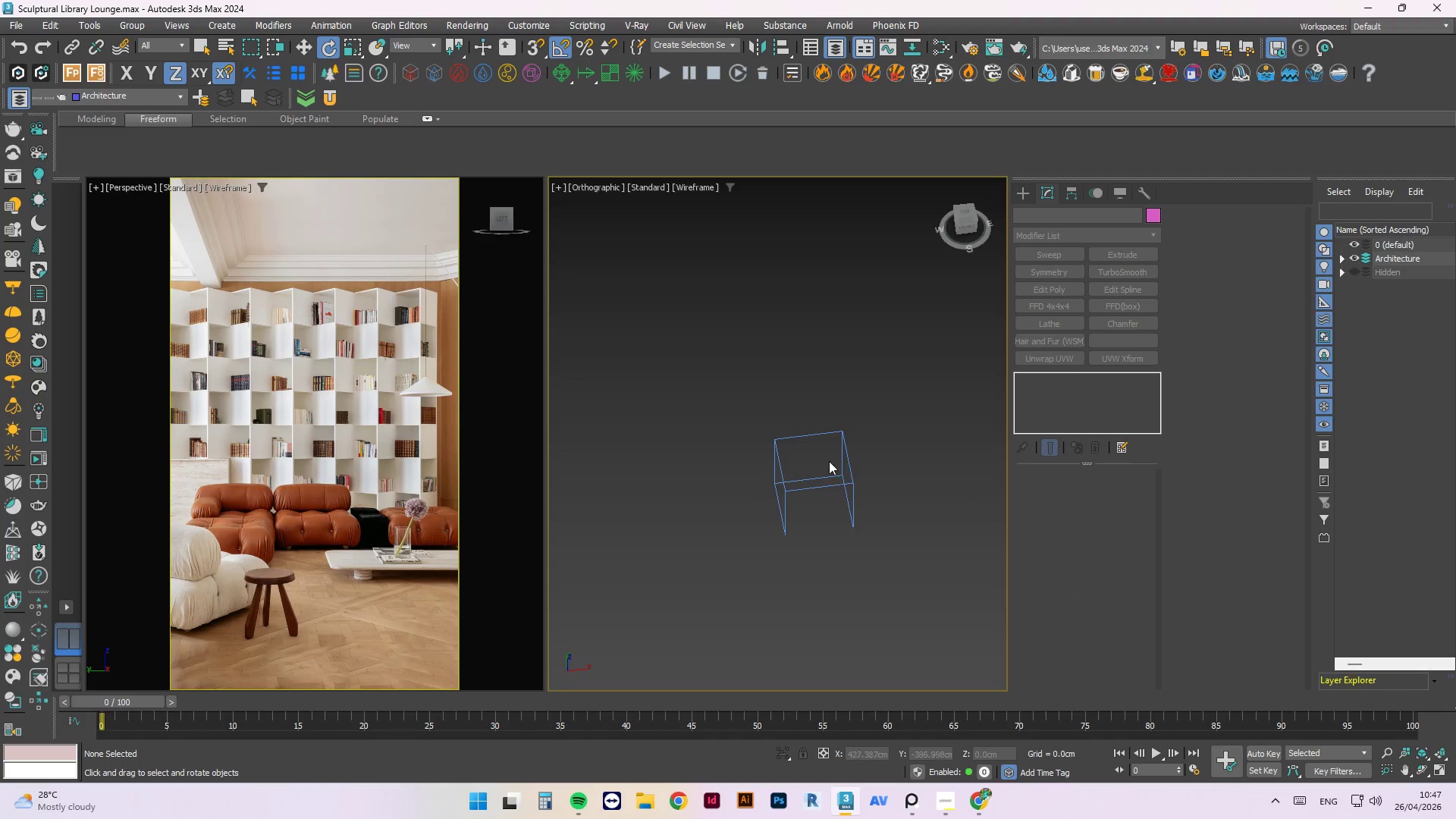 
scroll: coordinate [794, 476], scroll_direction: up, amount: 2.0
 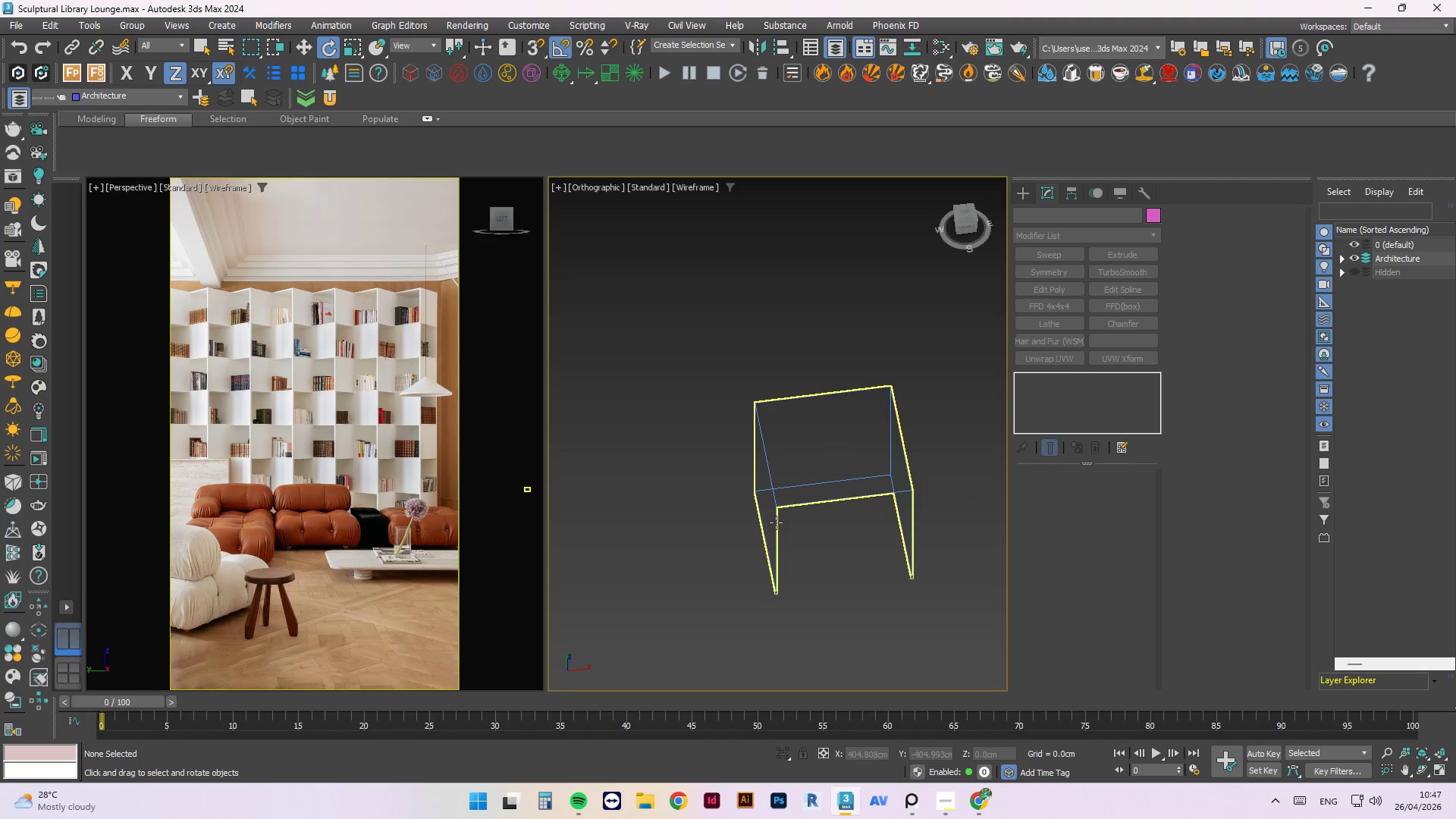 
wait(6.01)
 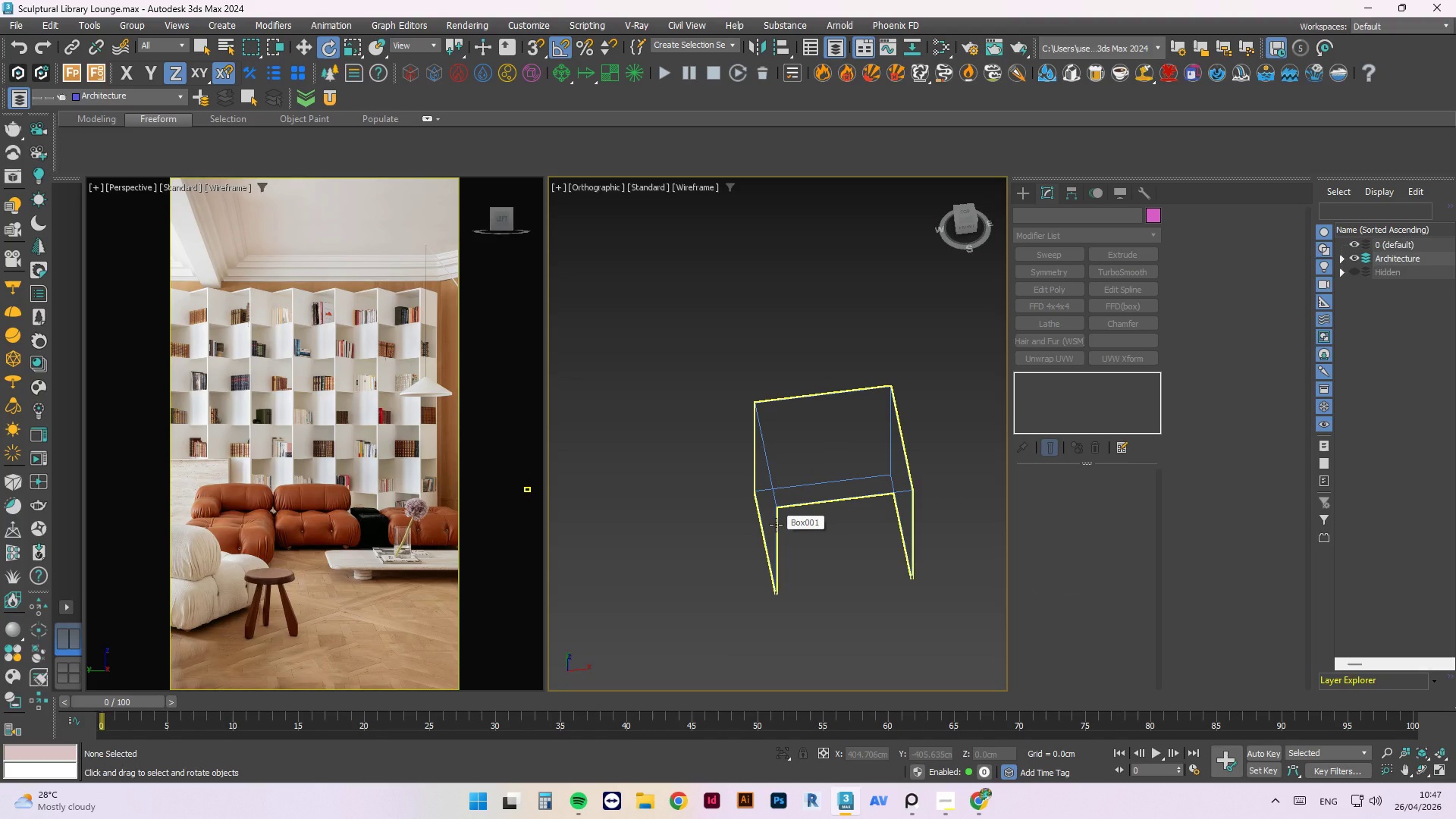 
left_click([821, 572])
 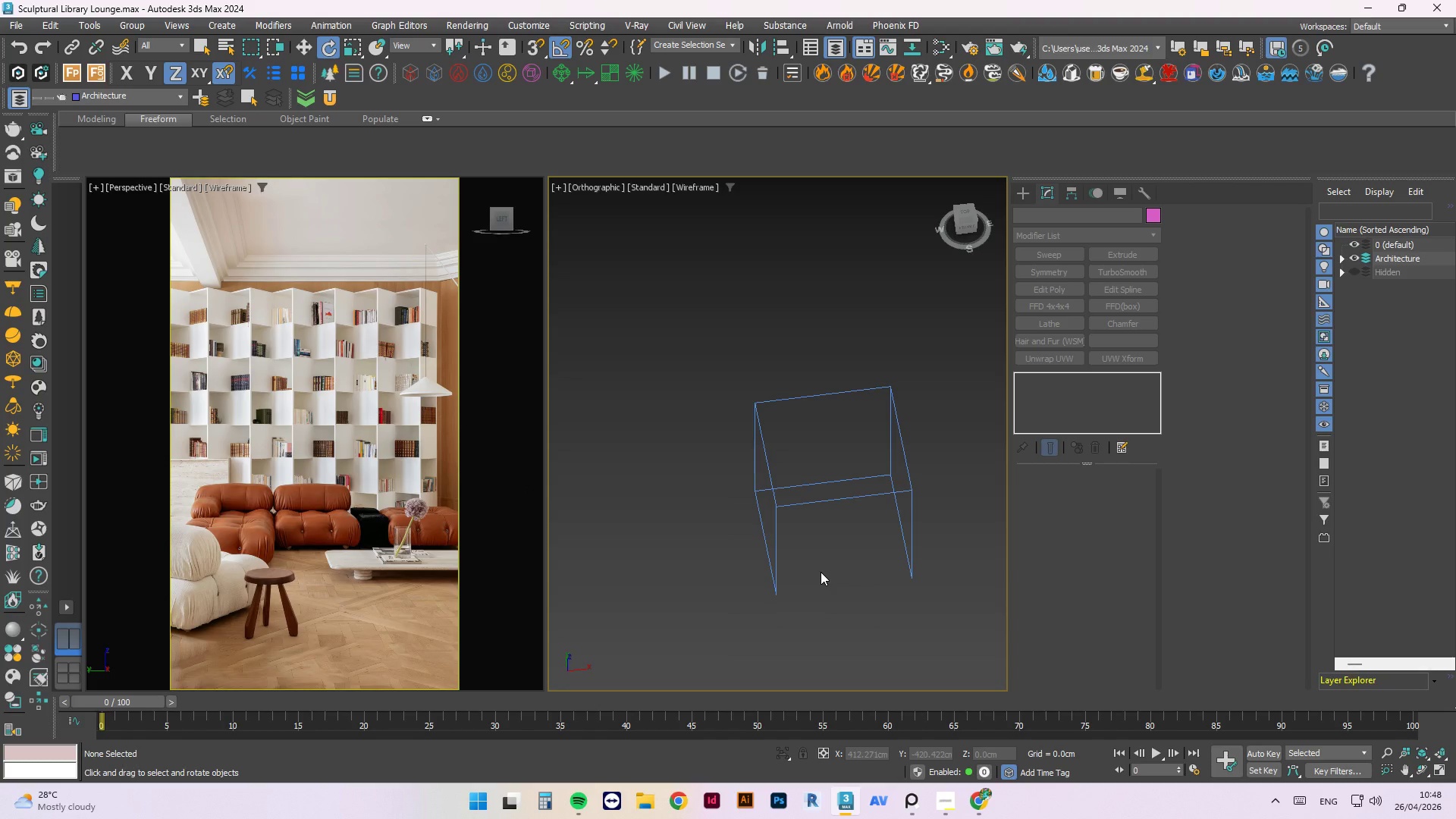 
key(T)
 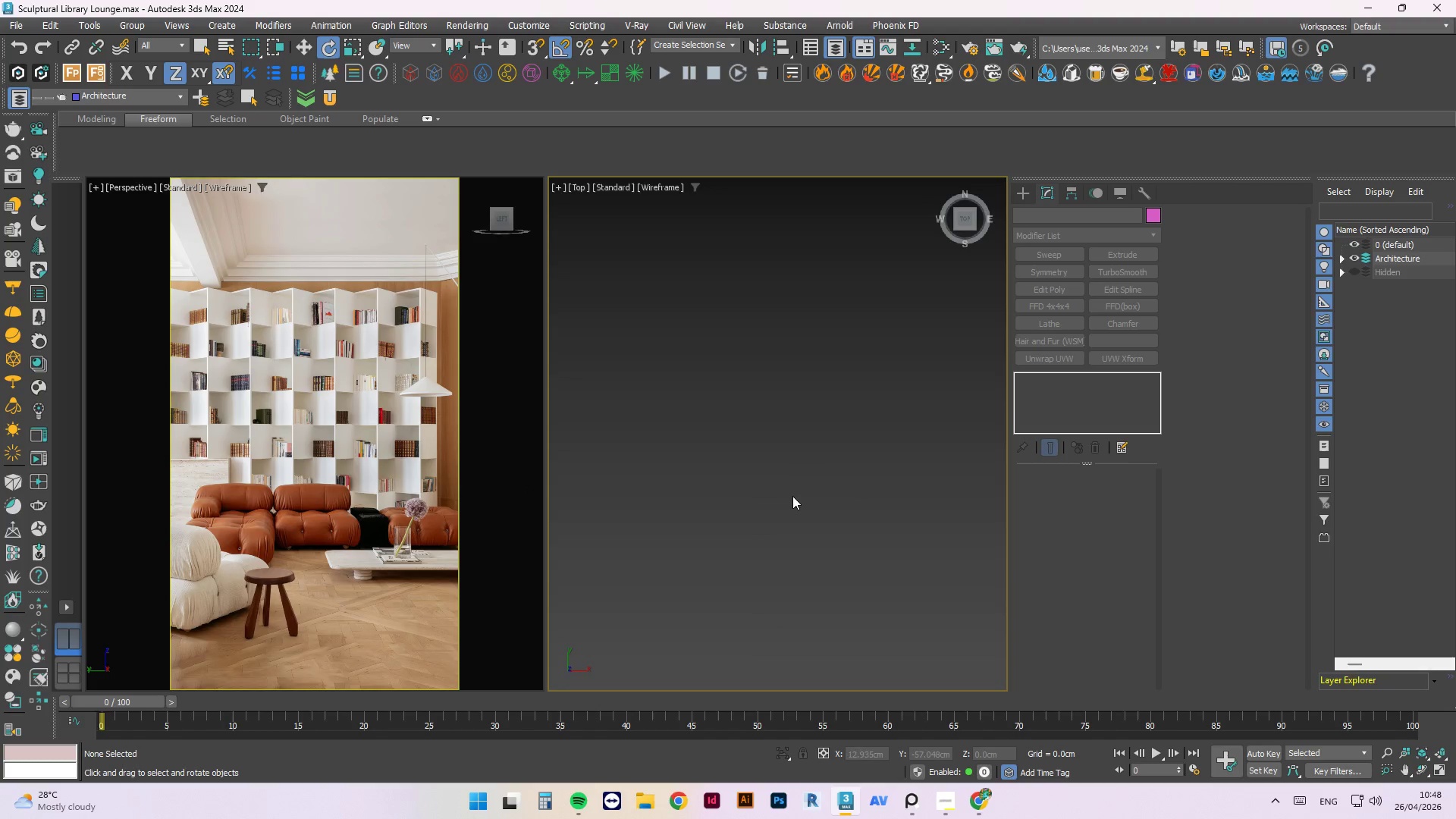 
scroll: coordinate [805, 469], scroll_direction: down, amount: 1.0
 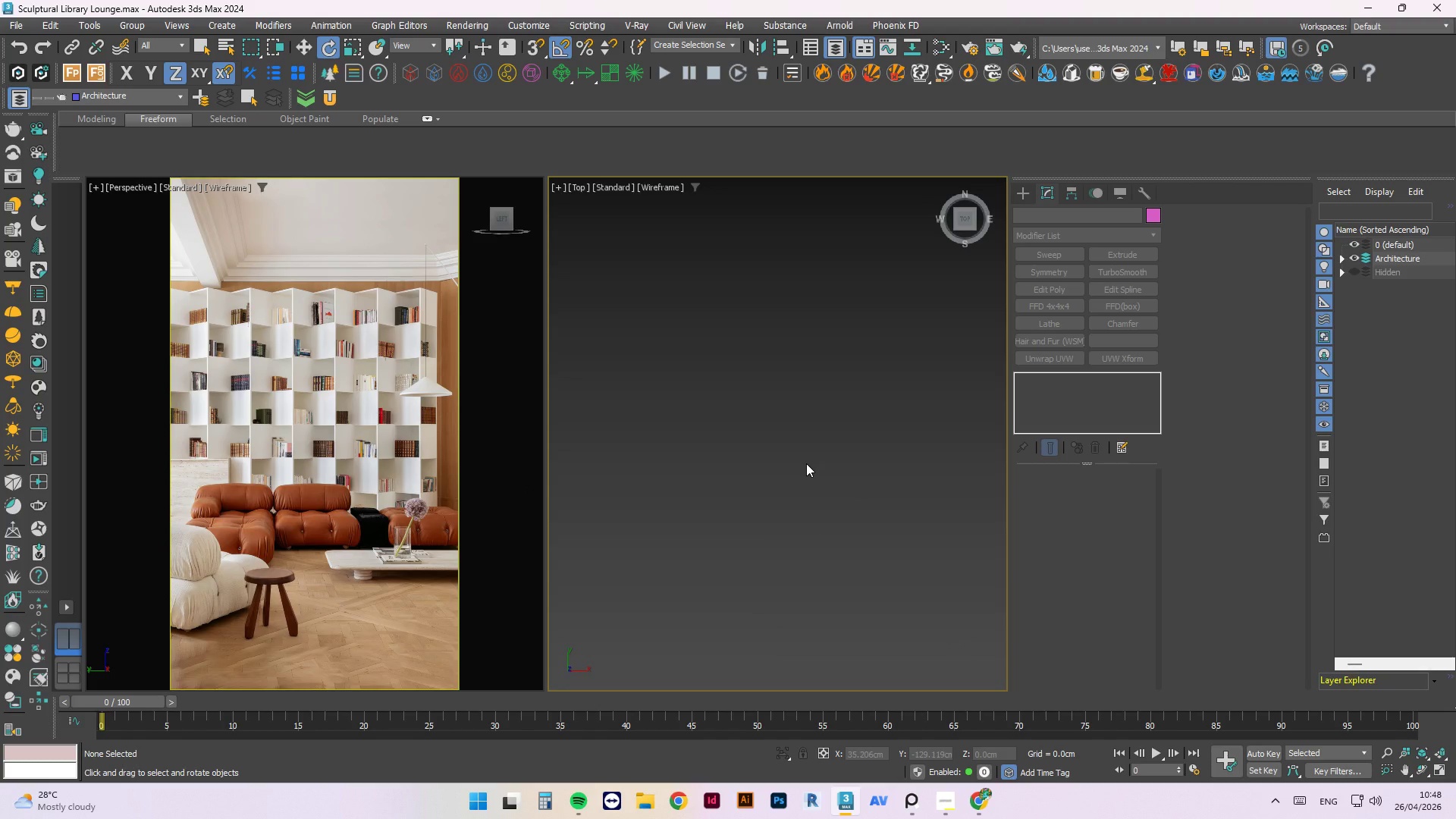 
key(Z)
 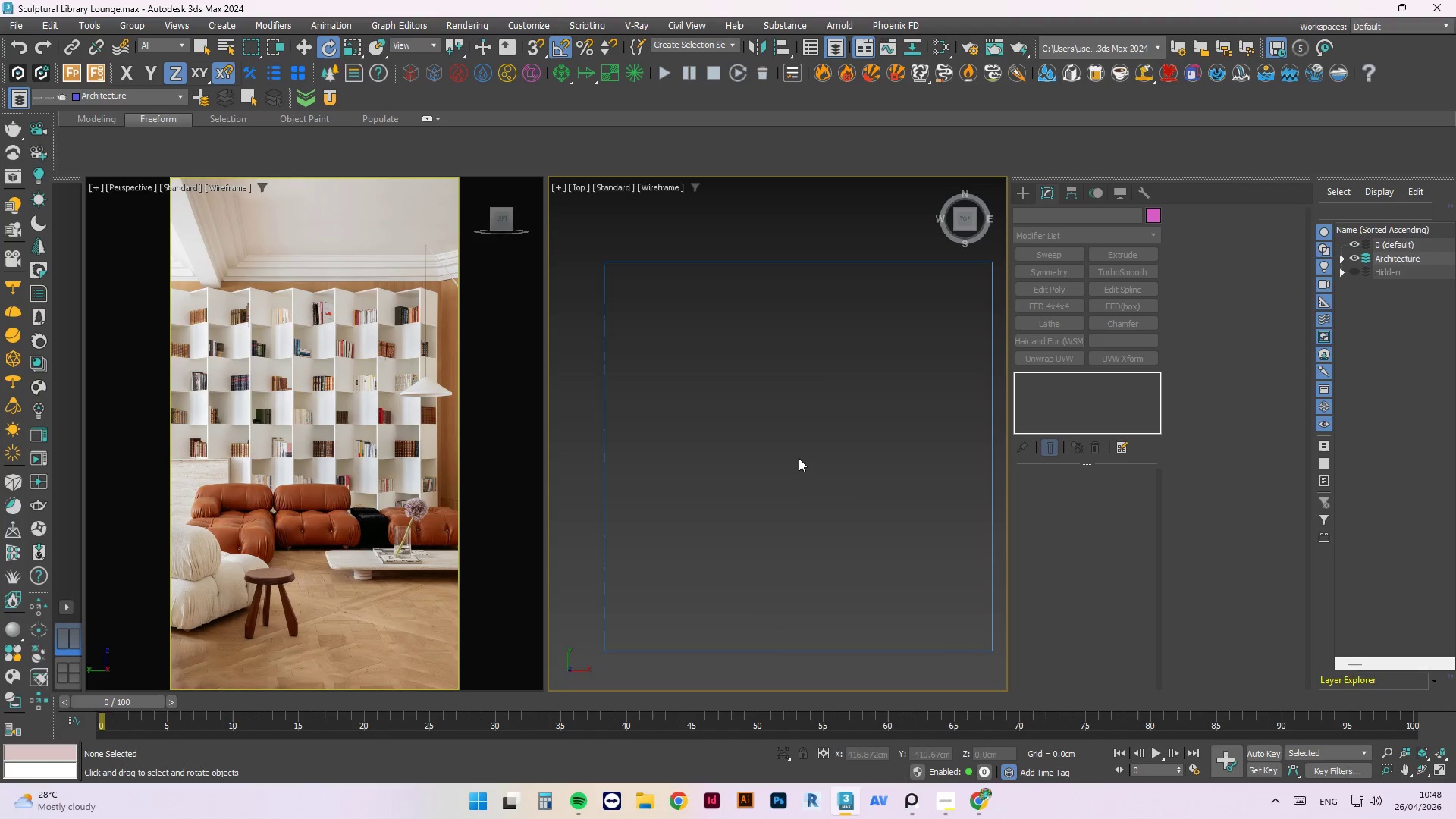 
hold_key(key=AltLeft, duration=0.7)
 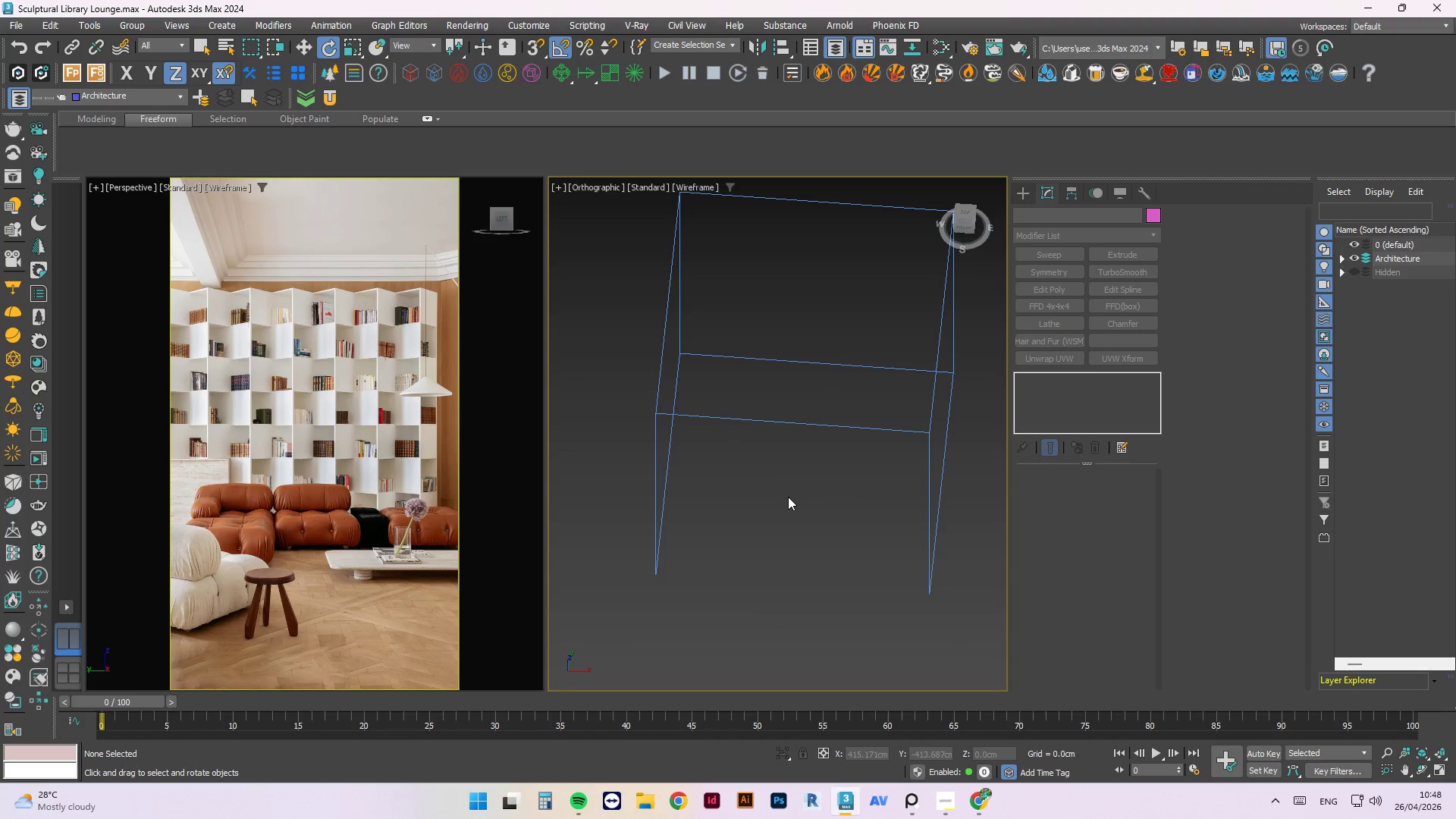 
scroll: coordinate [793, 455], scroll_direction: down, amount: 1.0
 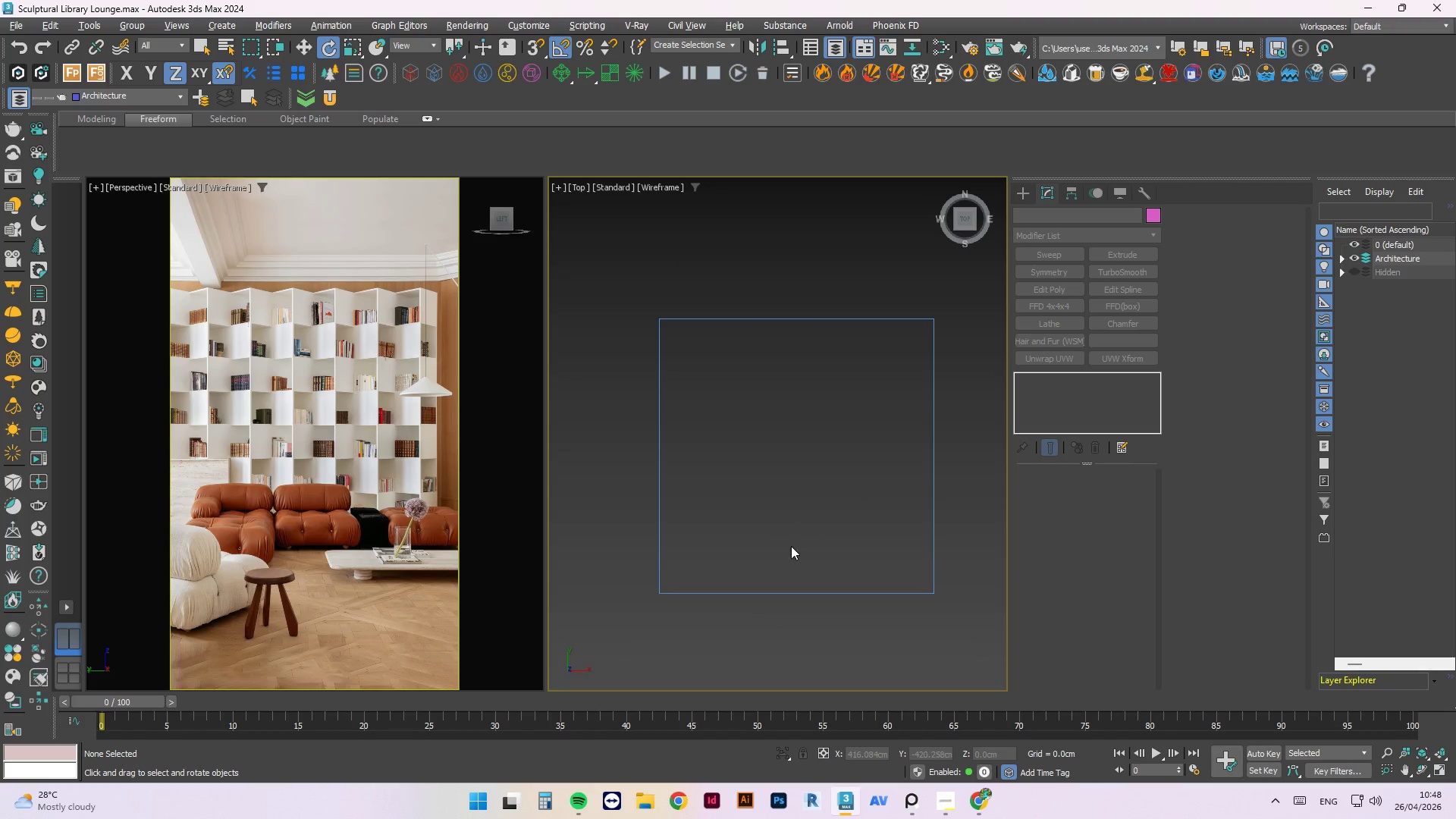 
left_click([788, 497])
 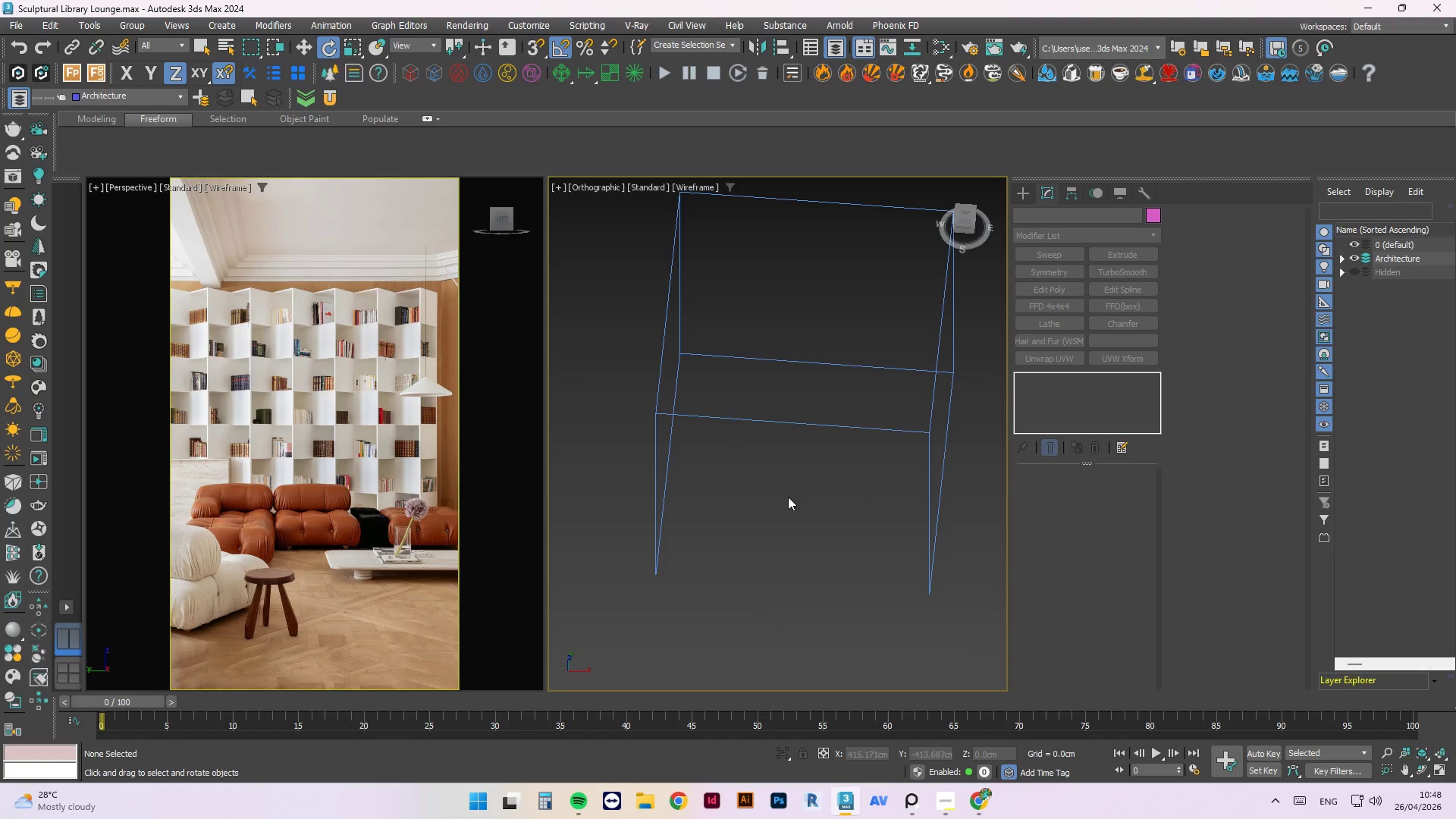 
key(T)
 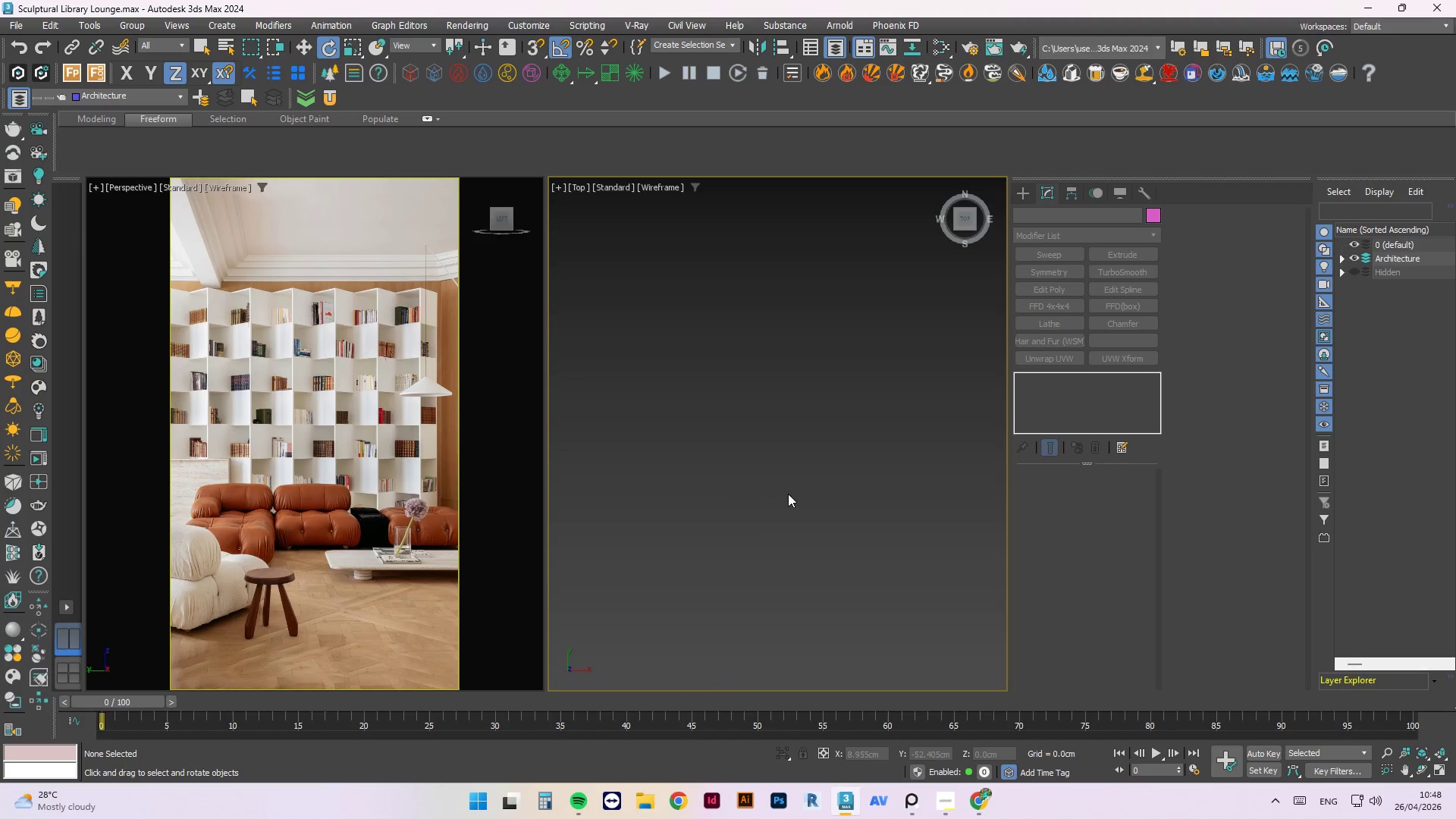 
scroll: coordinate [788, 480], scroll_direction: down, amount: 3.0
 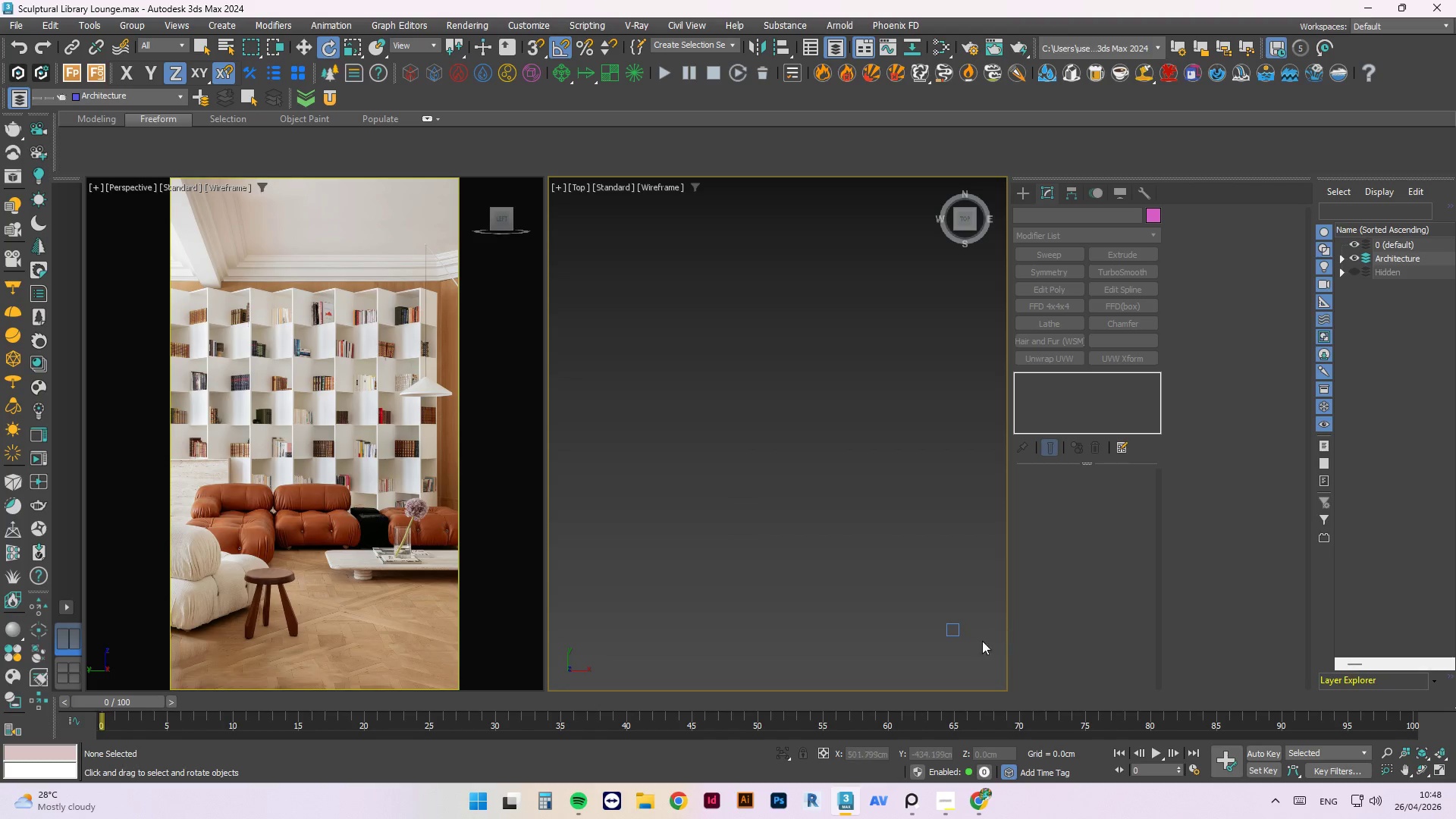 
left_click([934, 596])
 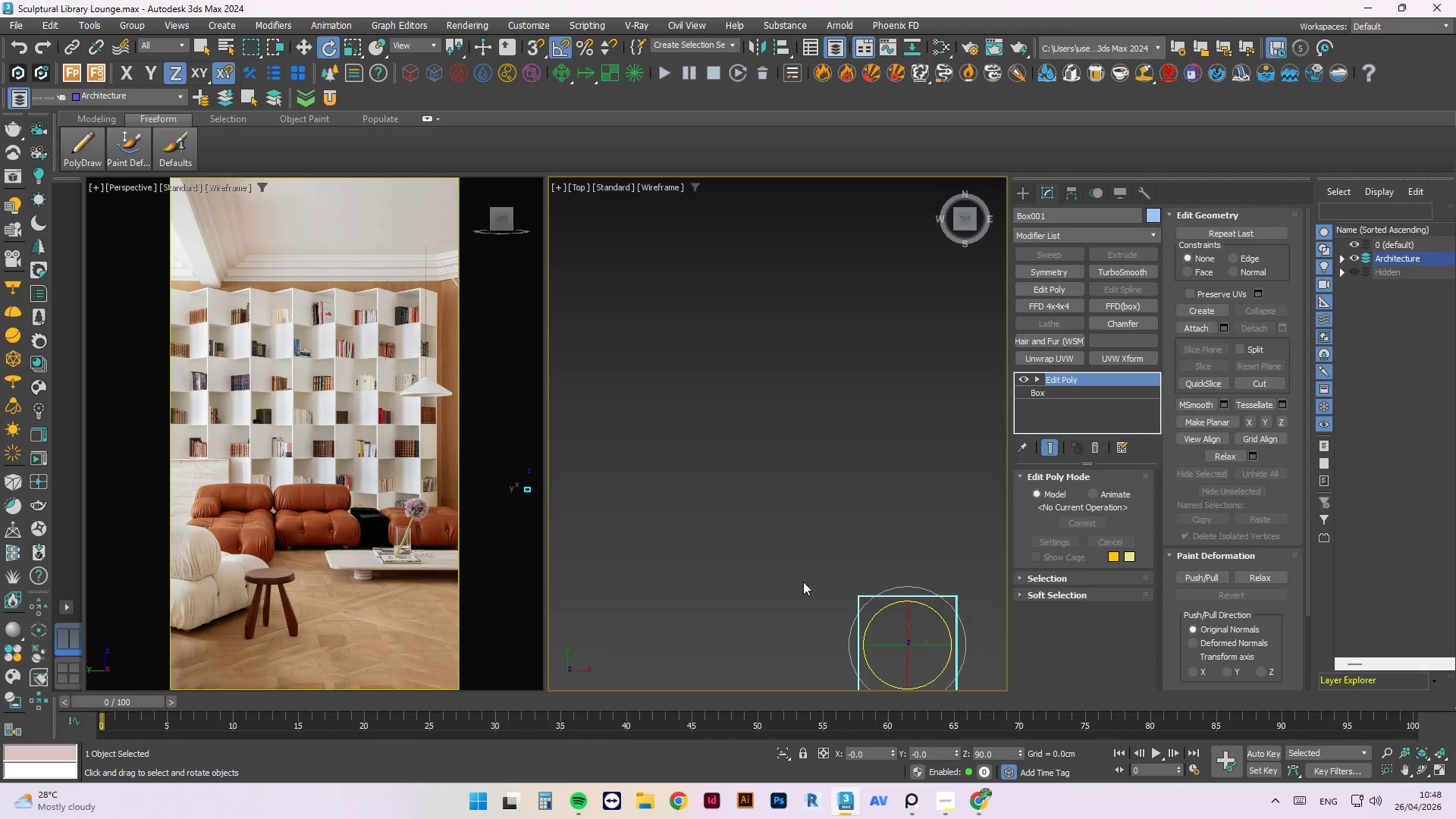 
scroll: coordinate [849, 628], scroll_direction: up, amount: 7.0
 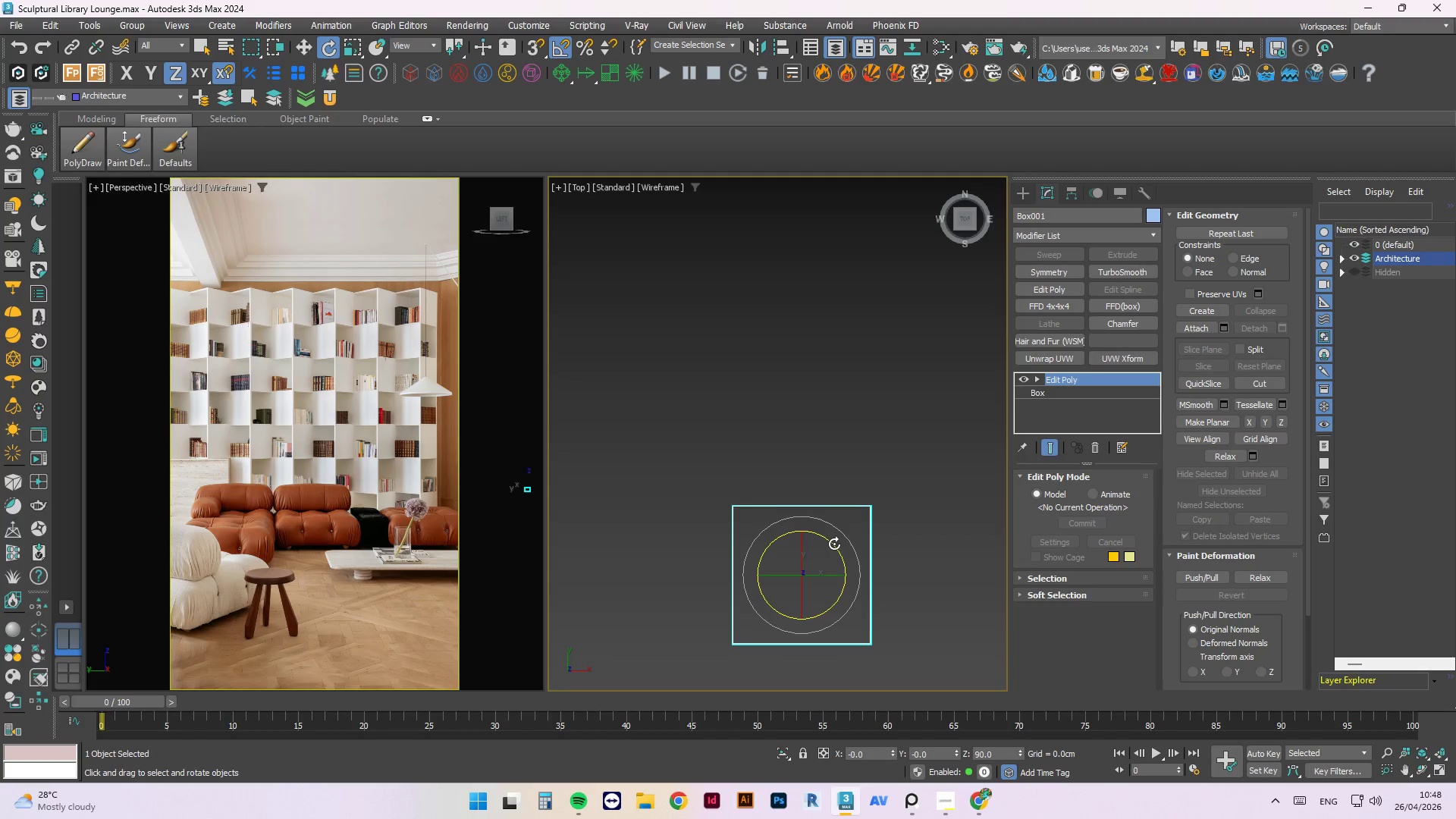 
left_click_drag(start_coordinate=[834, 544], to_coordinate=[861, 568])
 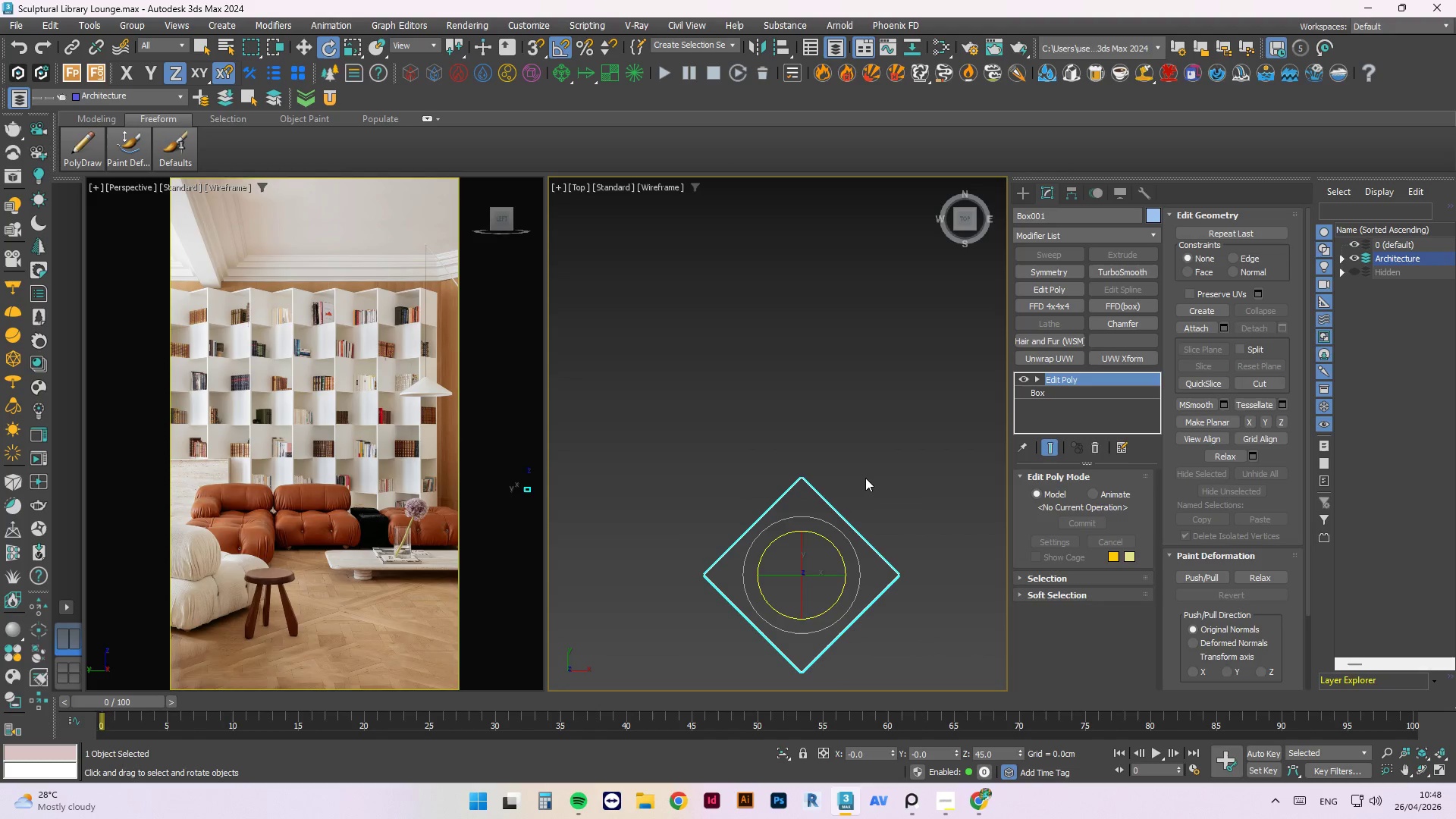 
left_click([865, 478])
 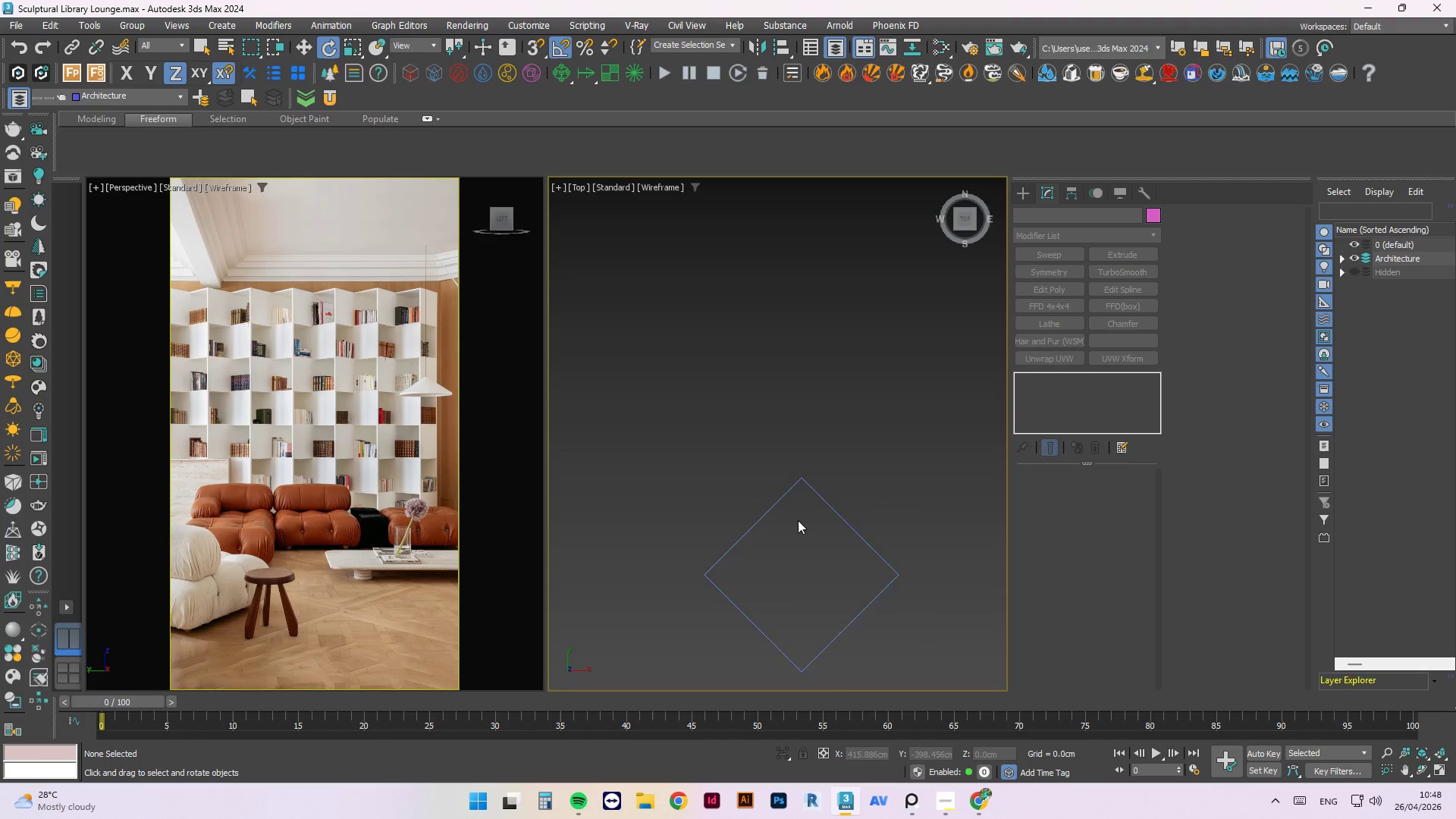 
hold_key(key=AltLeft, duration=4.23)
 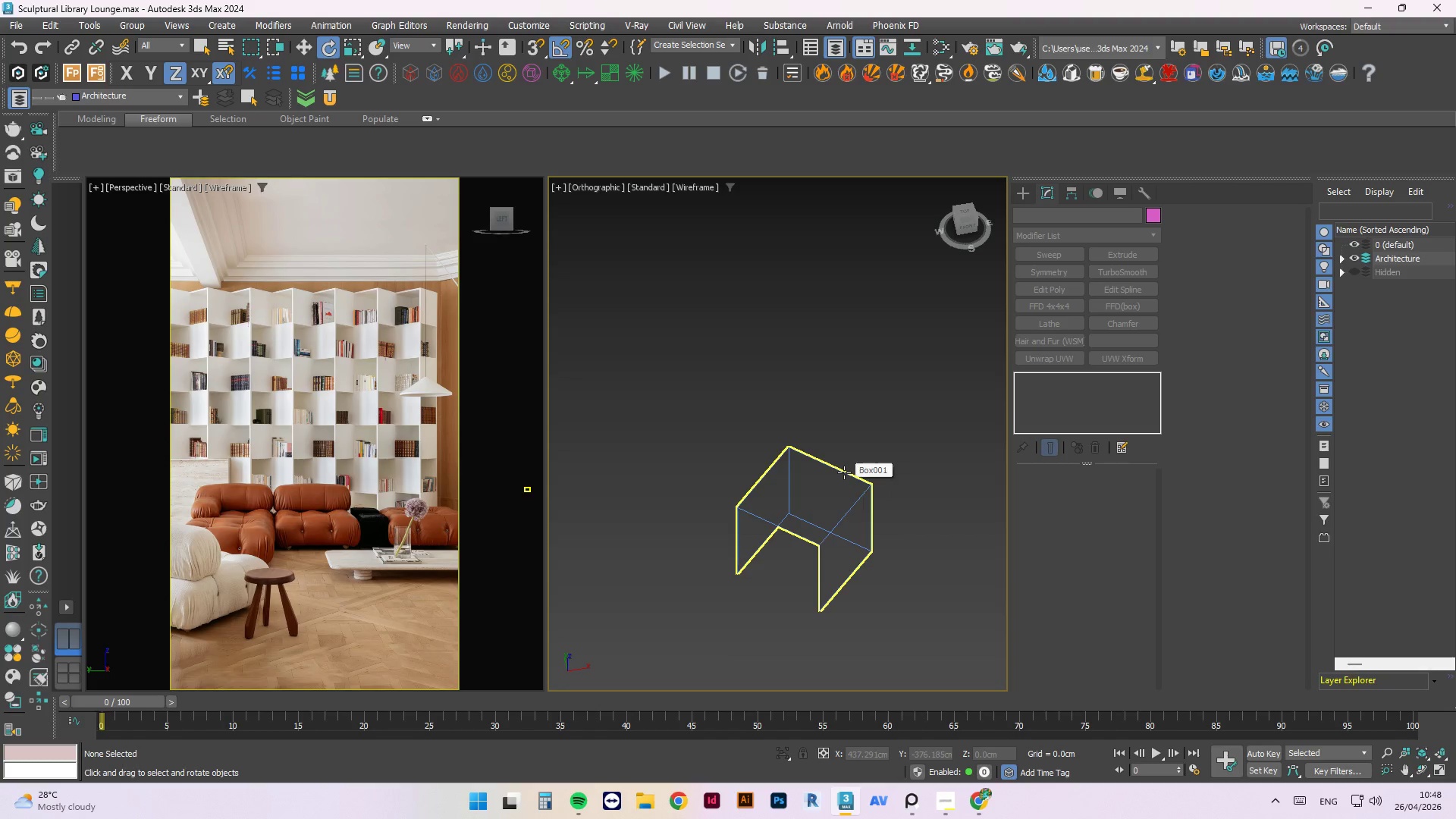 
scroll: coordinate [798, 522], scroll_direction: down, amount: 1.0
 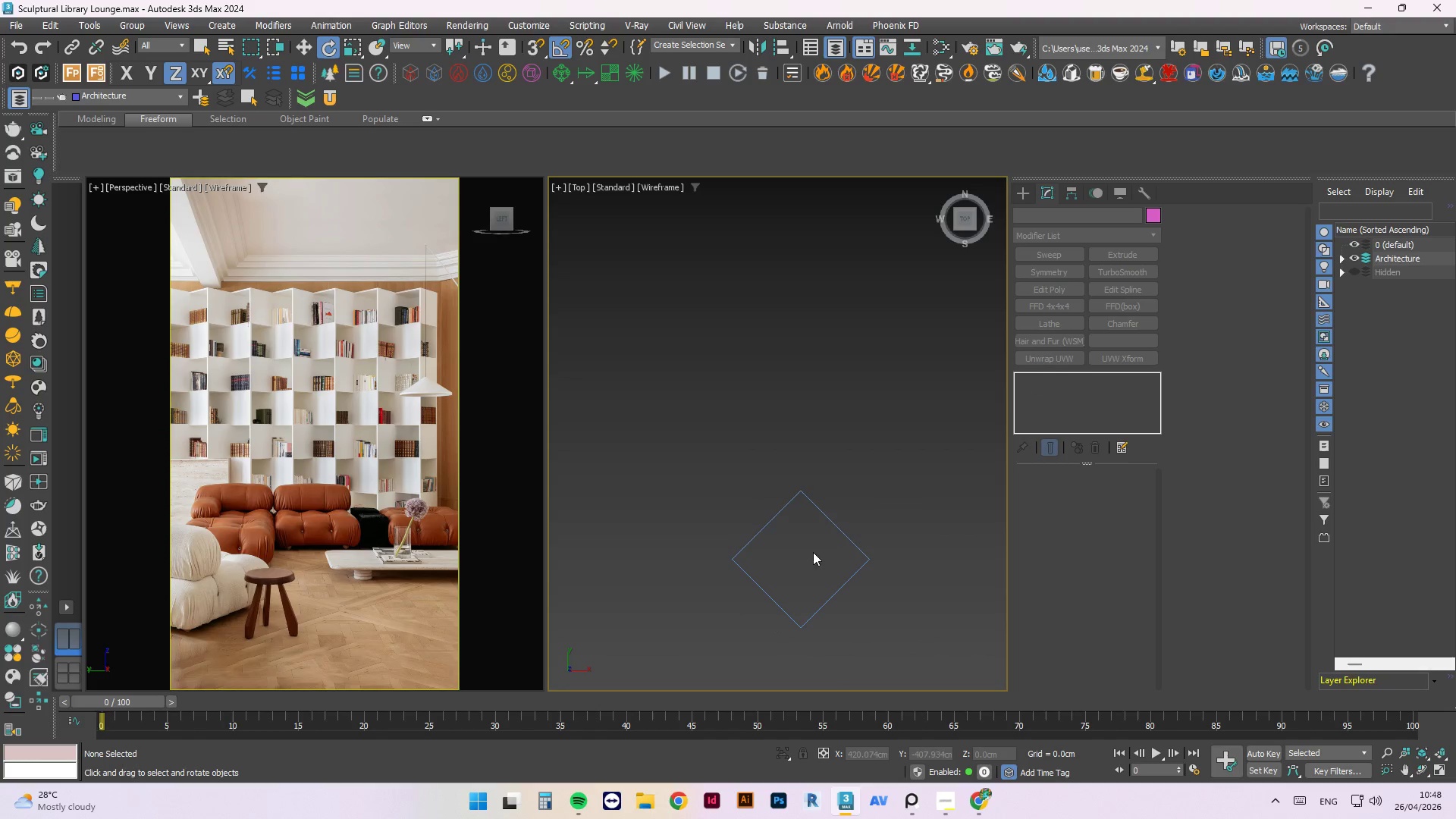 
key(T)
 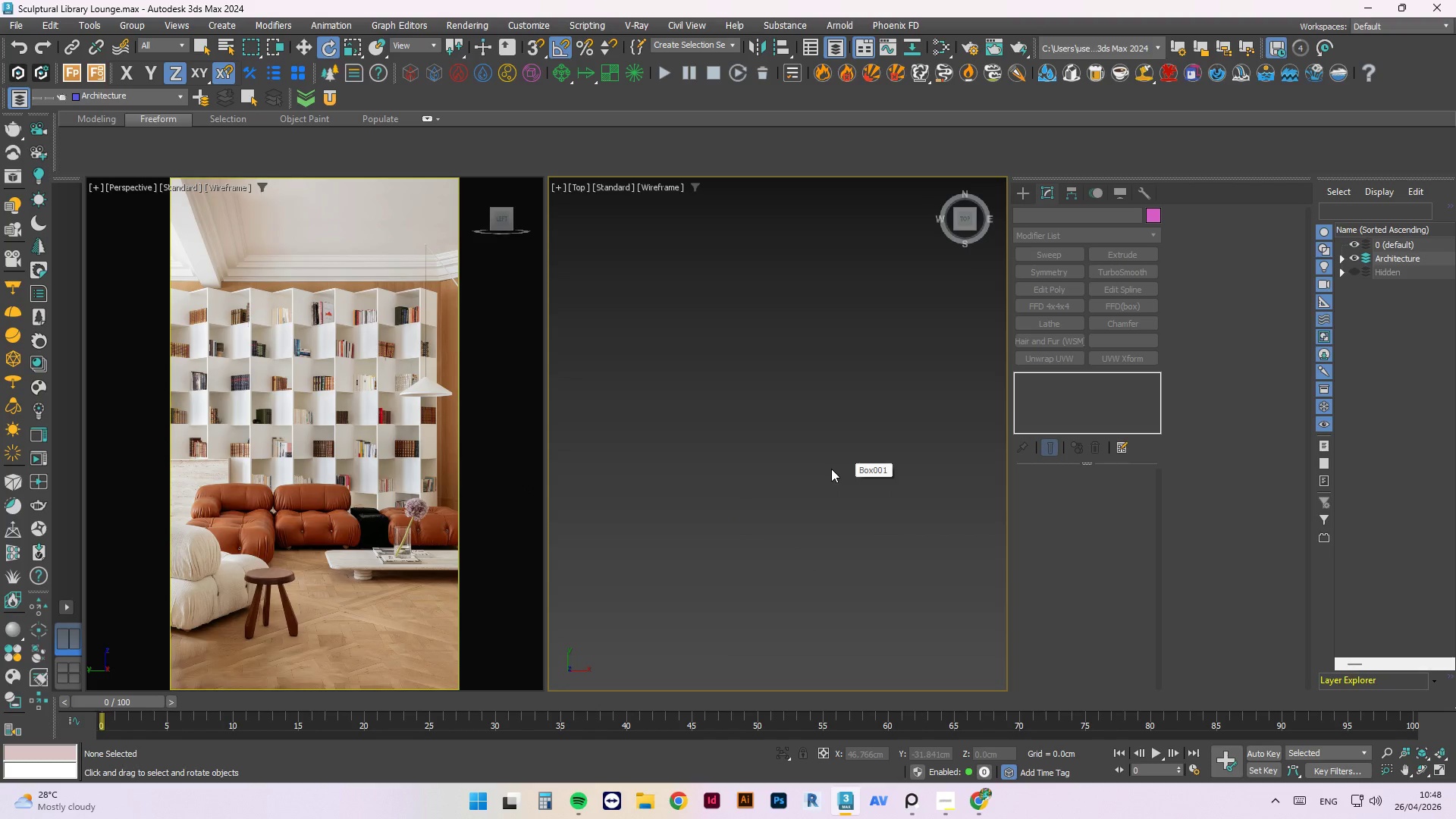 
key(Z)
 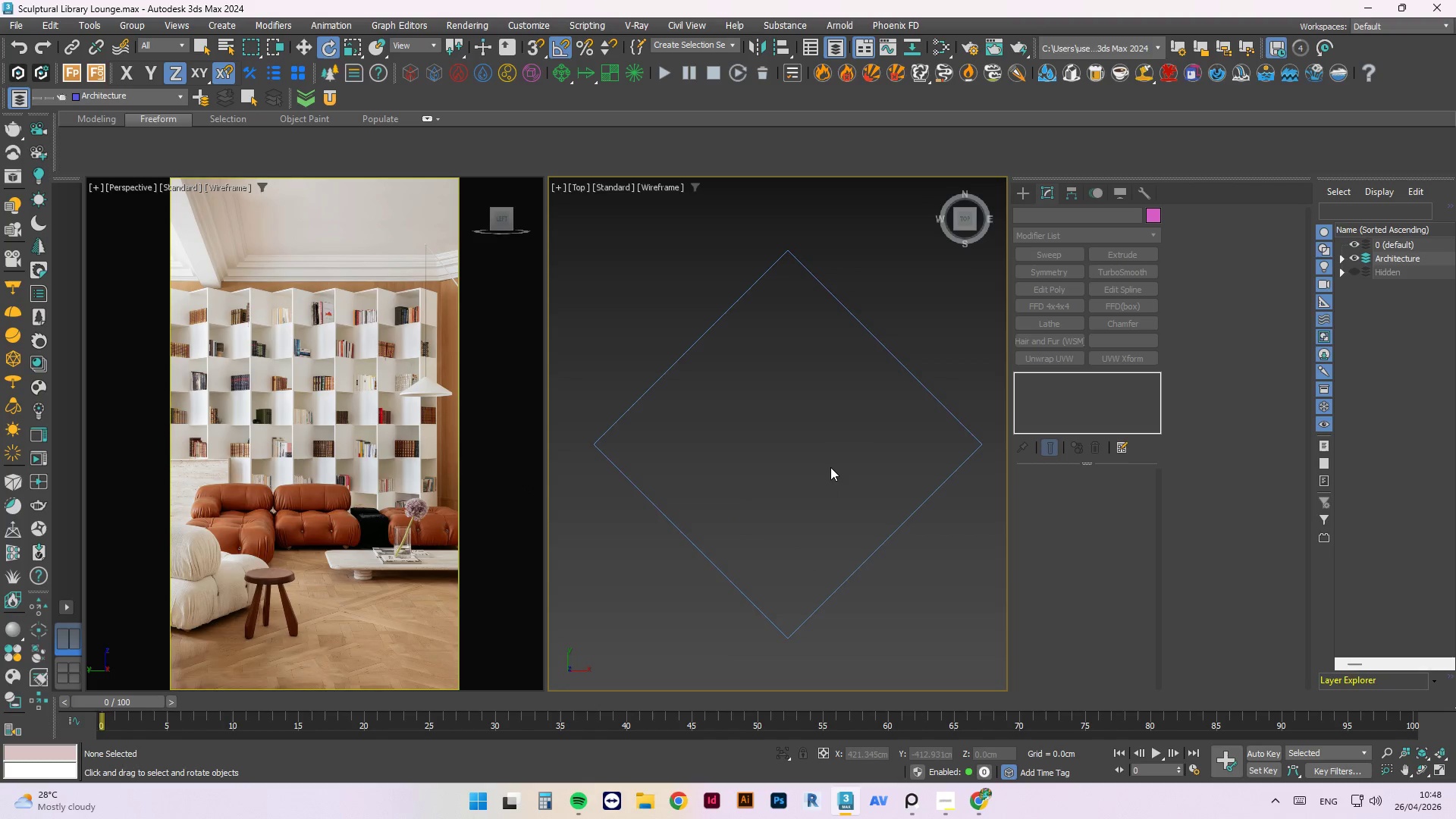 
scroll: coordinate [830, 466], scroll_direction: down, amount: 2.0
 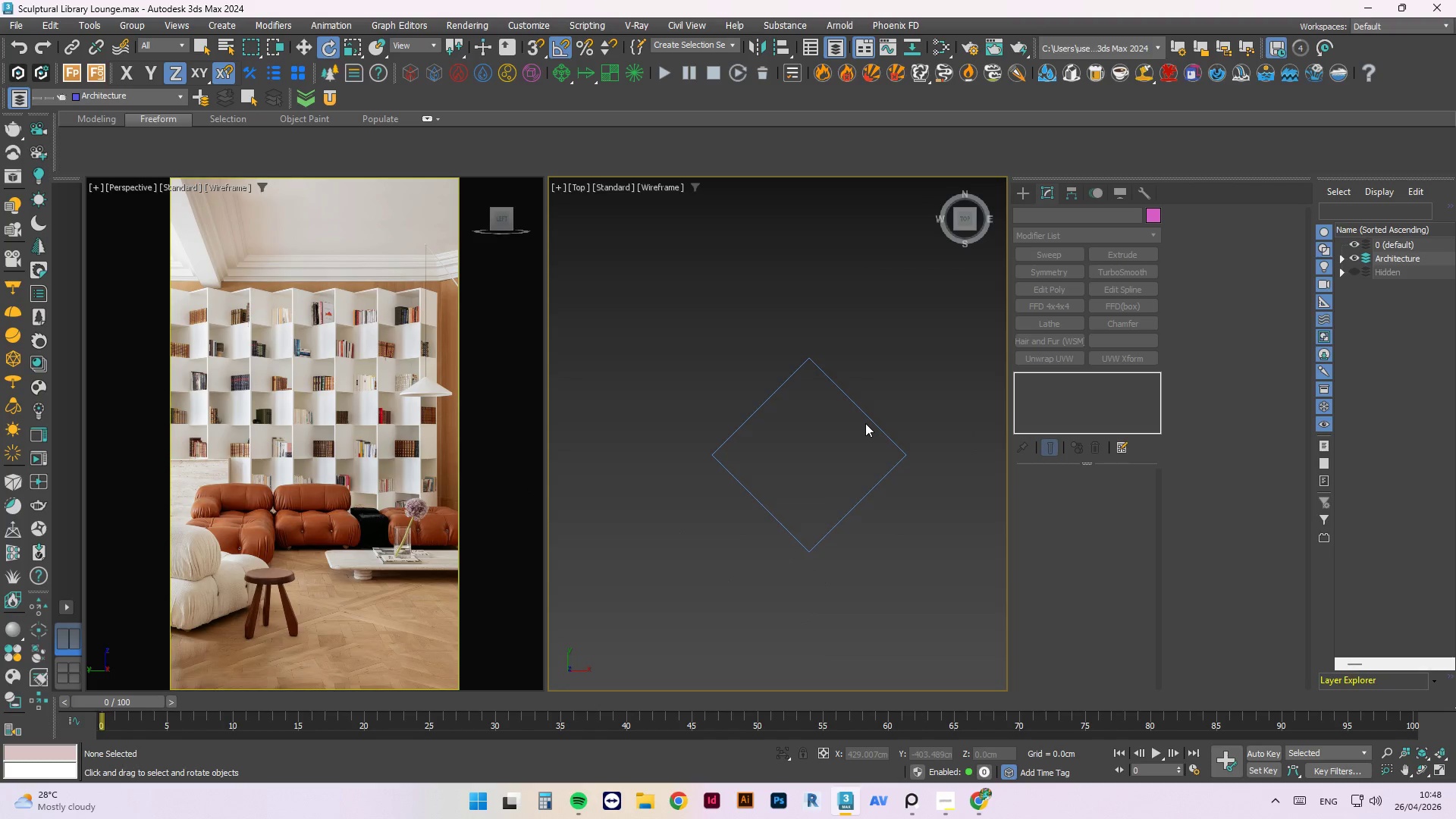 
double_click([868, 414])
 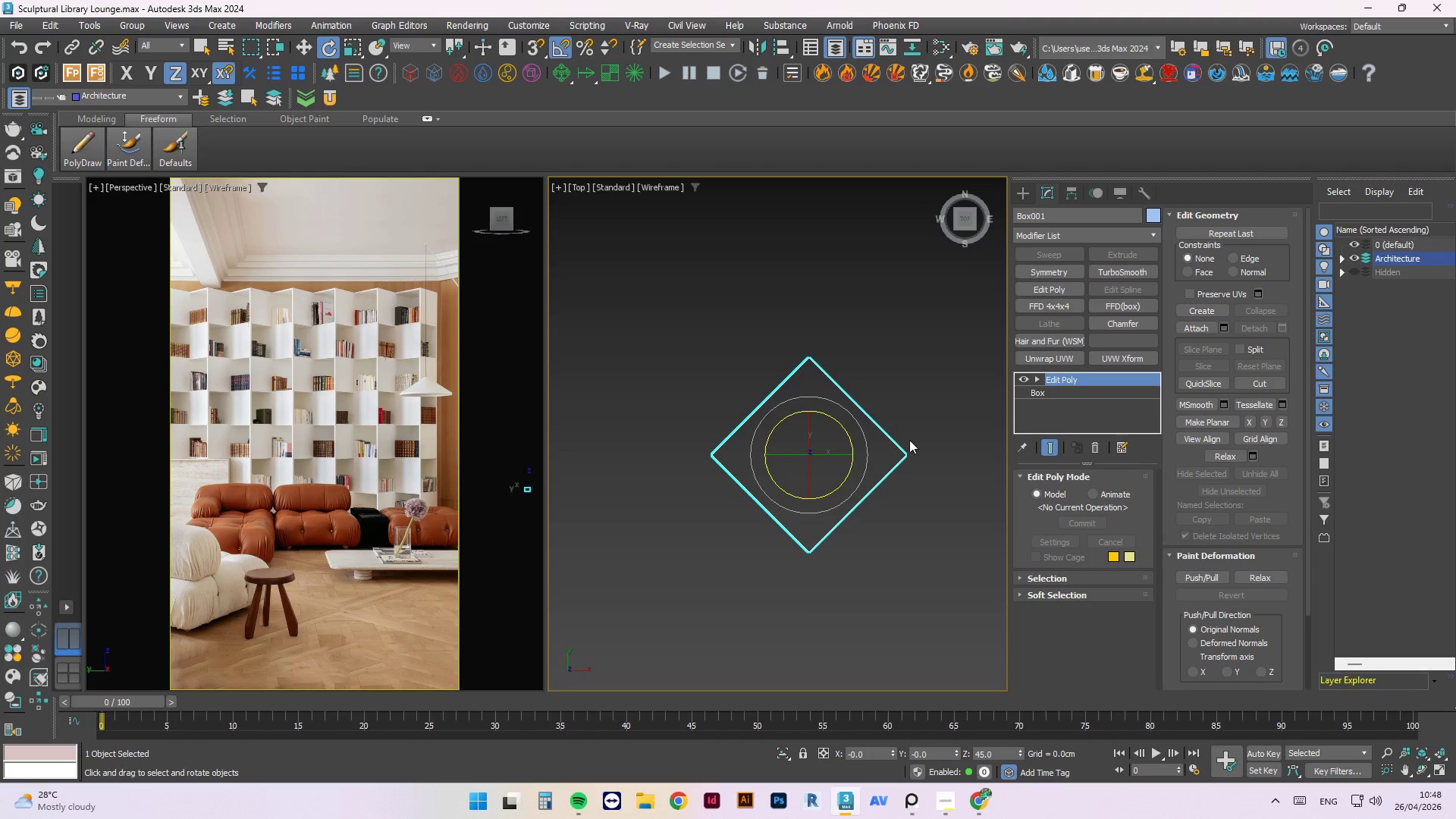 
scroll: coordinate [912, 447], scroll_direction: down, amount: 1.0
 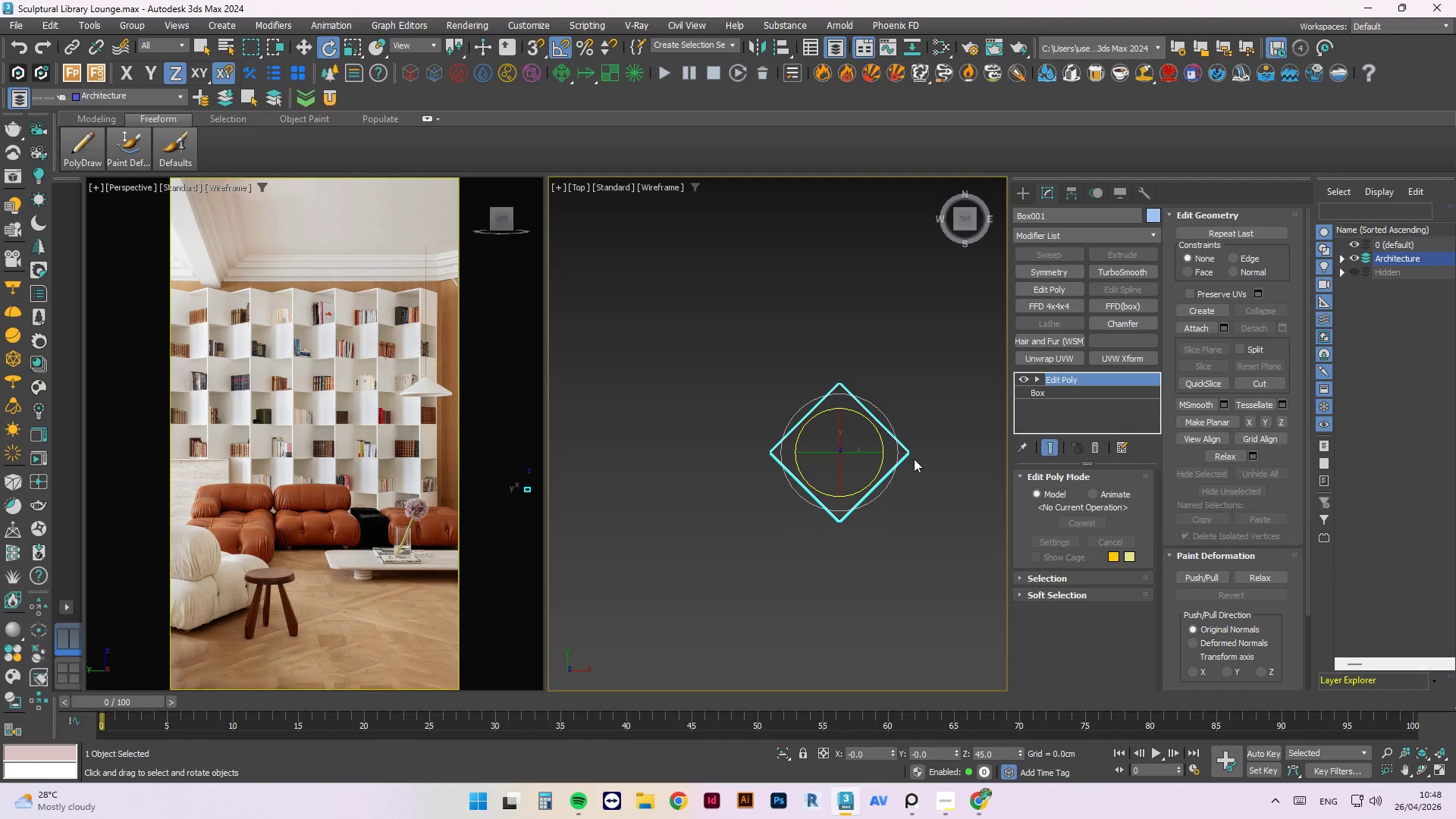 
key(W)
 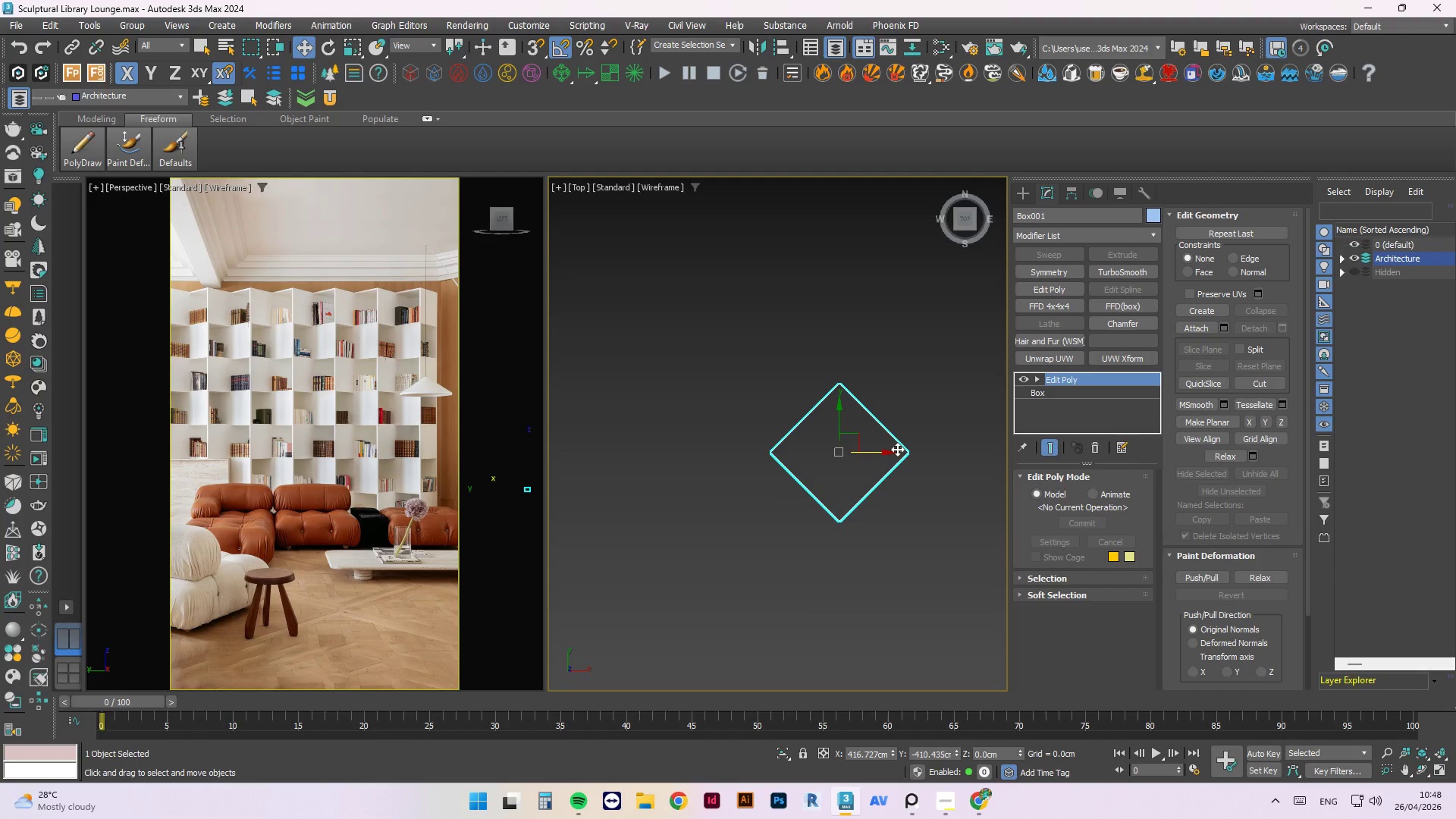 
hold_key(key=ShiftLeft, duration=1.19)
left_click_drag(start_coordinate=[897, 449], to_coordinate=[739, 454])
 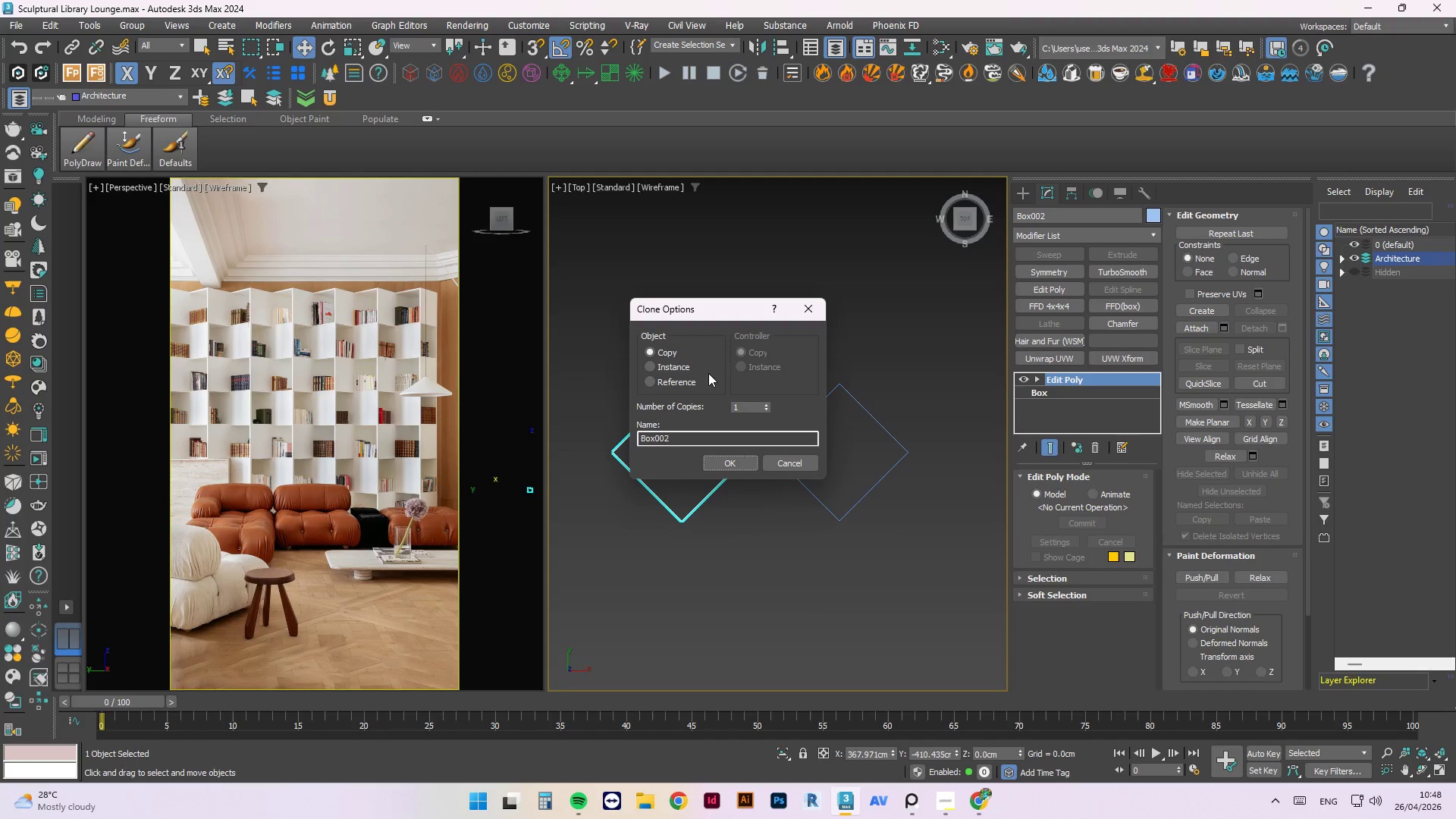 
left_click([686, 364])
 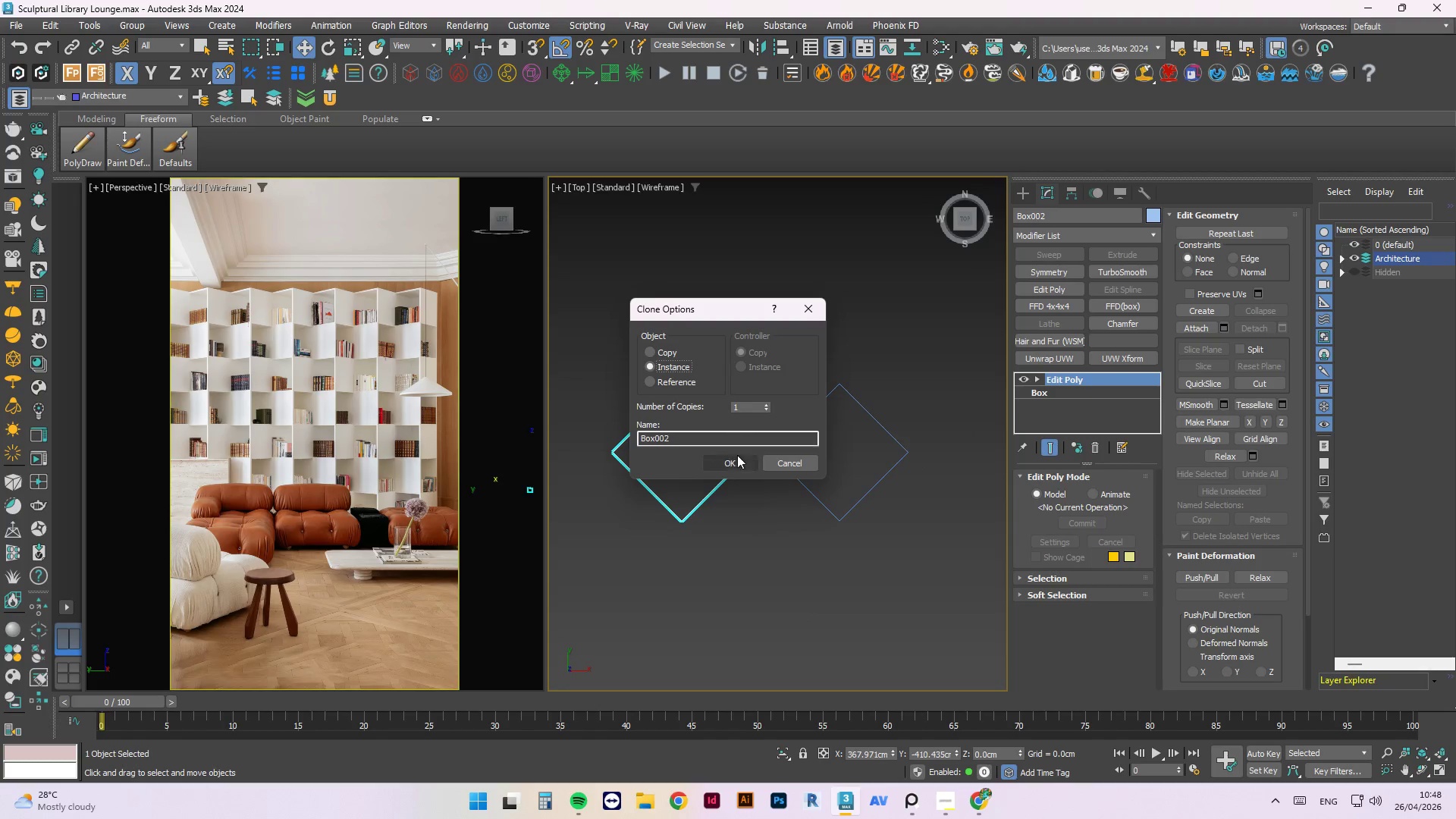 
left_click([736, 462])
 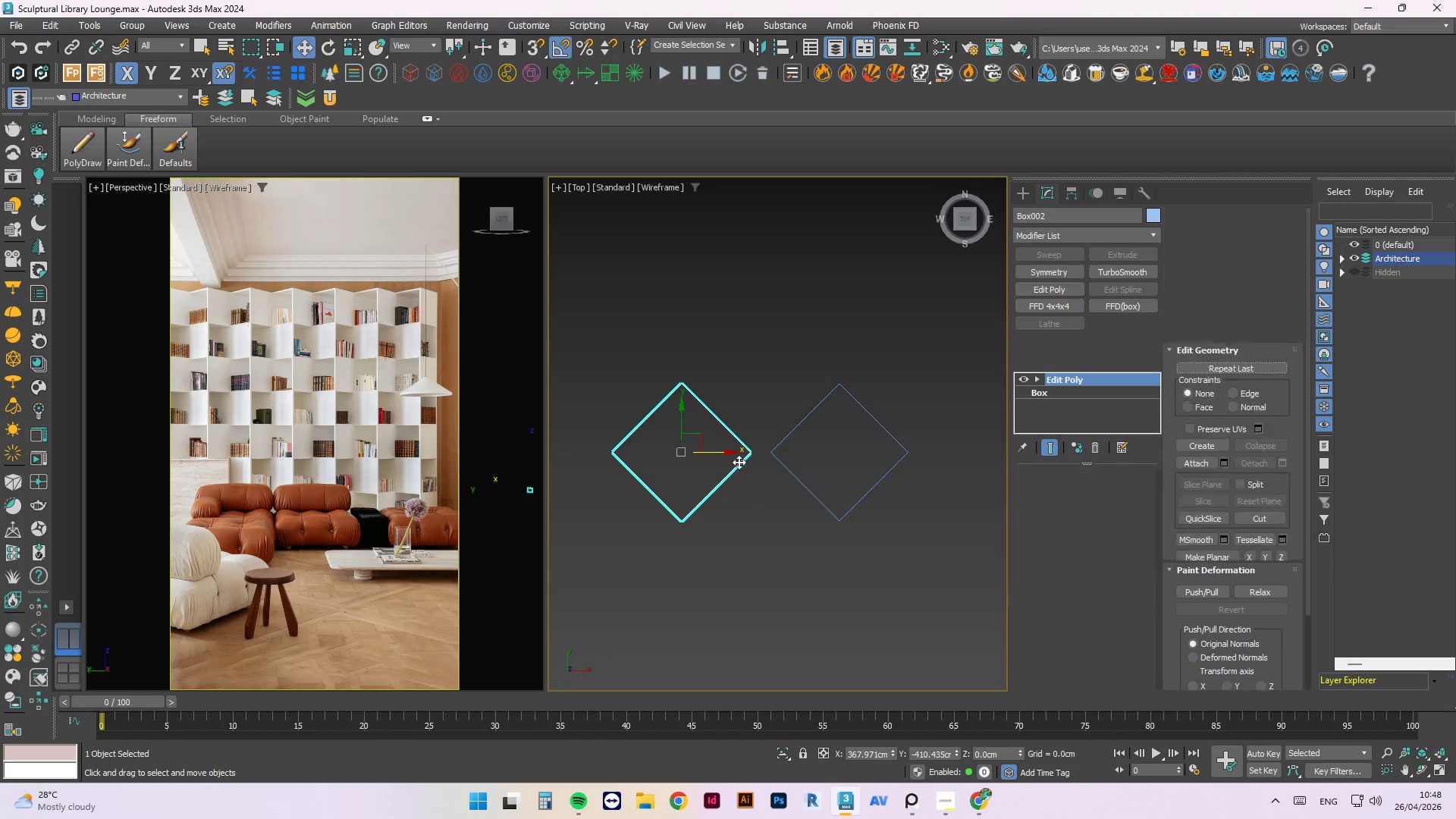 
scroll: coordinate [742, 459], scroll_direction: up, amount: 2.0
 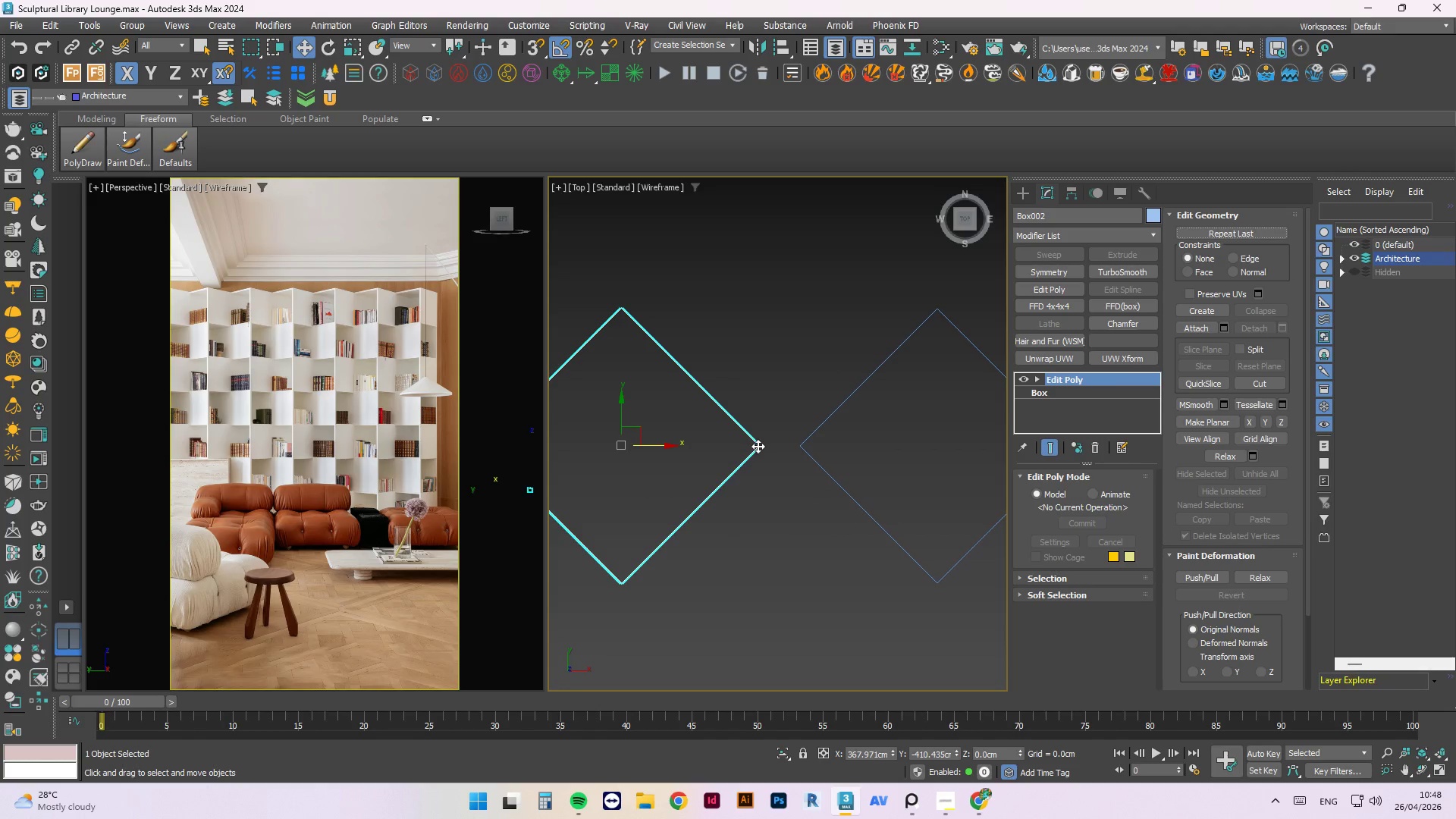 
left_click_drag(start_coordinate=[758, 446], to_coordinate=[769, 449])
 